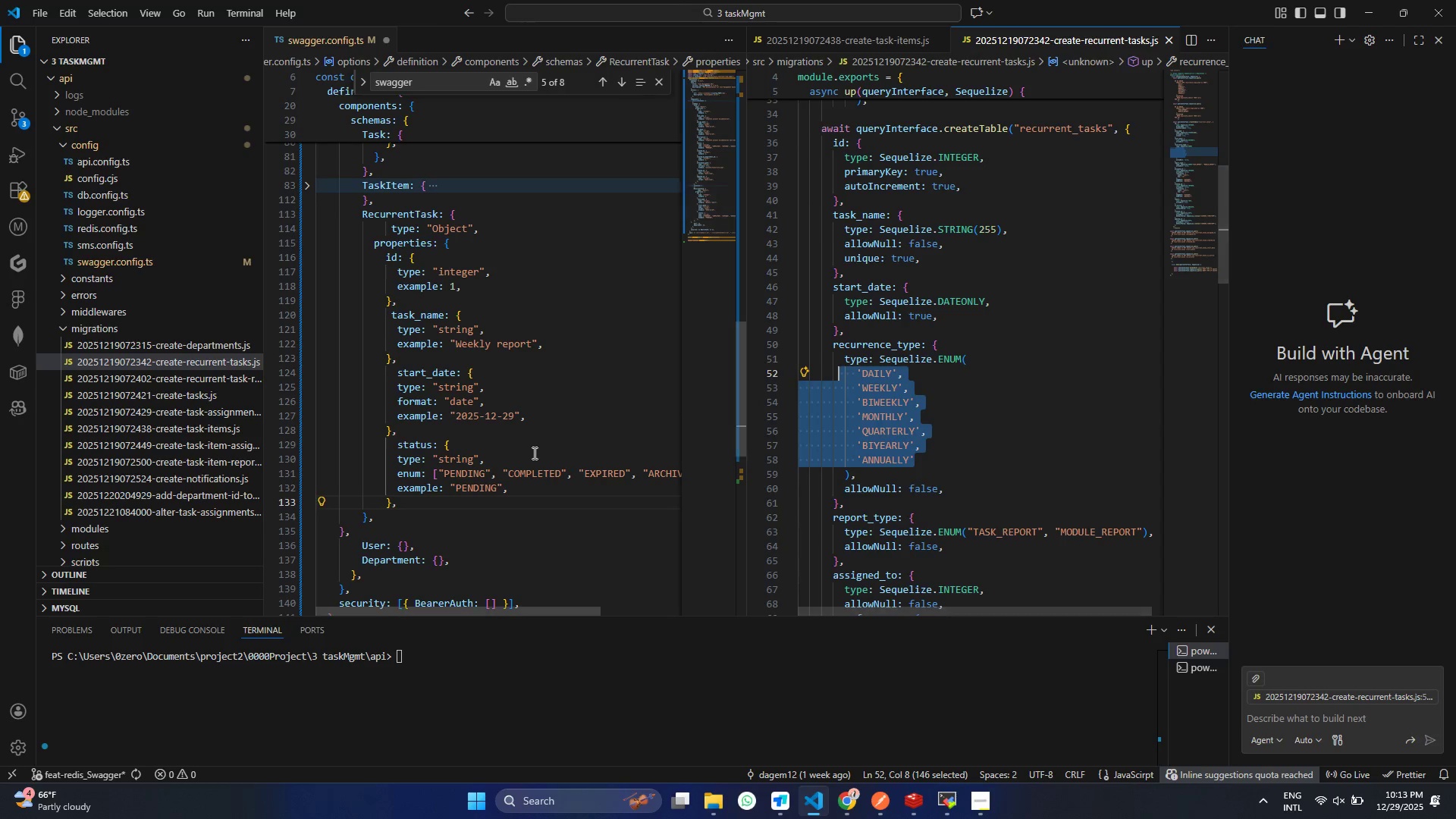 
key(Control+C)
 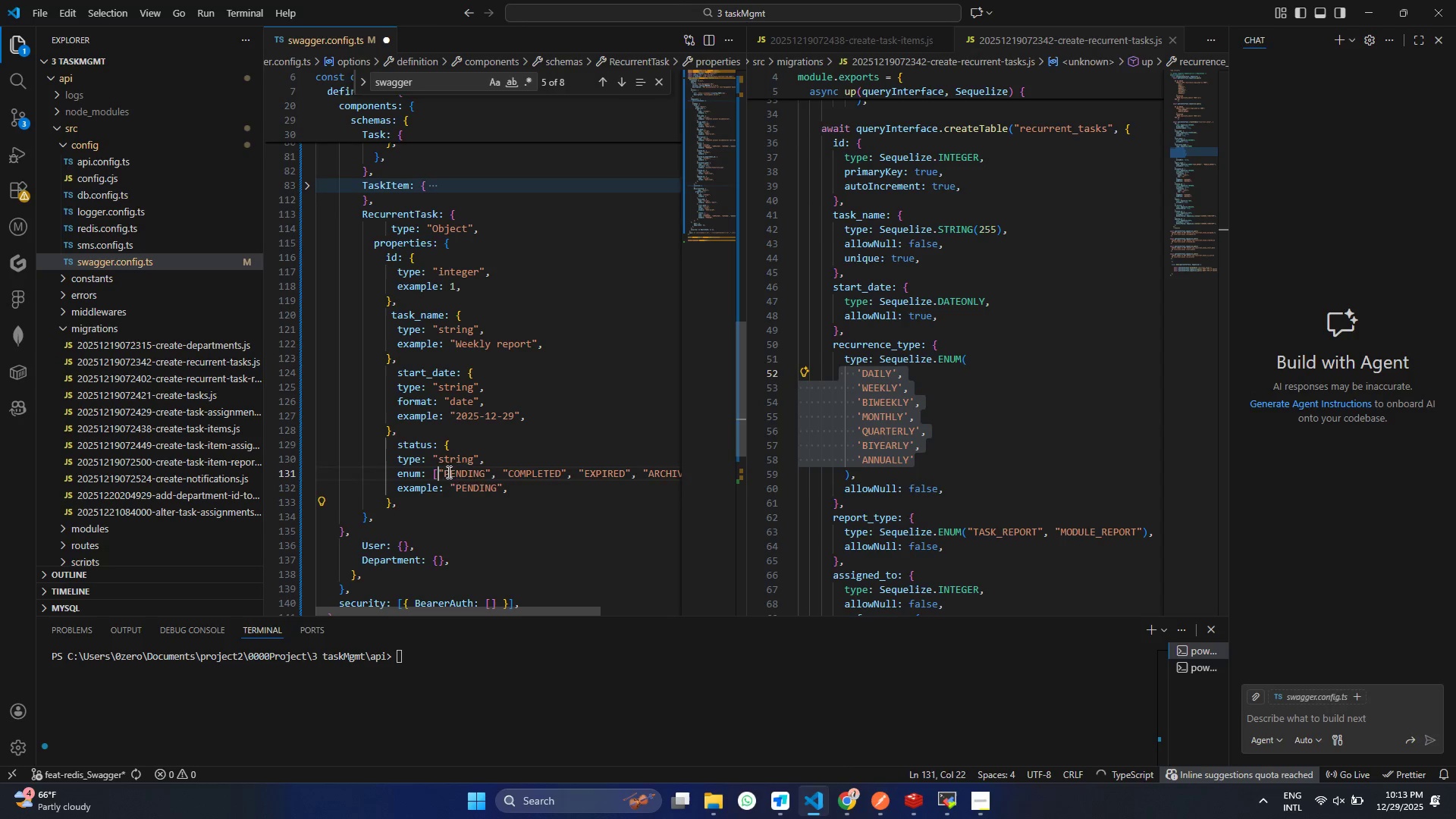 
left_click_drag(start_coordinate=[440, 472], to_coordinate=[595, 472])
 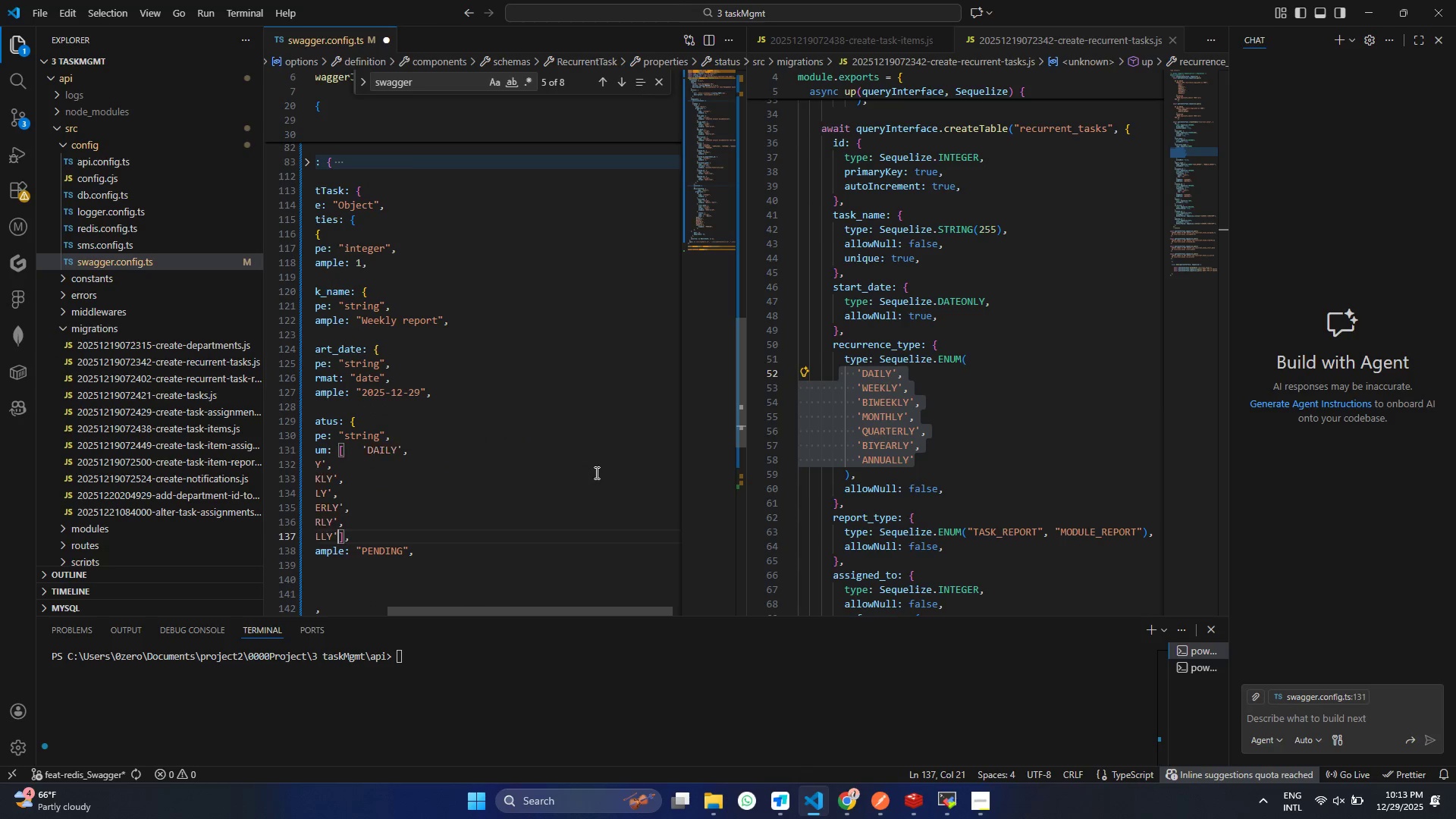 
key(Control+V)
 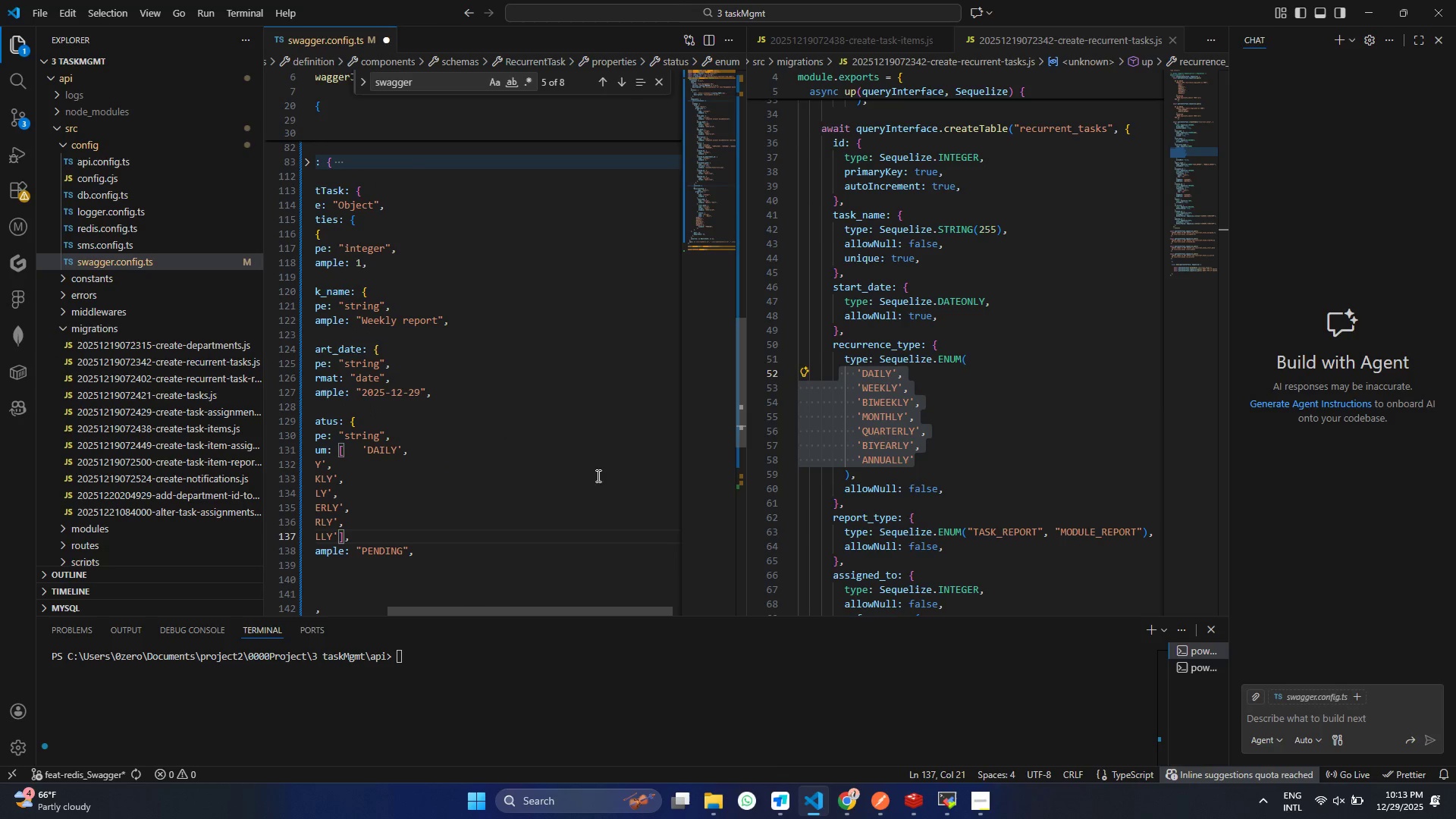 
key(Control+ControlLeft)
 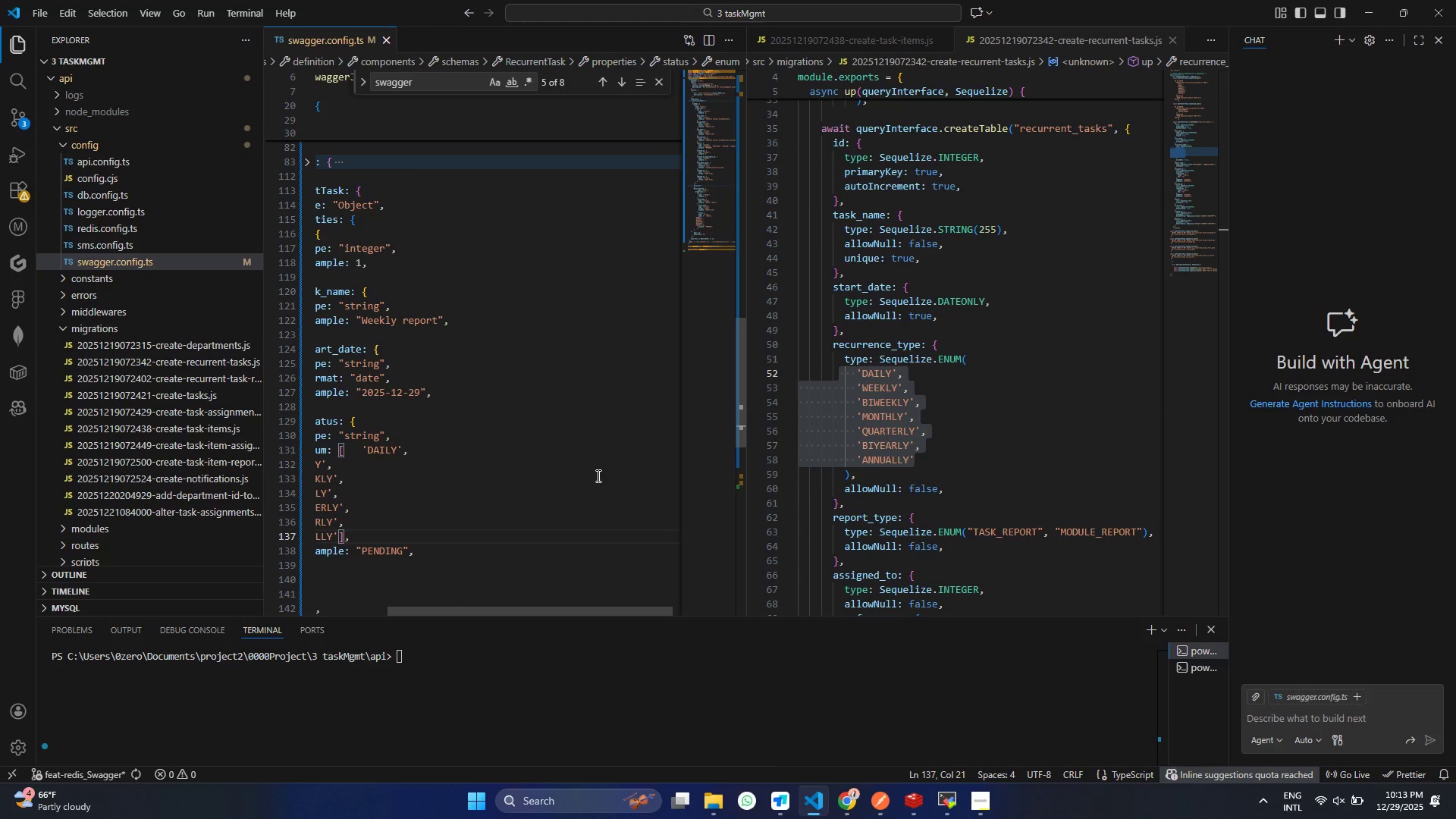 
key(Control+S)
 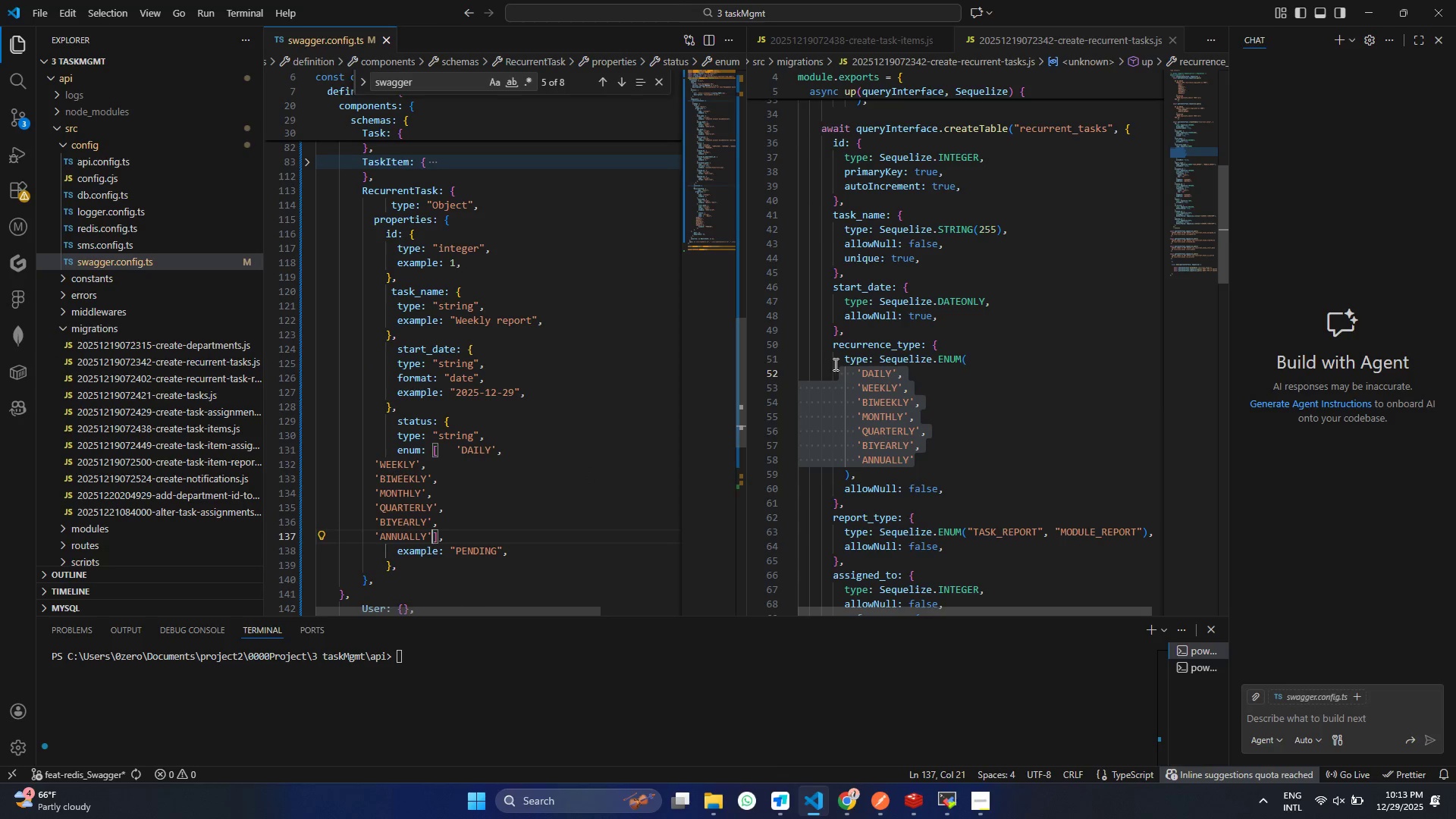 
double_click([855, 348])
 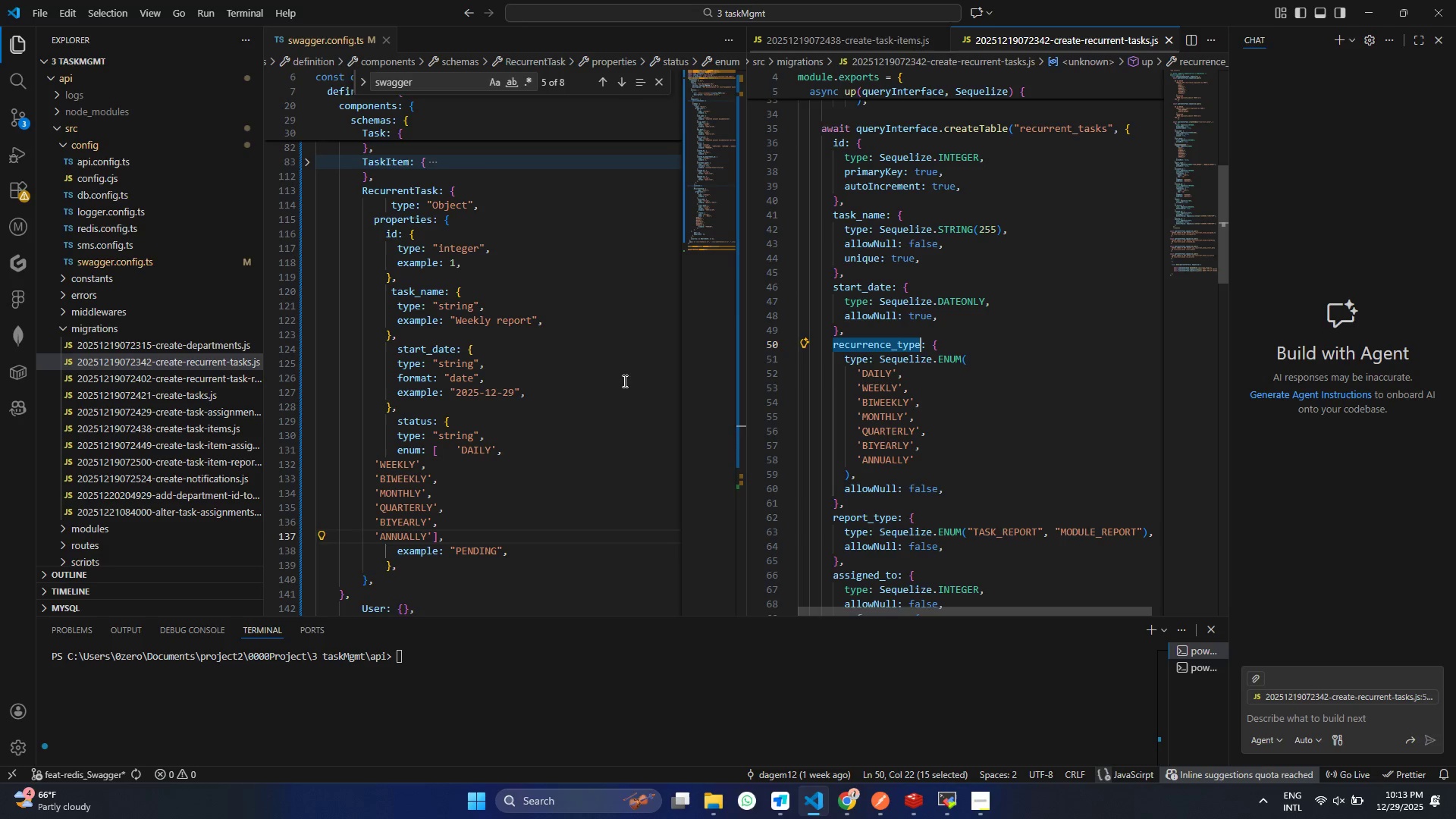 
key(Control+C)
 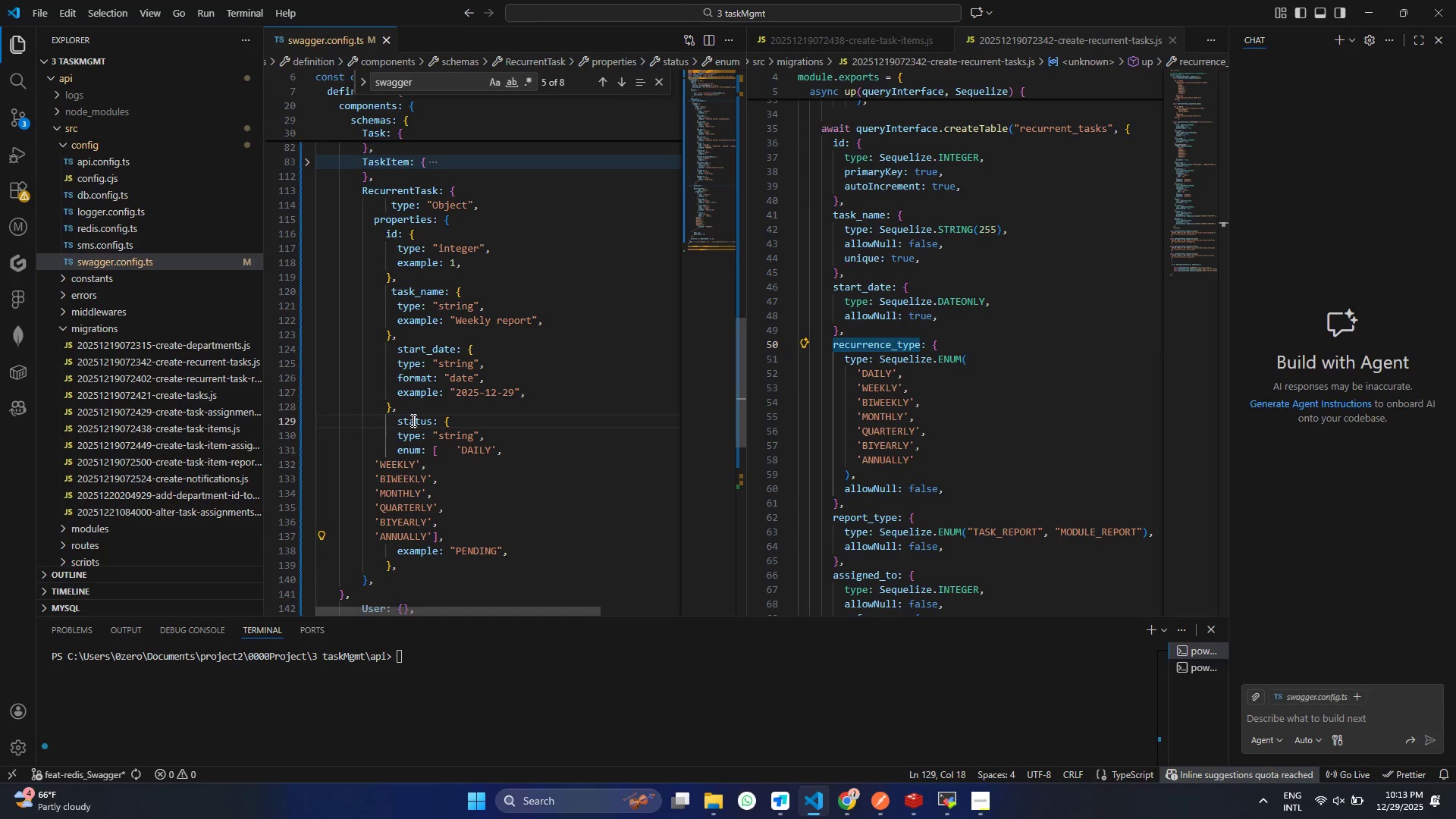 
double_click([412, 420])
 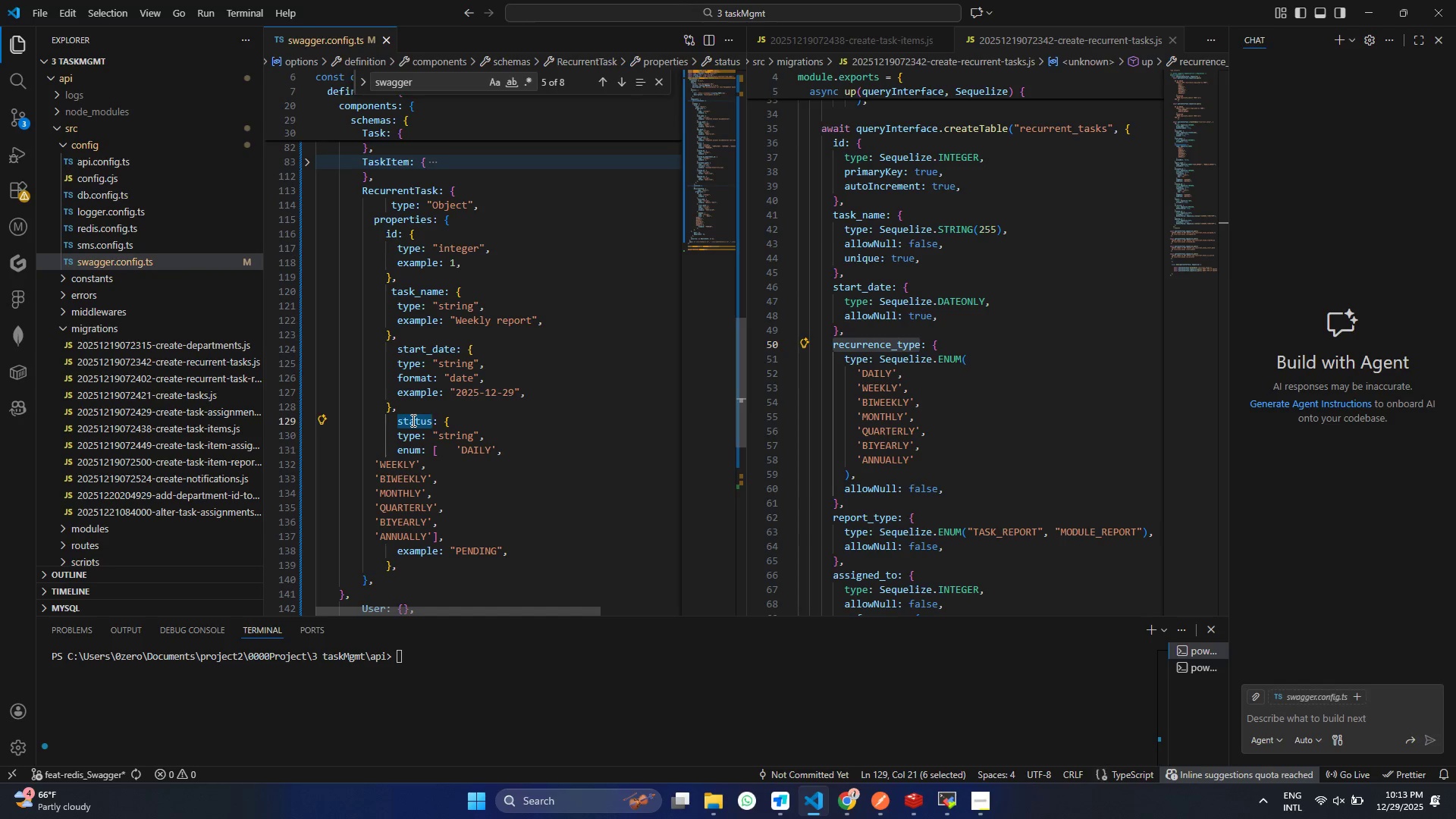 
key(Control+V)
 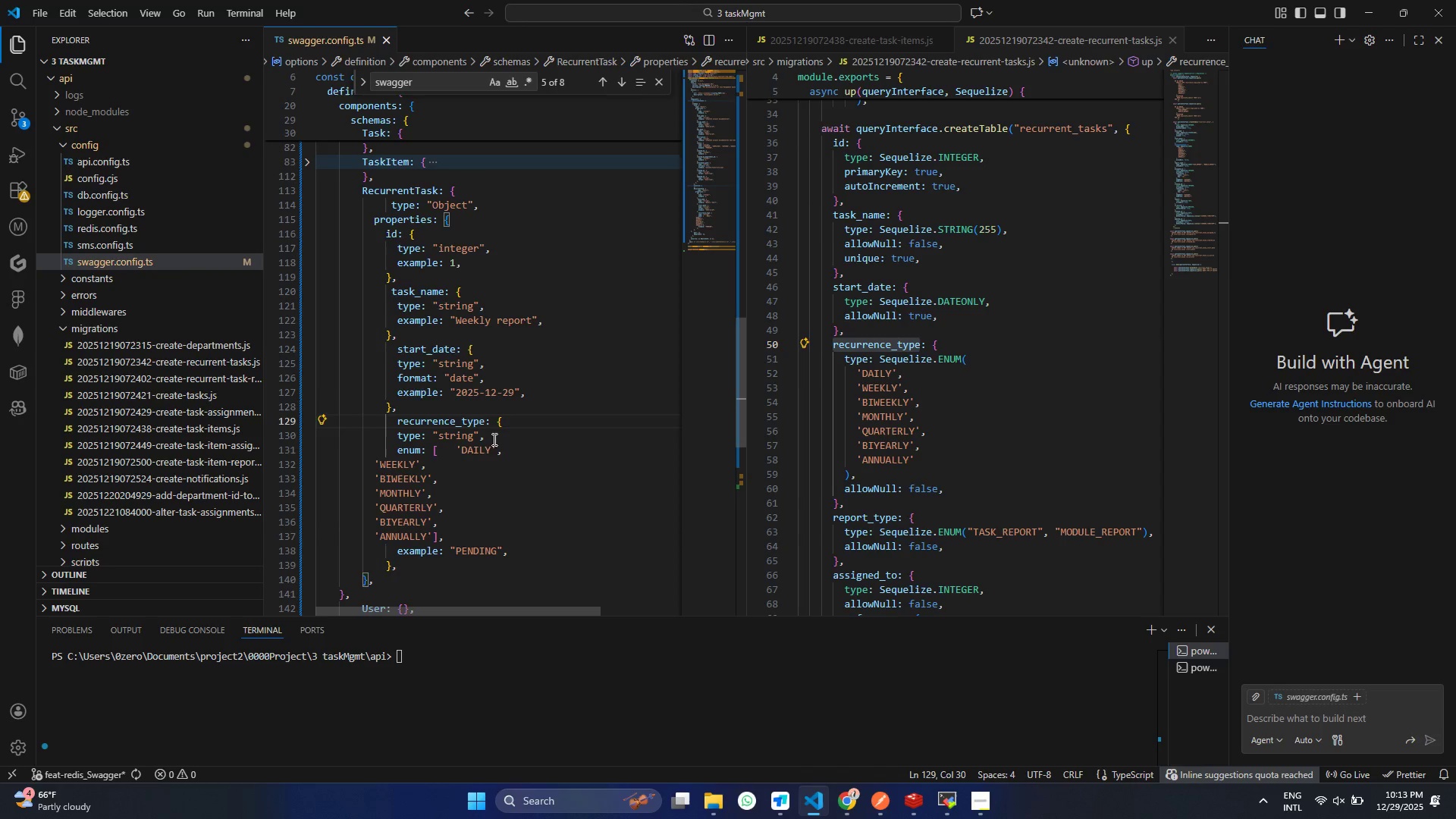 
key(Control+ControlLeft)
 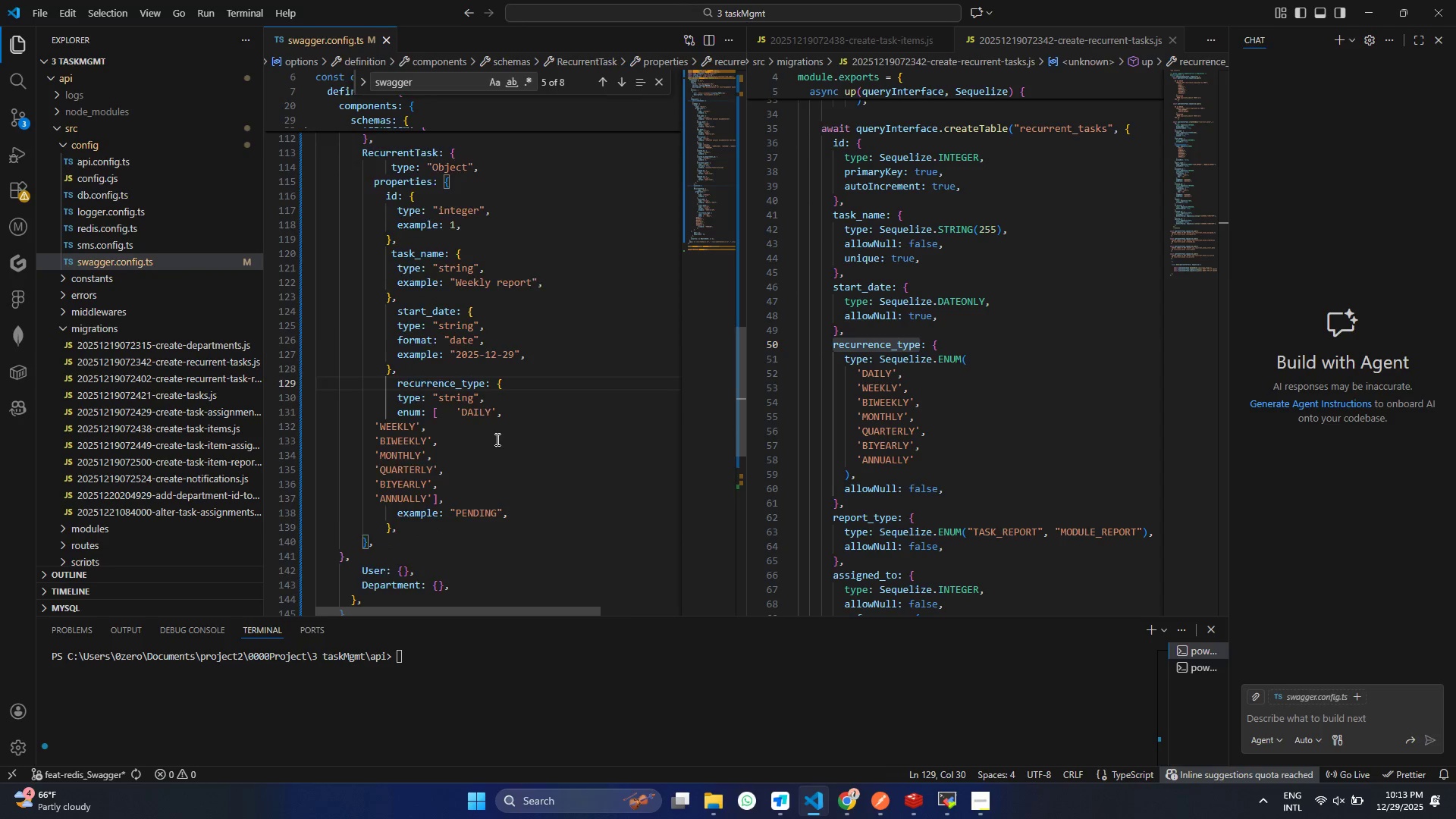 
key(Control+S)
 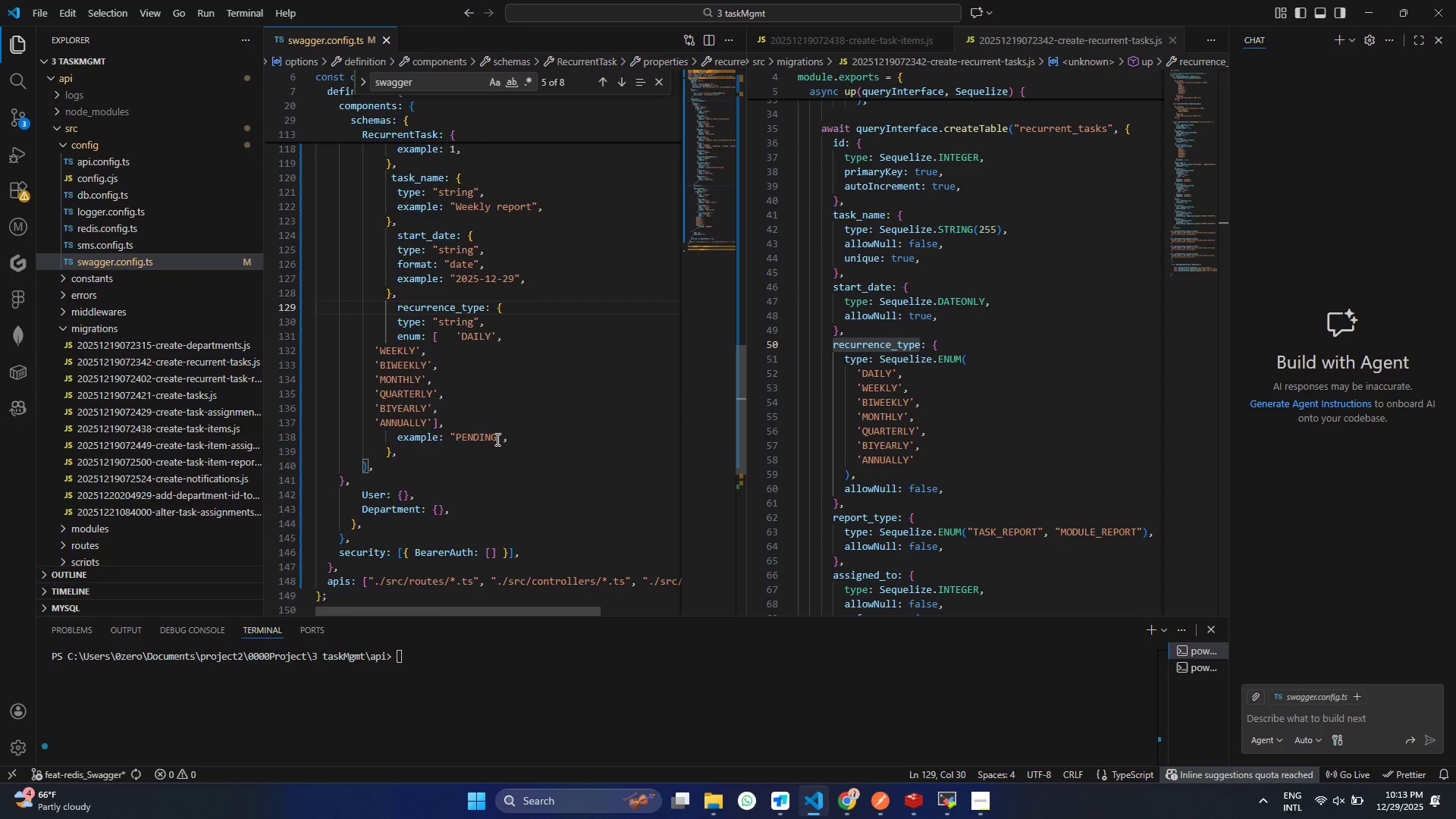 
scroll: coordinate [496, 439], scroll_direction: down, amount: 4.0
 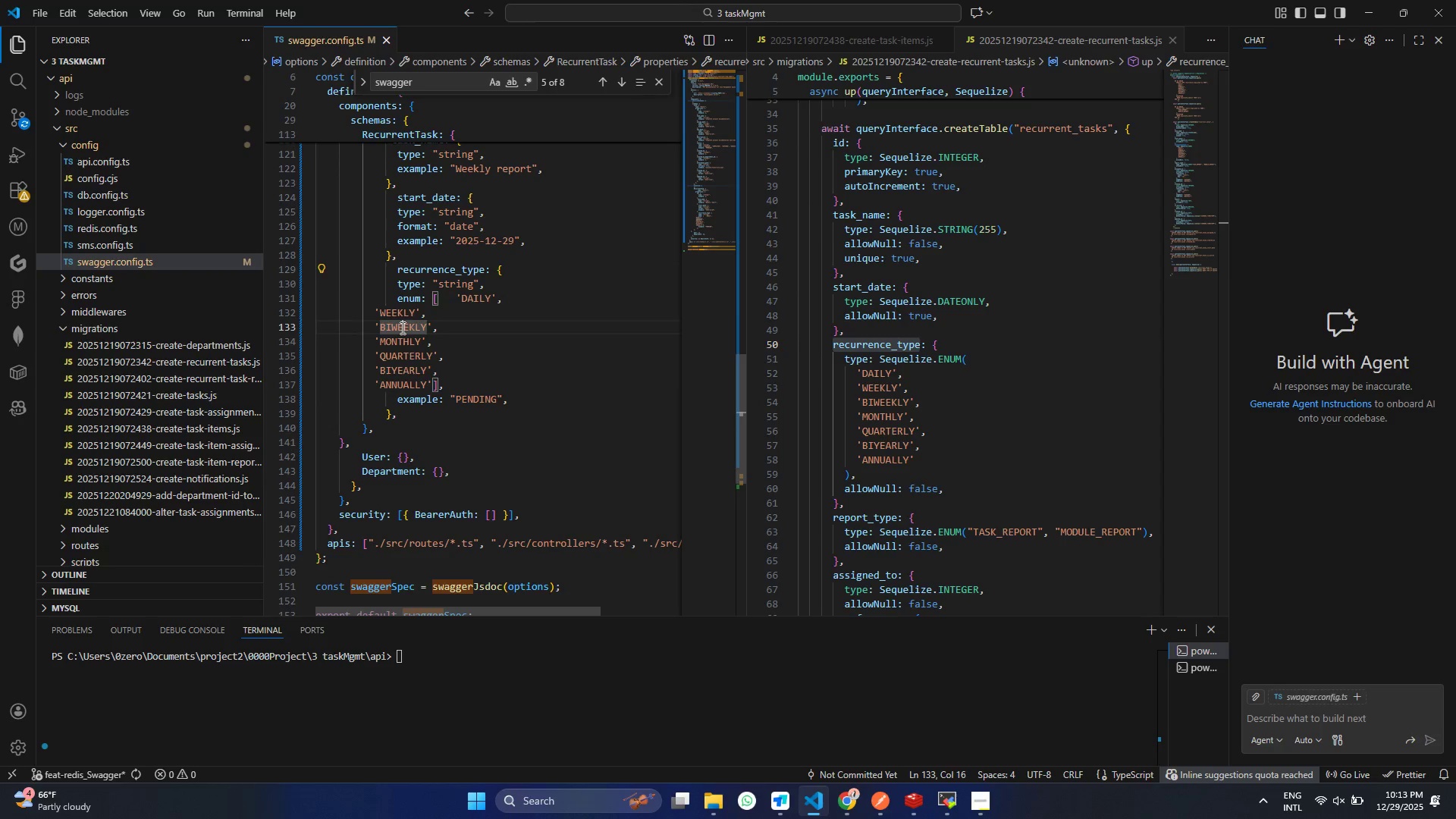 
double_click([401, 328])
 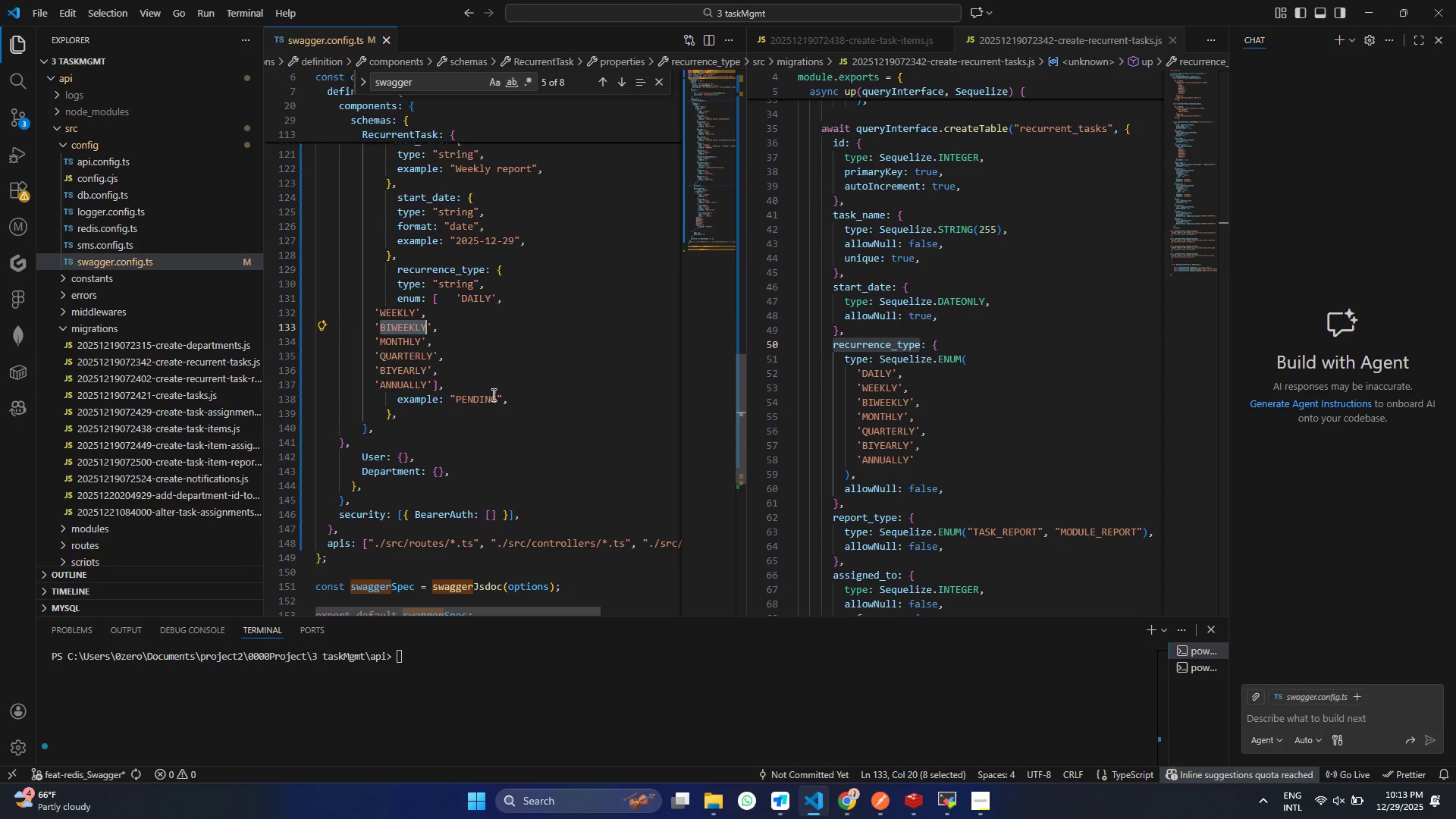 
key(Control+C)
 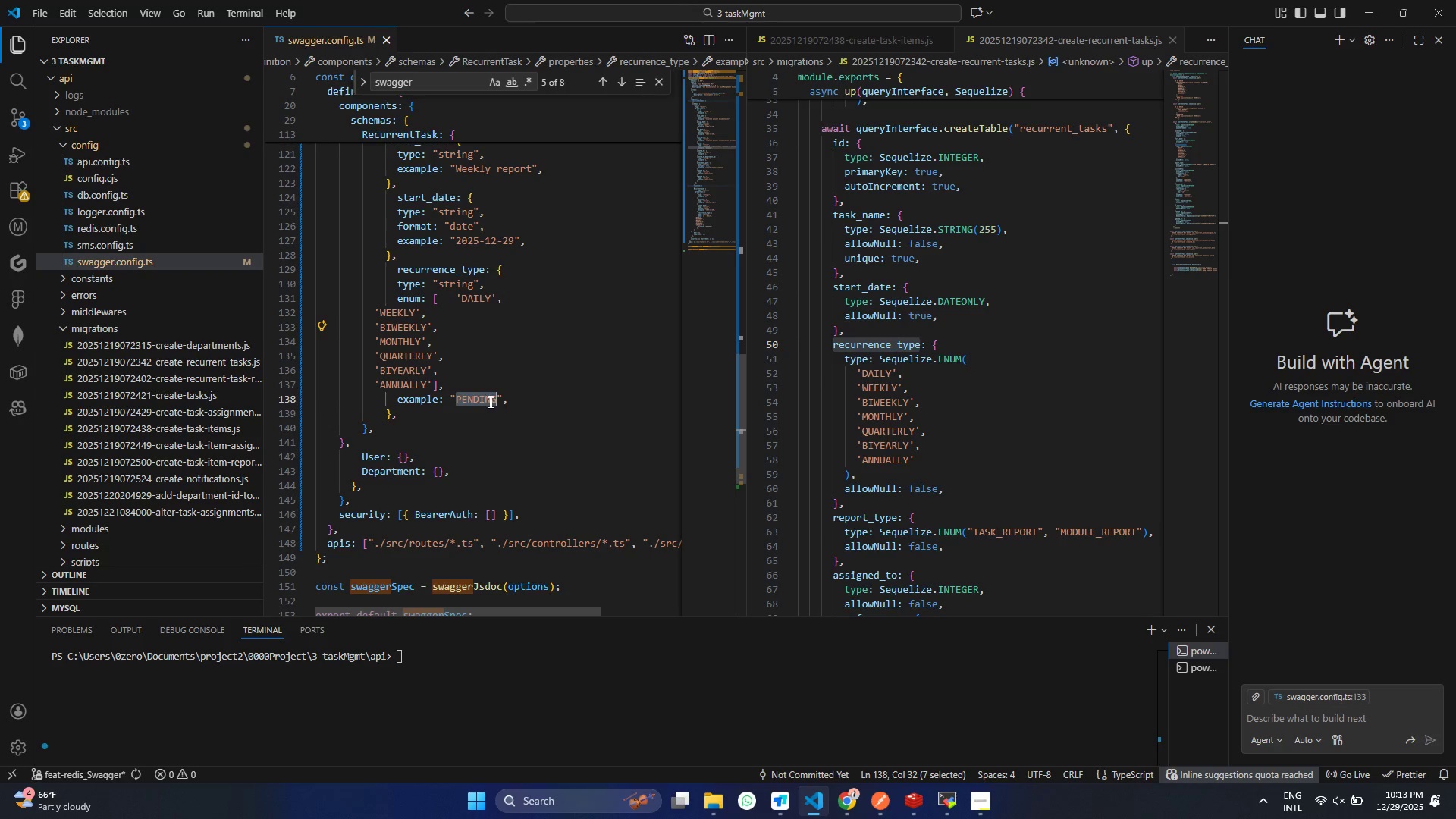 
double_click([489, 402])
 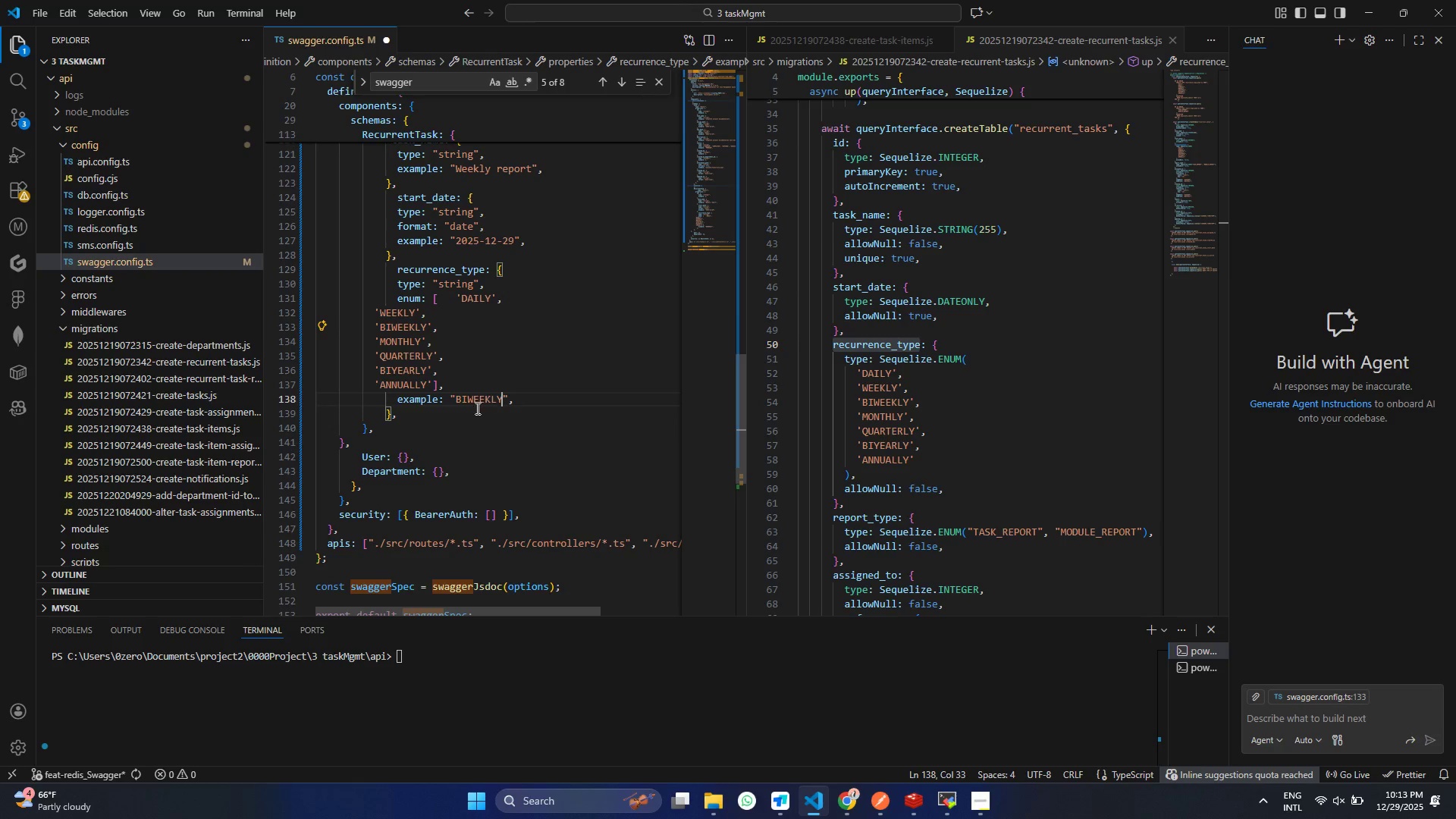 
key(Control+V)
 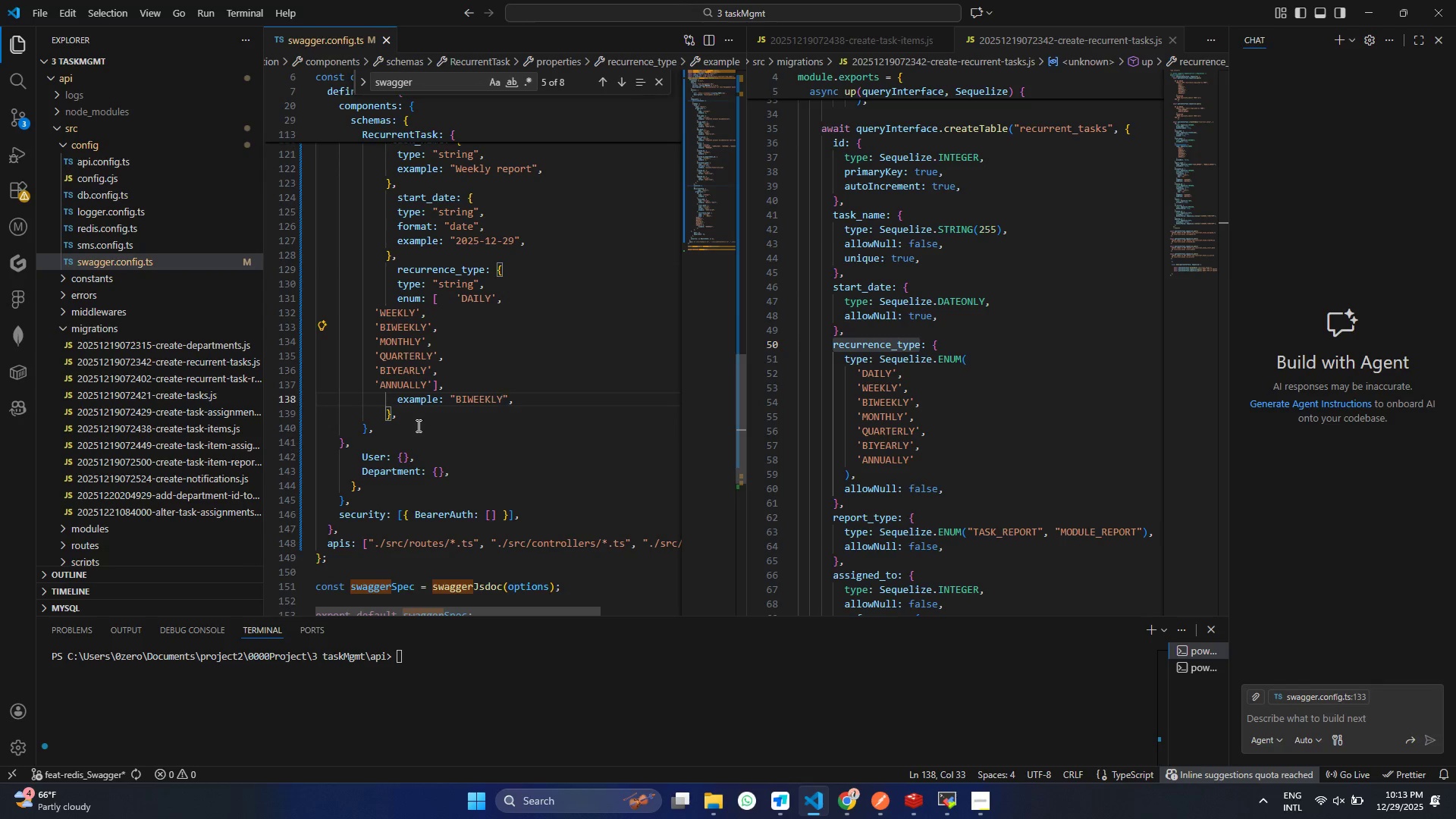 
key(Control+S)
 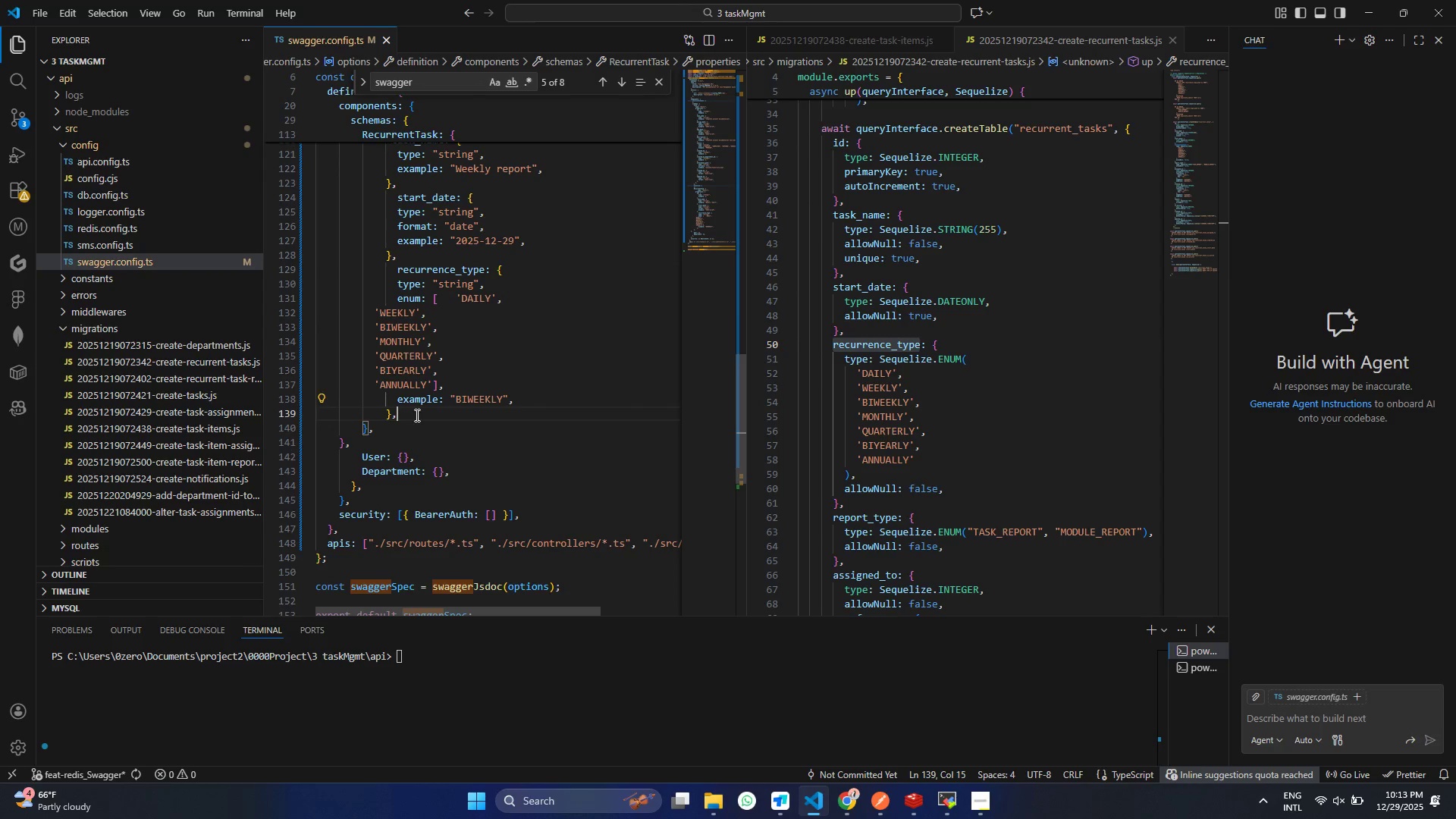 
left_click([416, 415])
 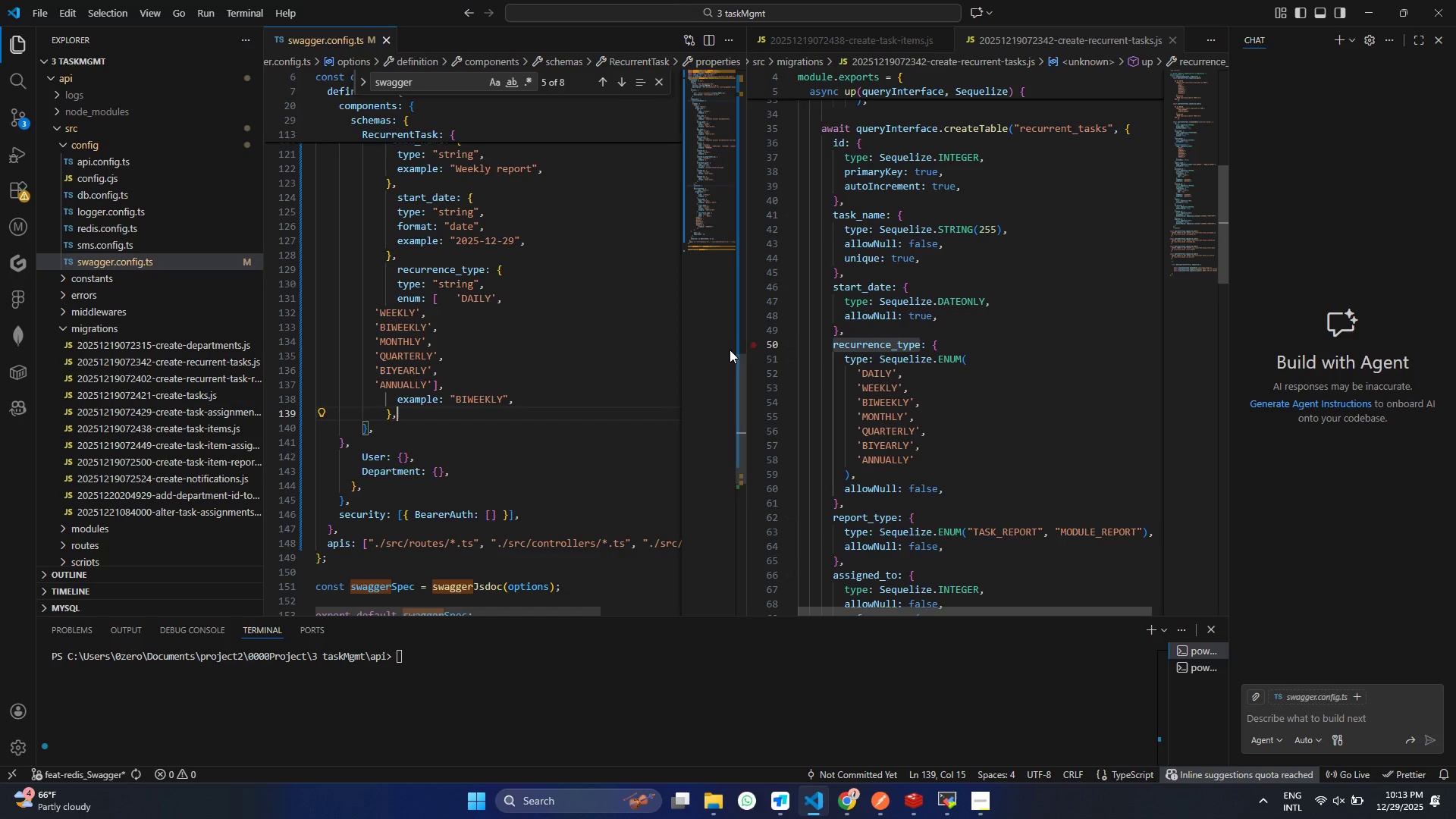 
wait(6.67)
 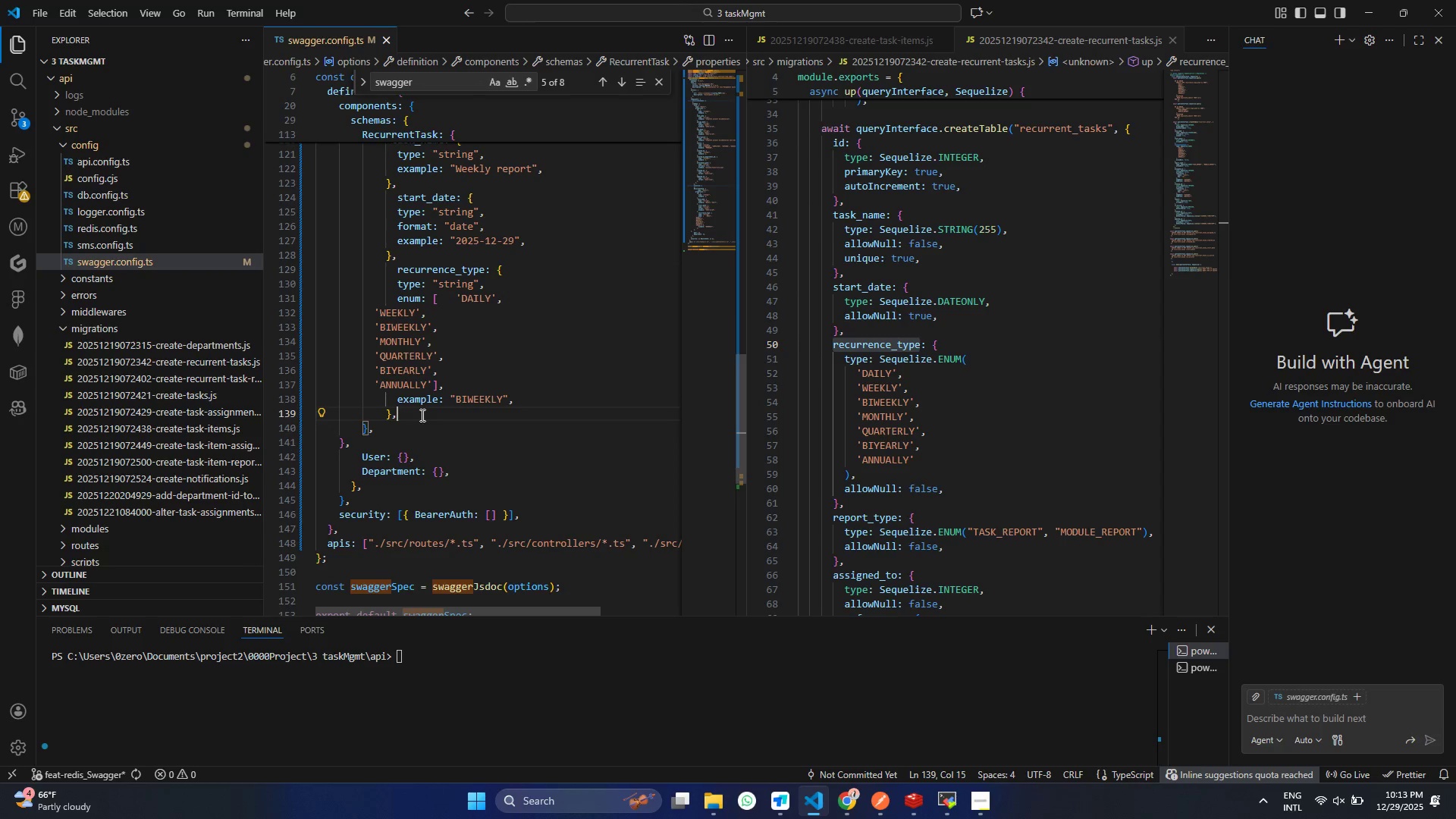 
left_click_drag(start_coordinate=[404, 414], to_coordinate=[383, 274])
 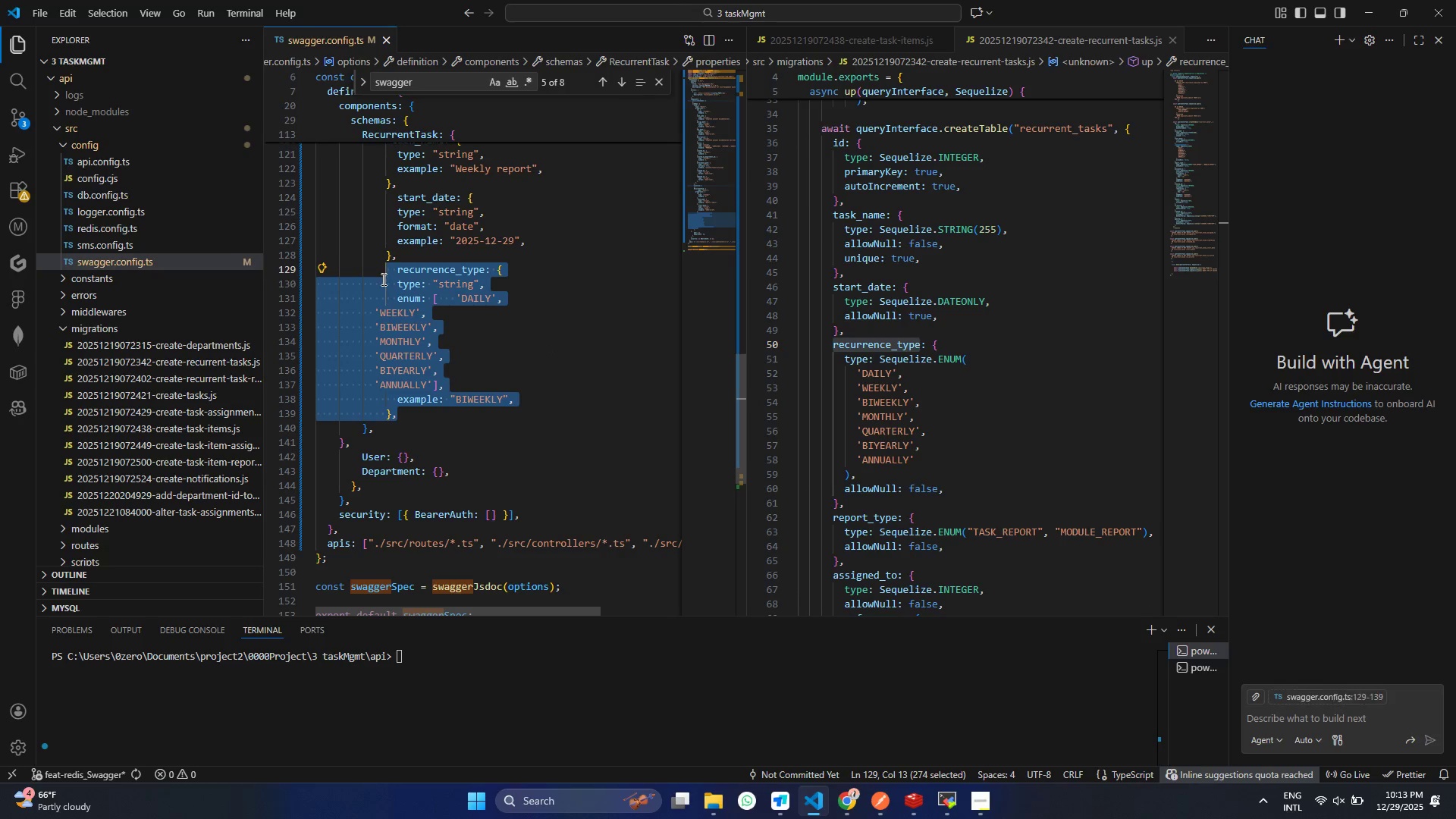 
hold_key(key=AltLeft, duration=0.52)
 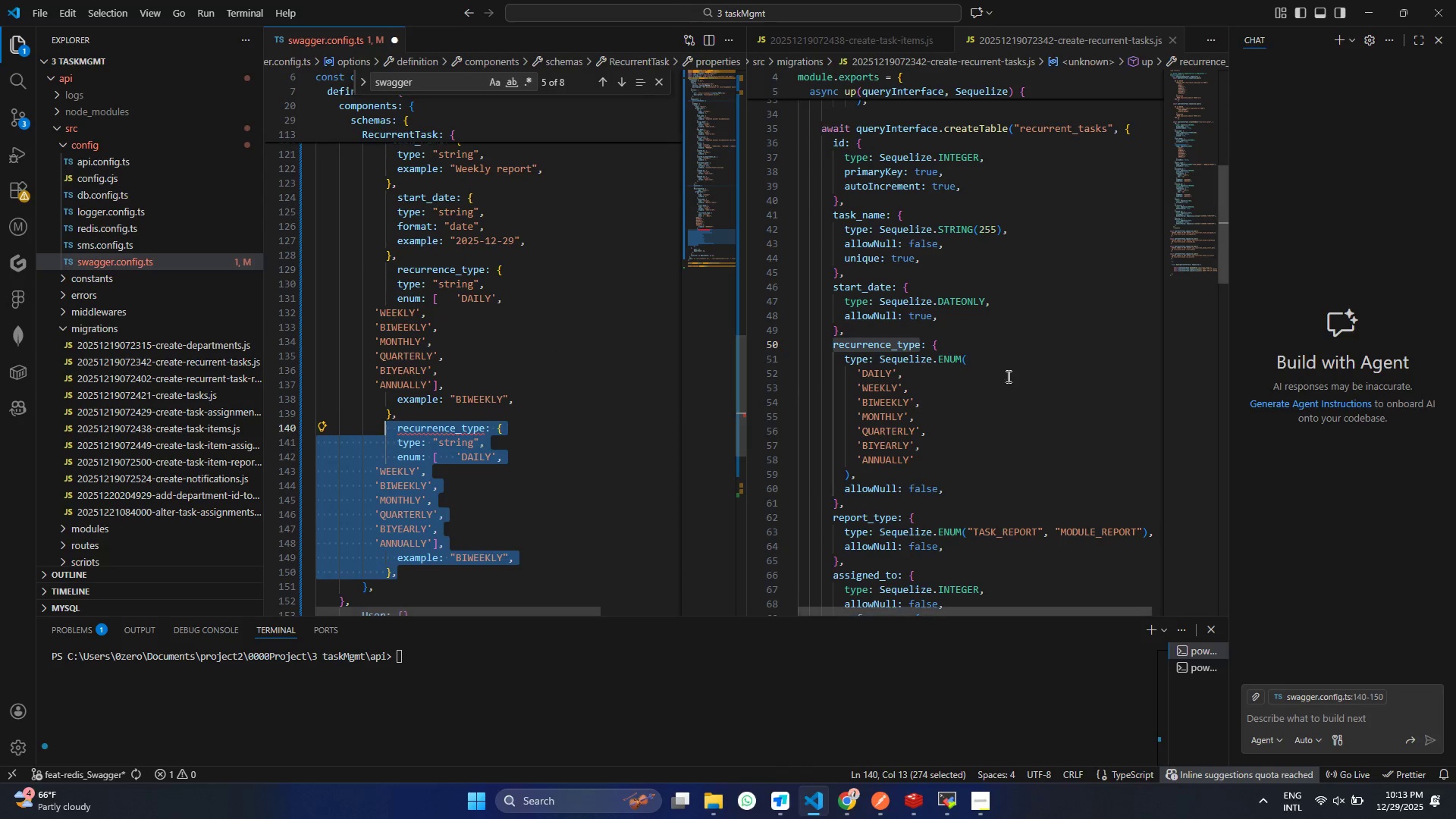 
key(Shift+ArrowDown)
 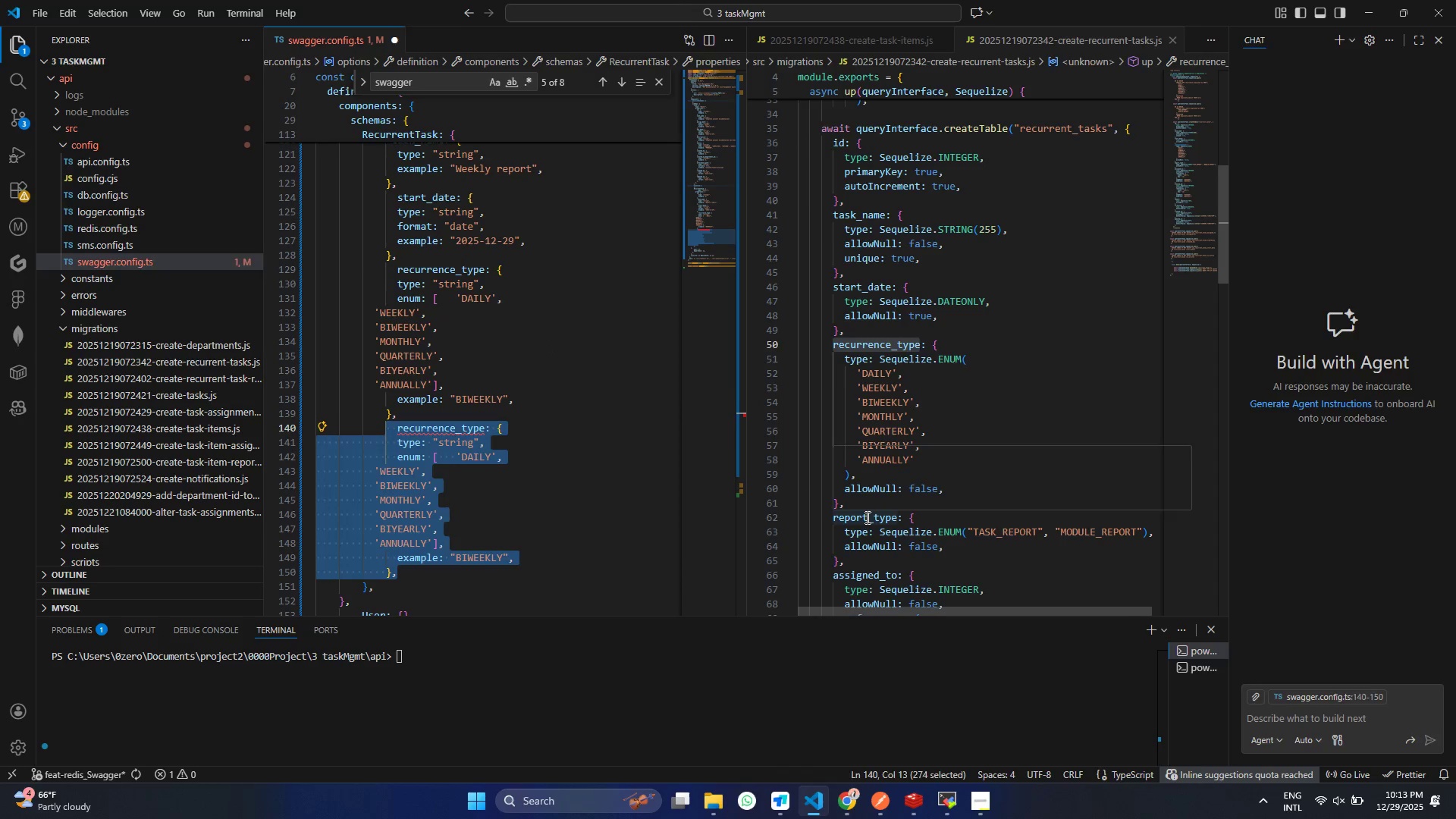 
double_click([866, 517])
 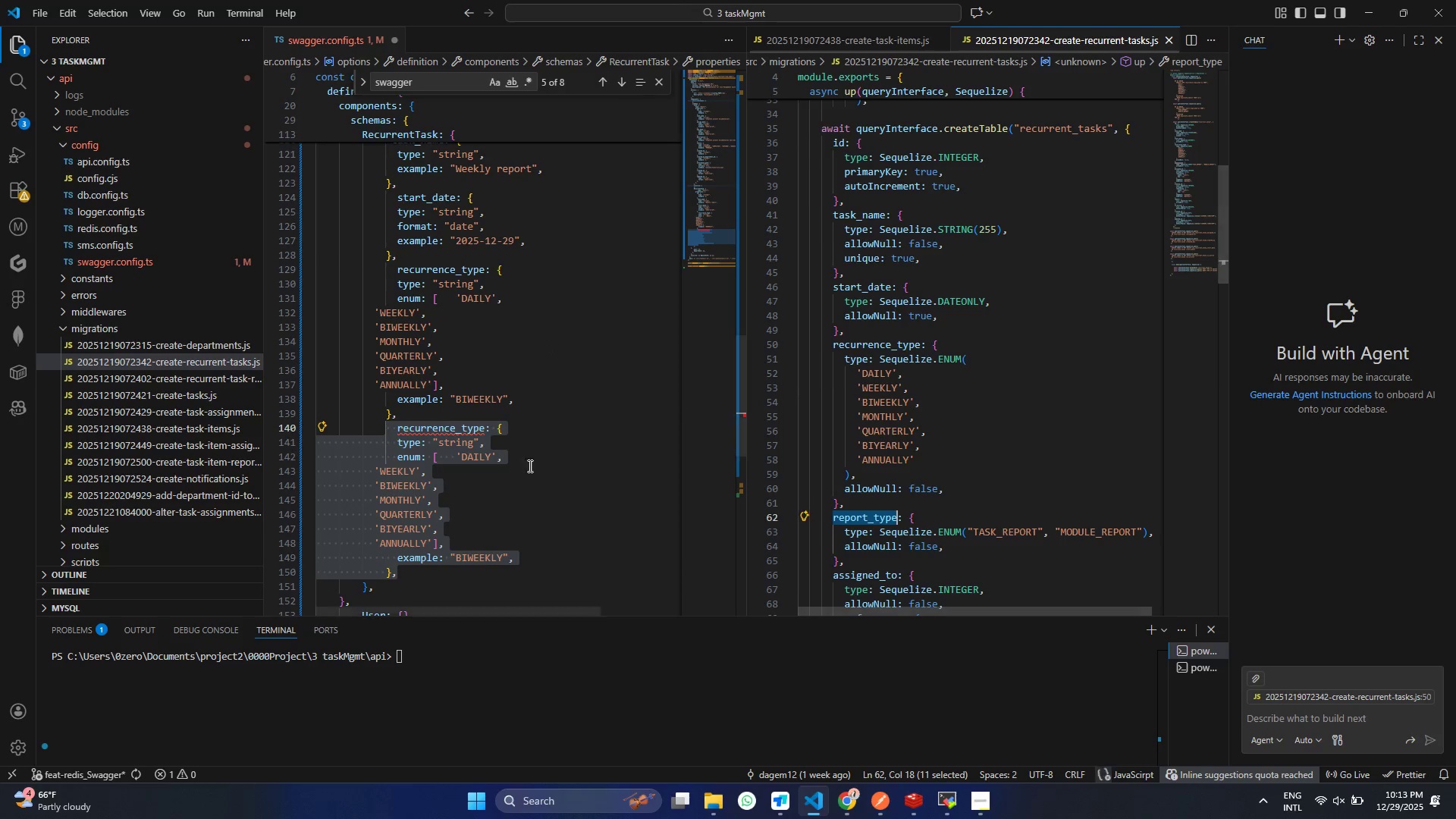 
key(Control+ControlLeft)
 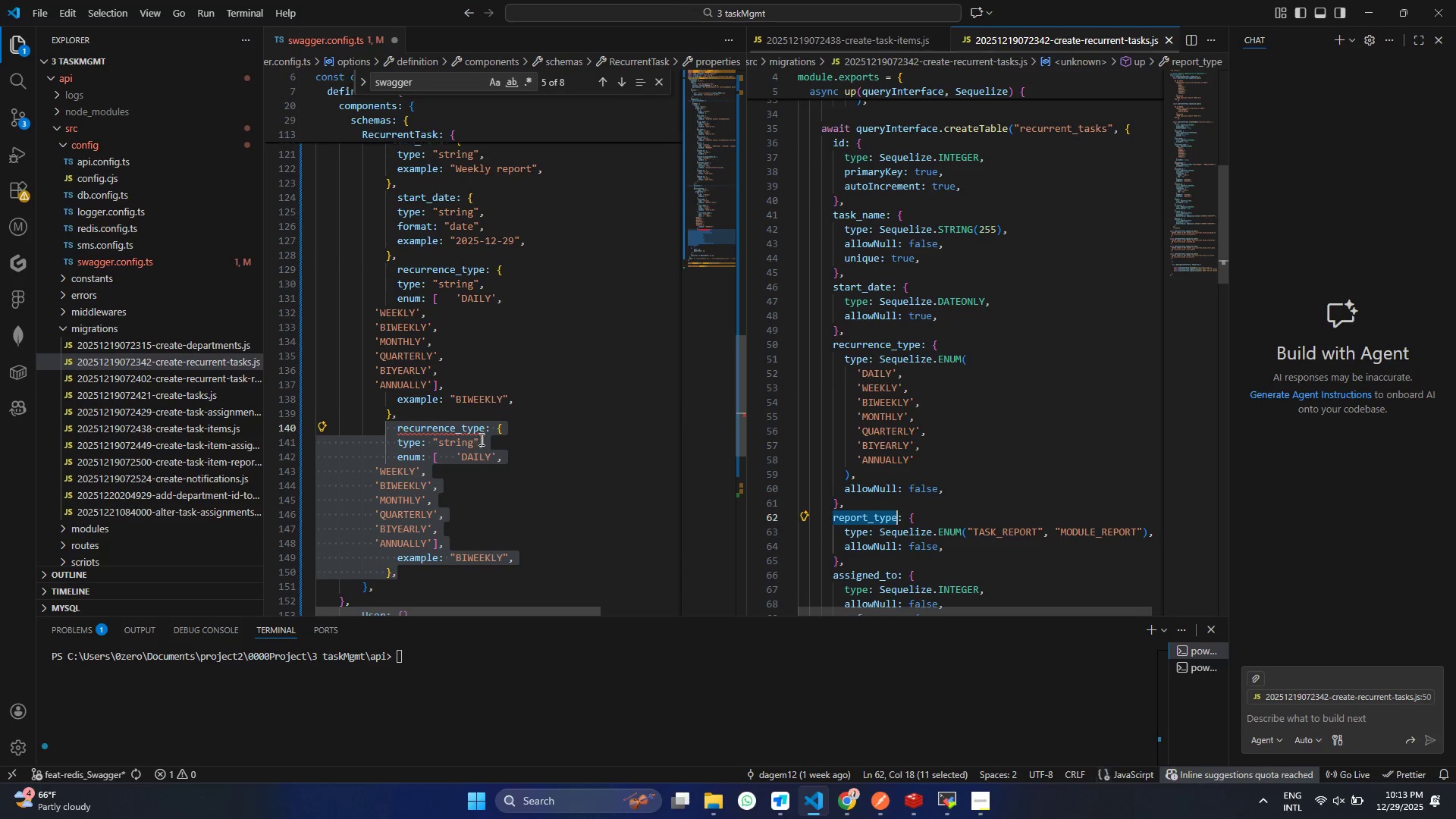 
key(Control+C)
 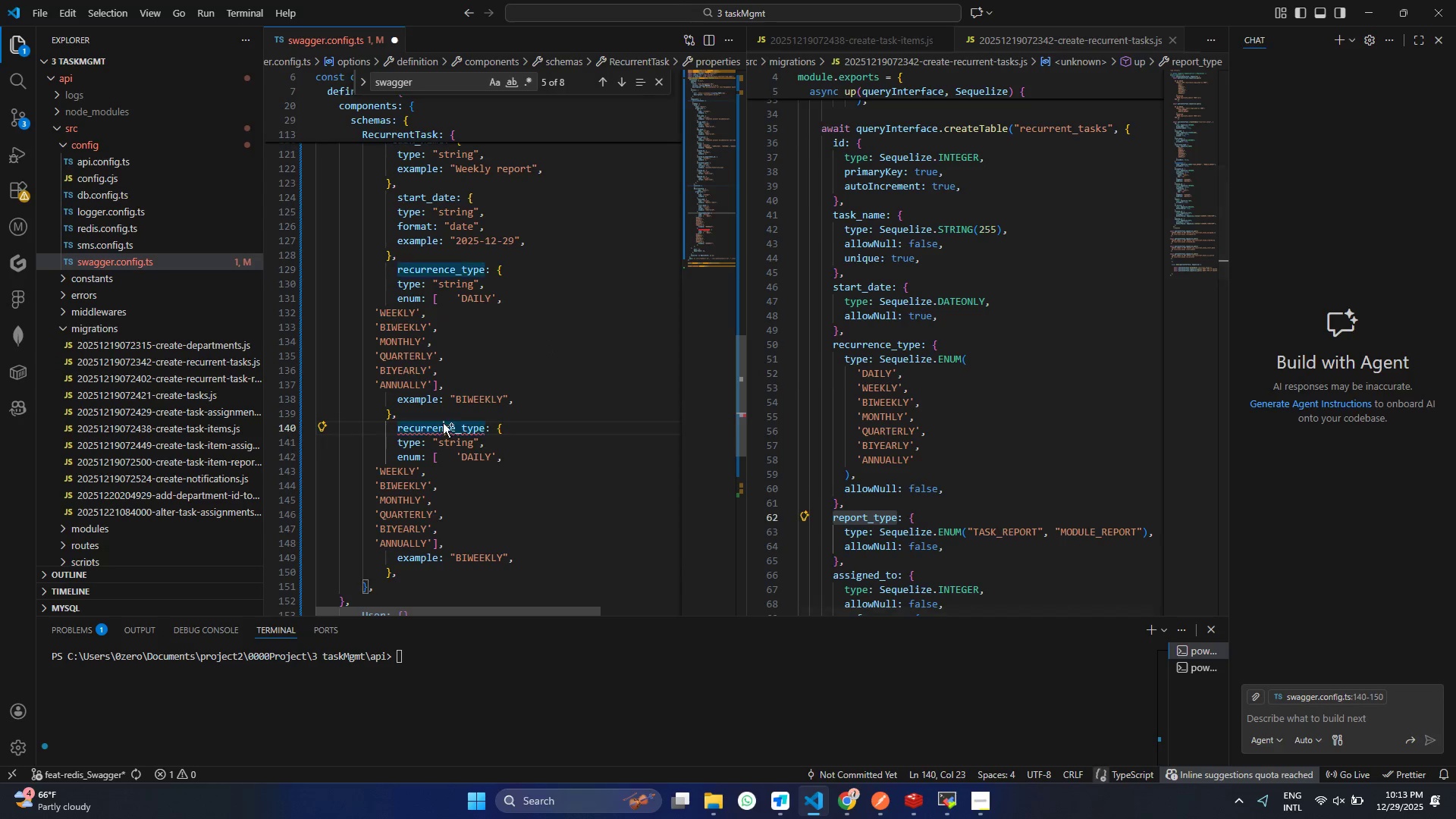 
double_click([443, 423])
 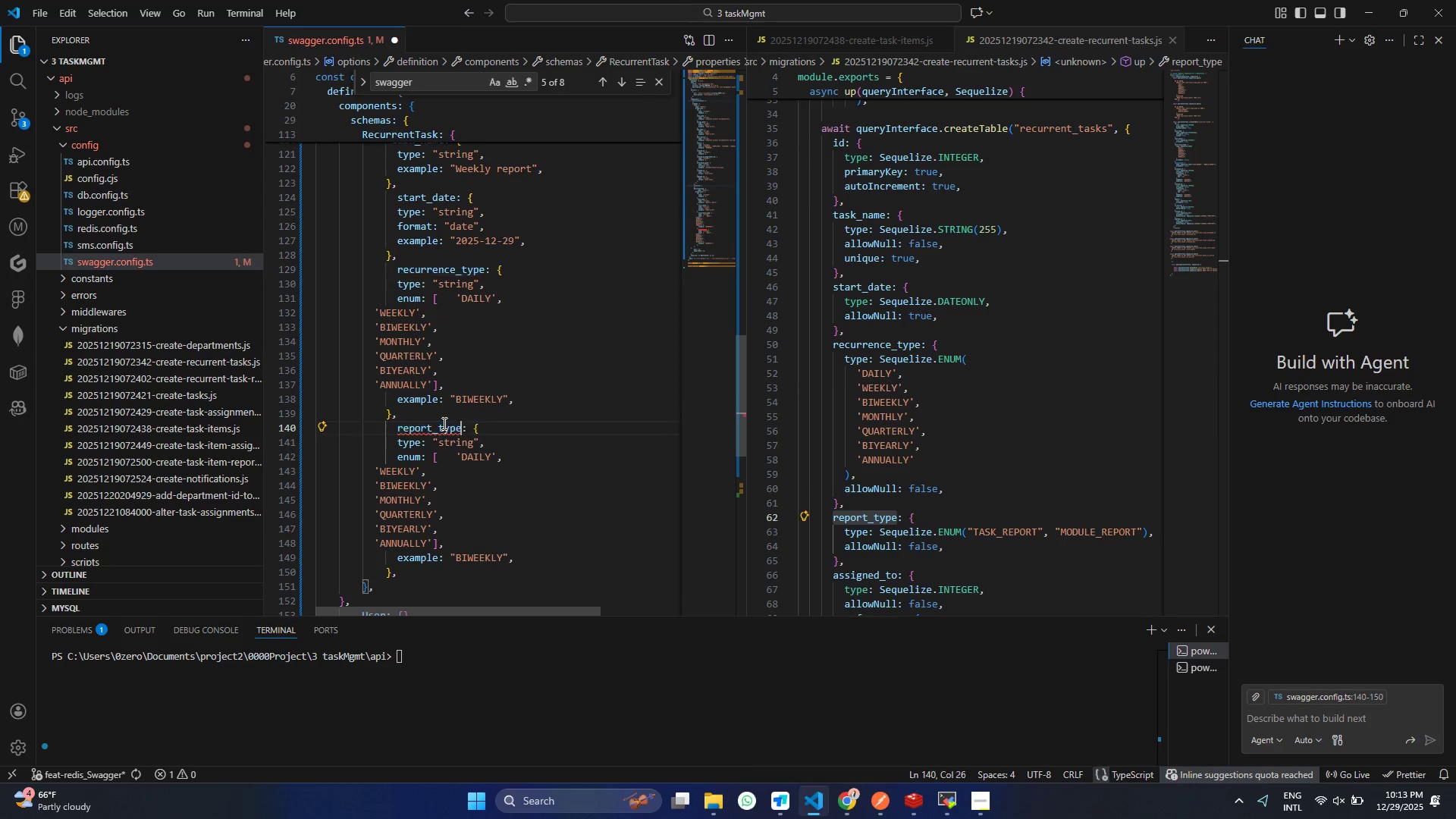 
key(Control+ControlLeft)
 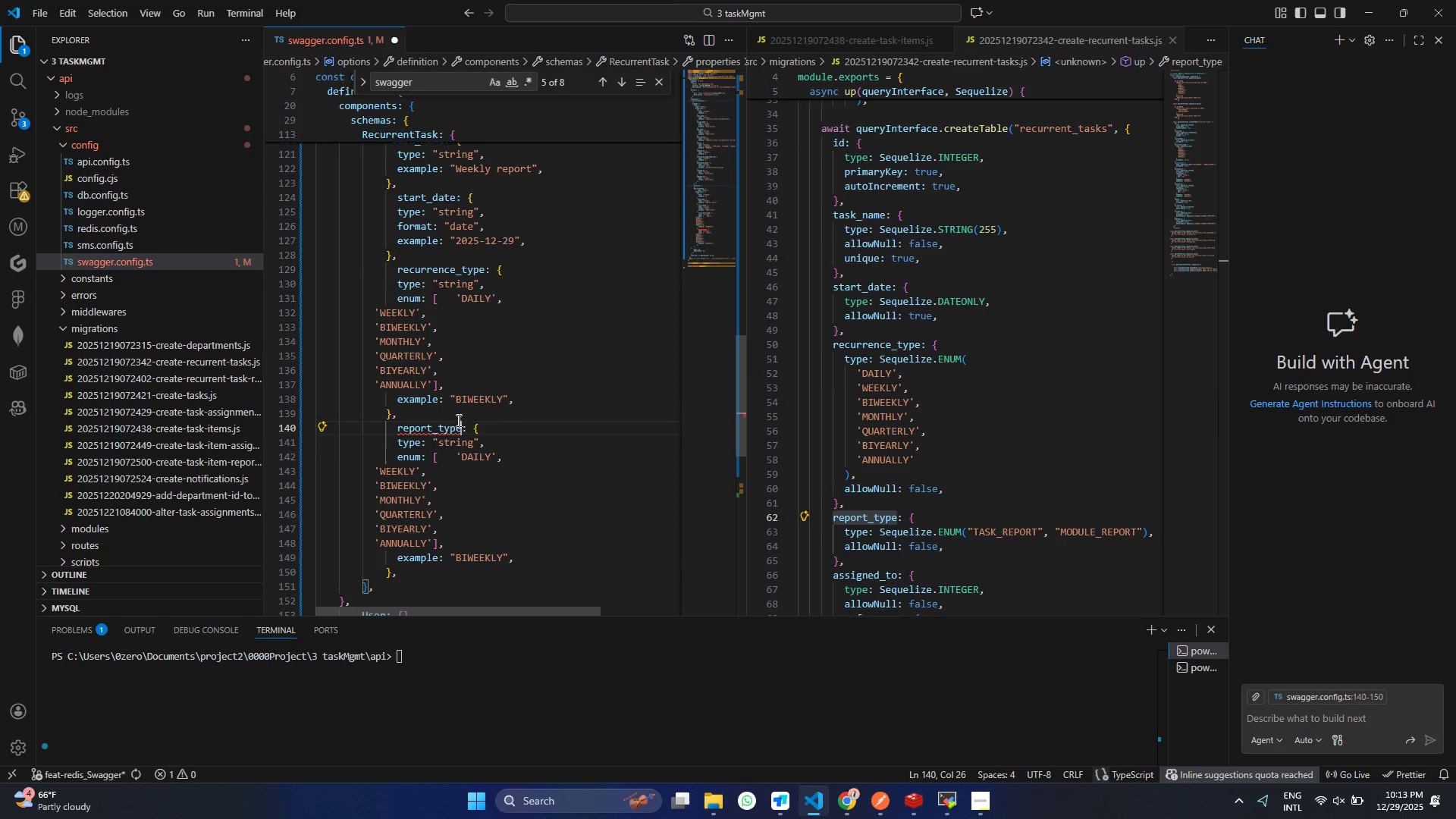 
key(Control+V)
 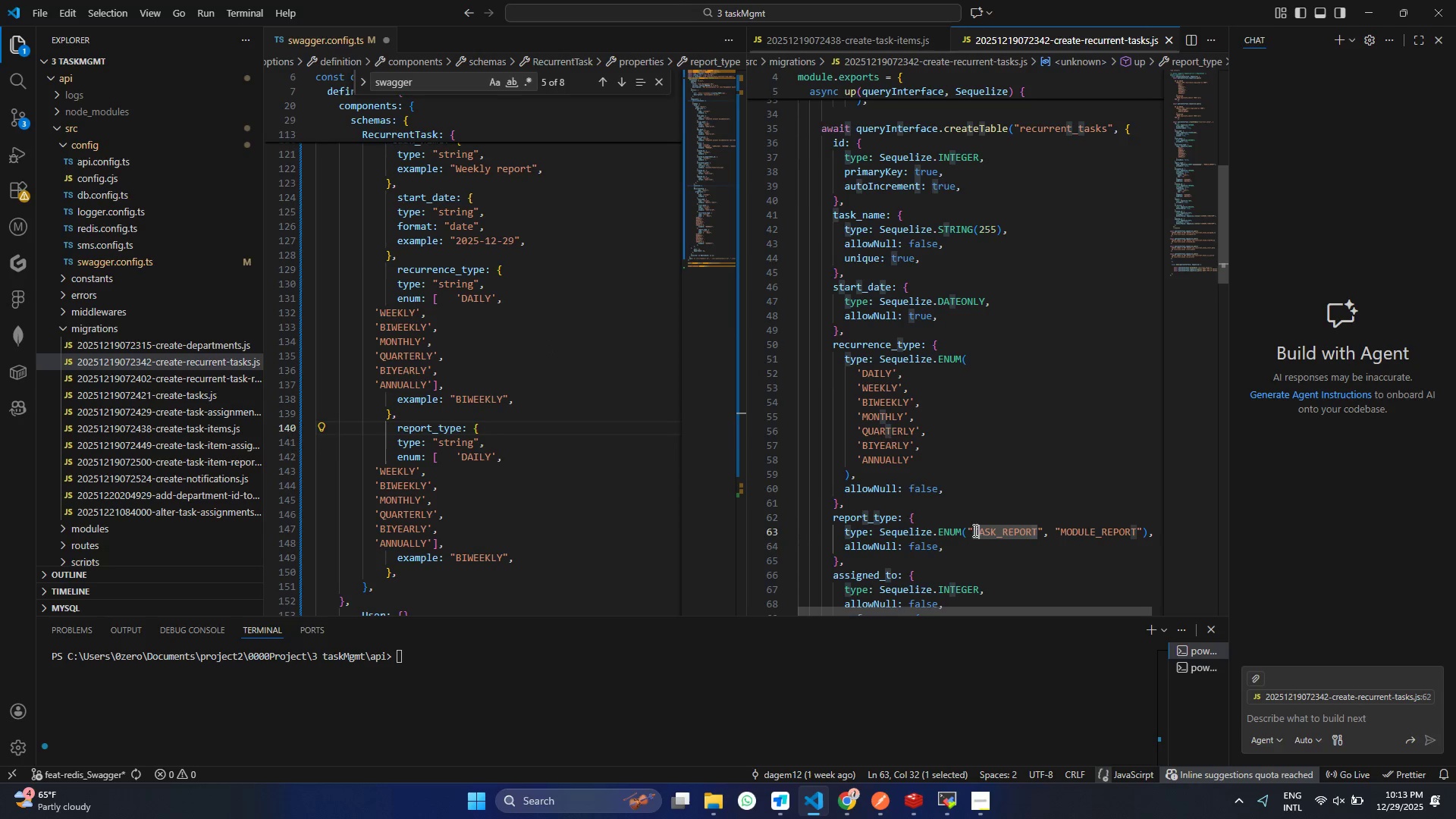 
left_click_drag(start_coordinate=[966, 528], to_coordinate=[1142, 532])
 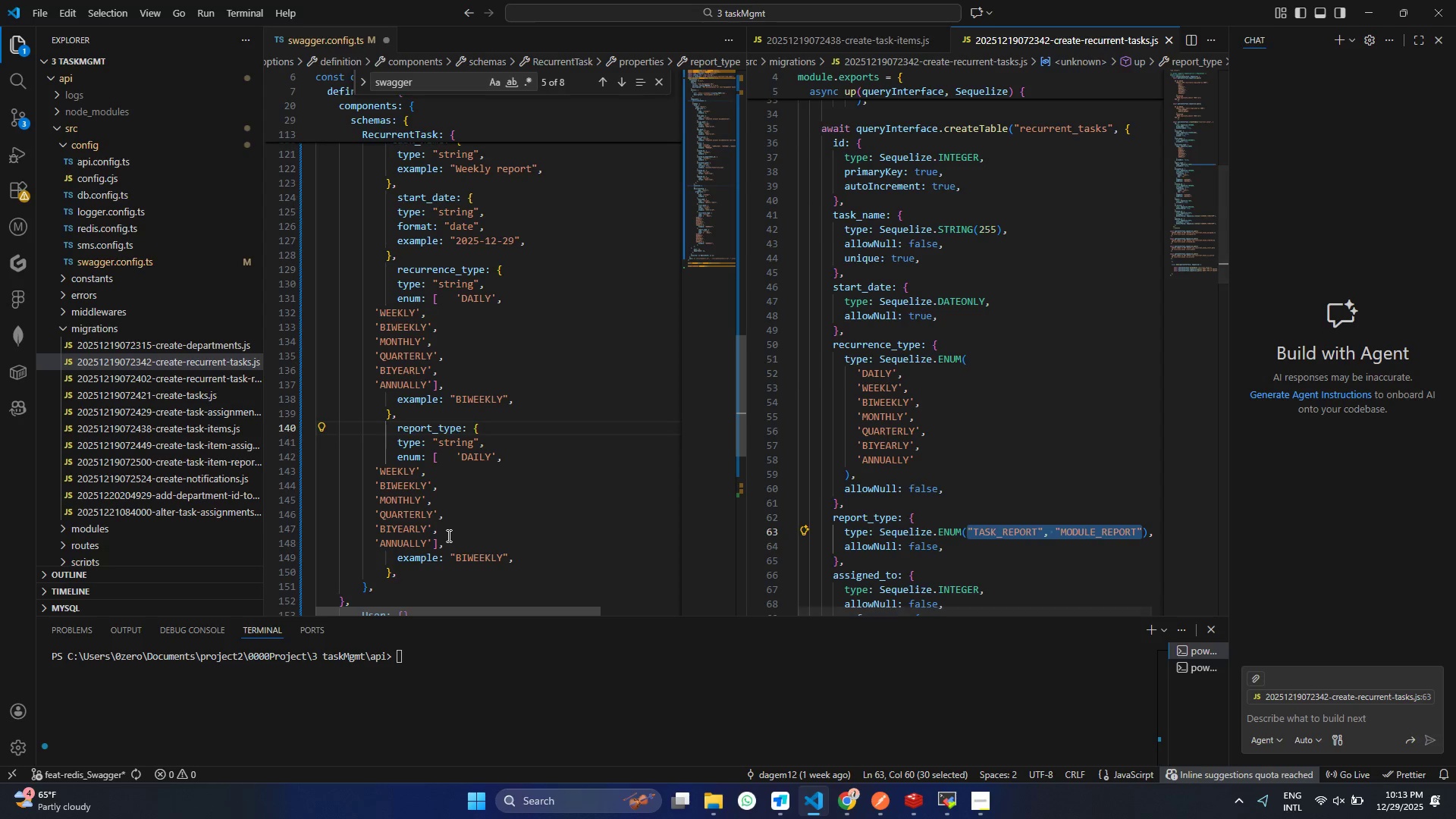 
key(Control+ControlLeft)
 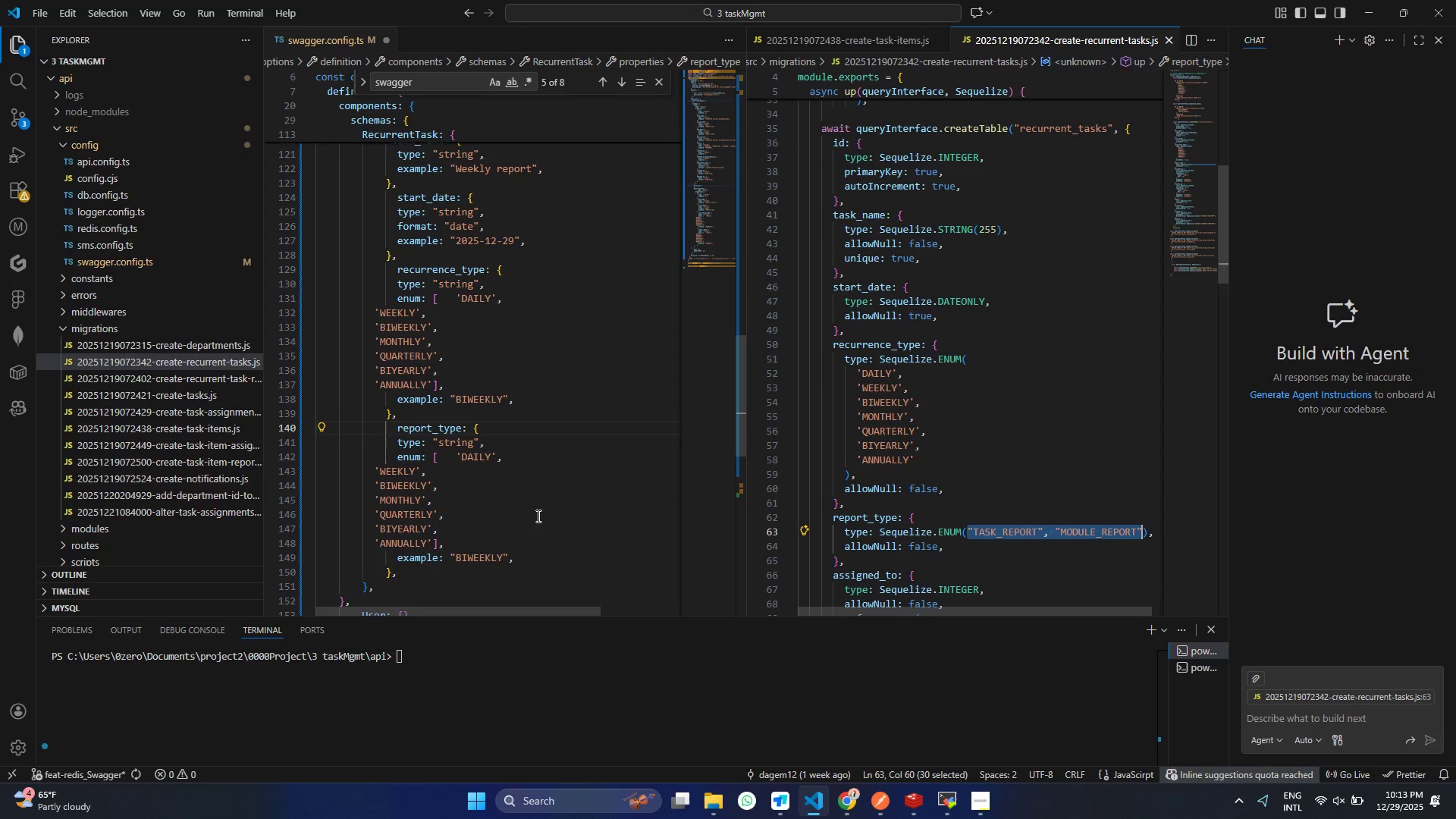 
key(Control+C)
 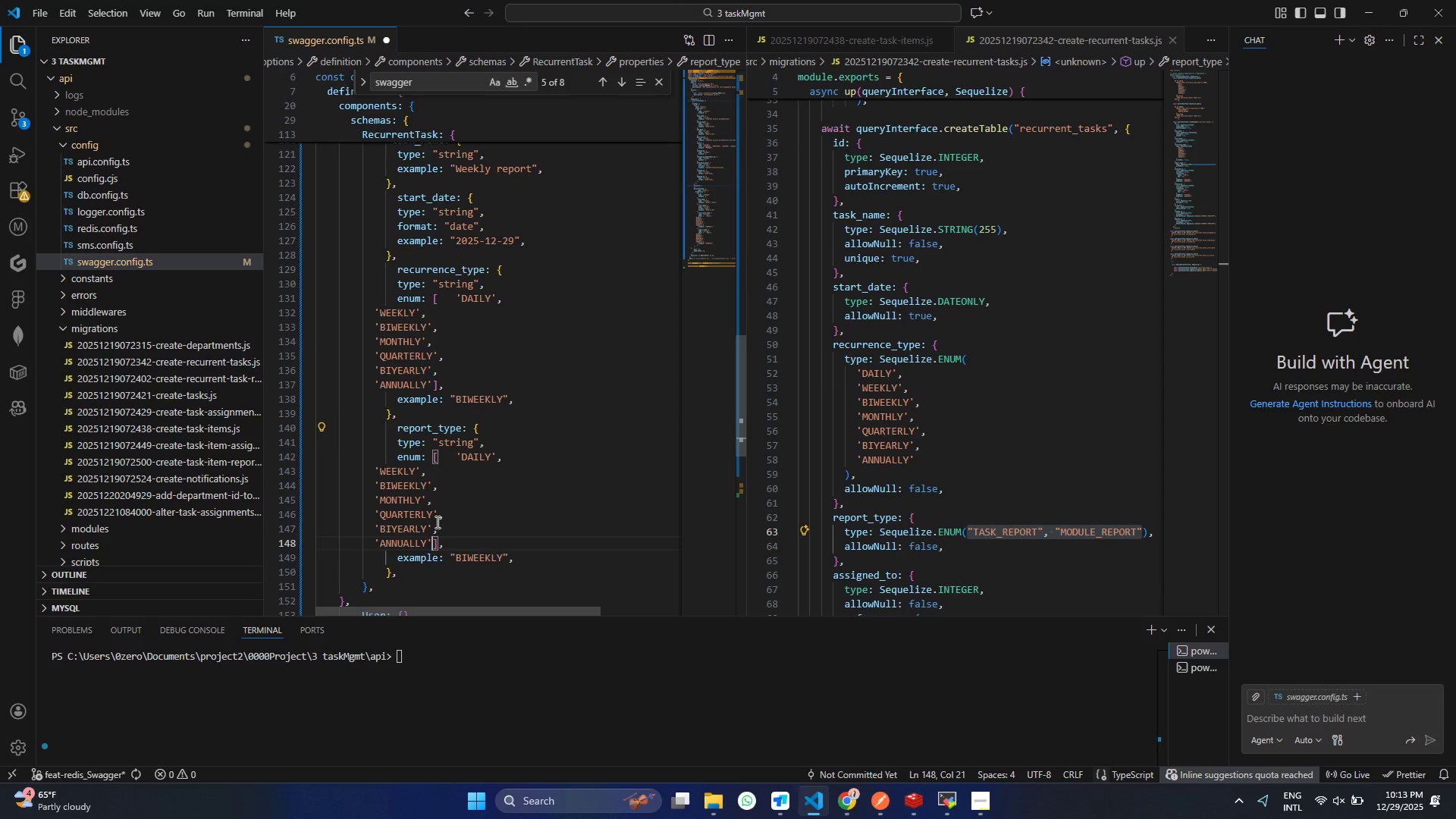 
left_click_drag(start_coordinate=[429, 541], to_coordinate=[452, 460])
 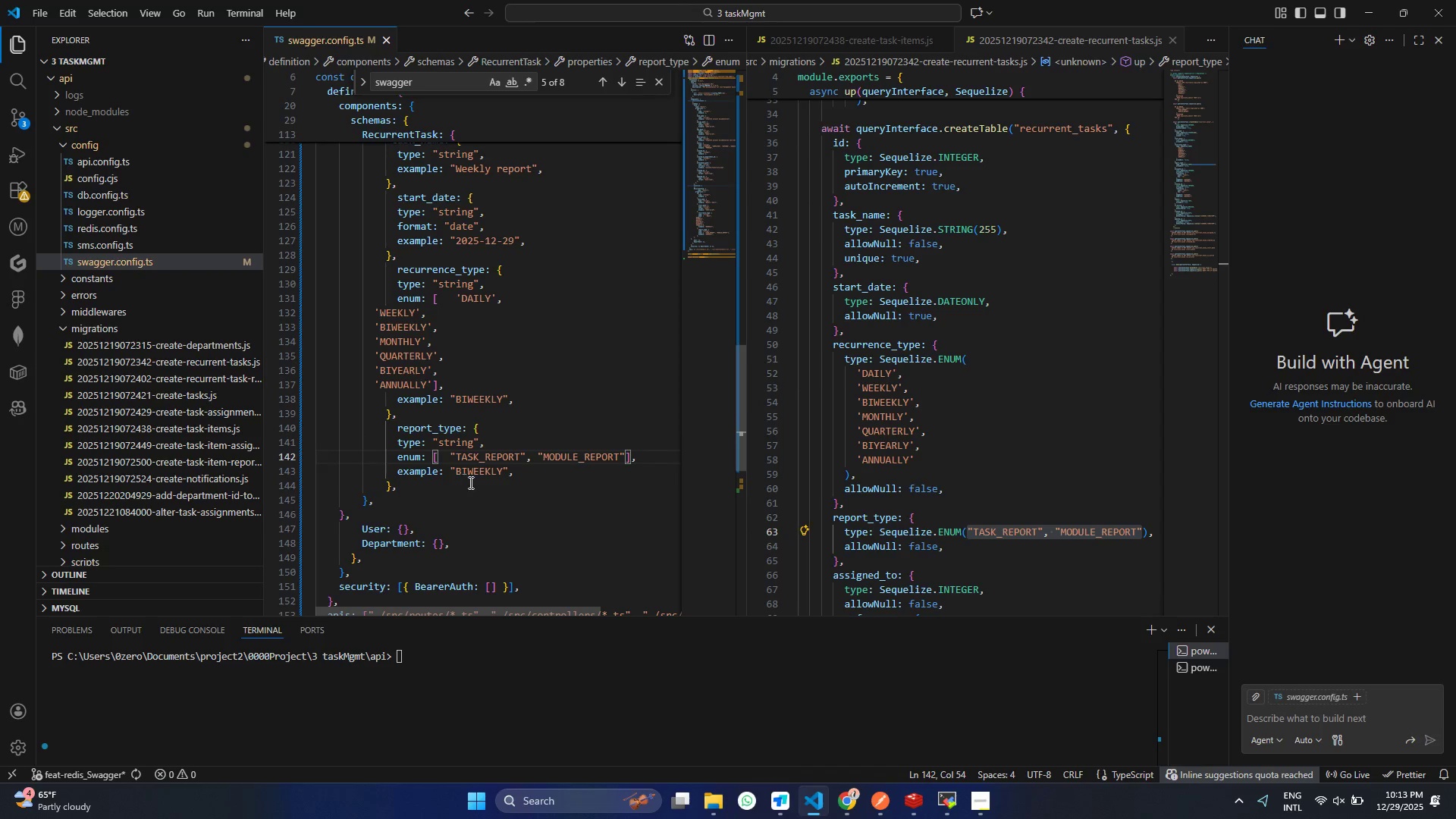 
key(Control+ControlLeft)
 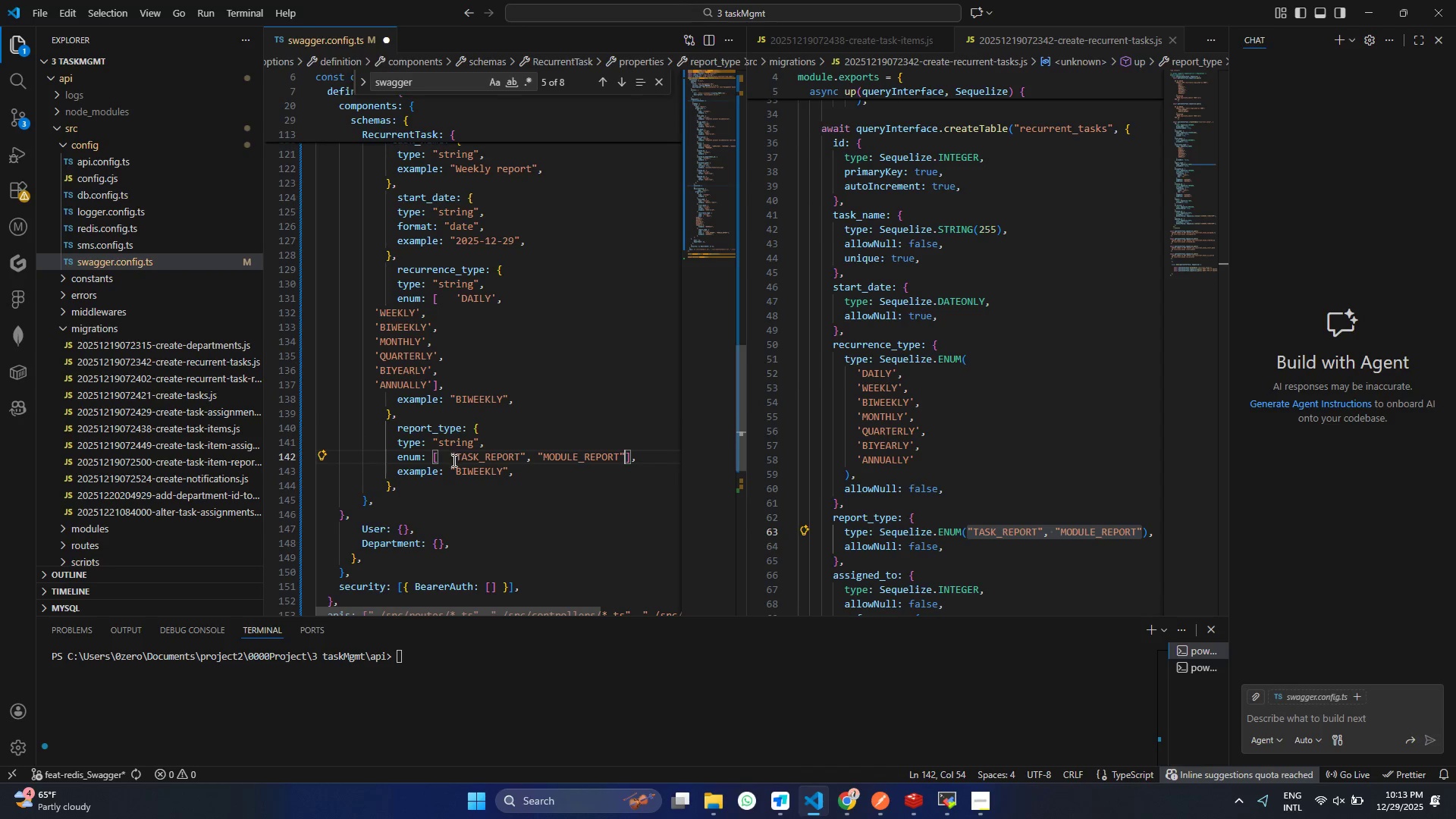 
key(Control+V)
 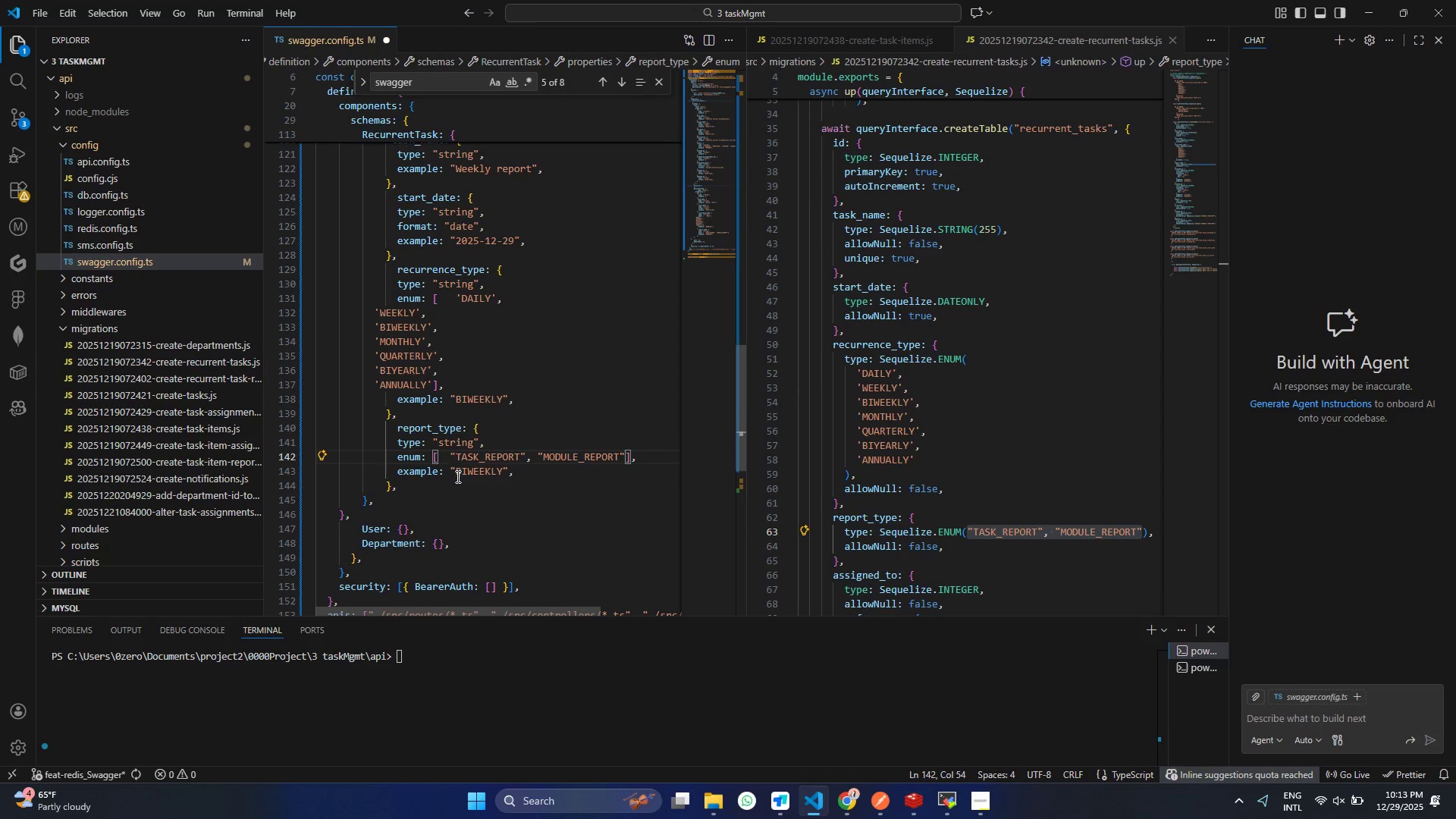 
key(Control+ControlLeft)
 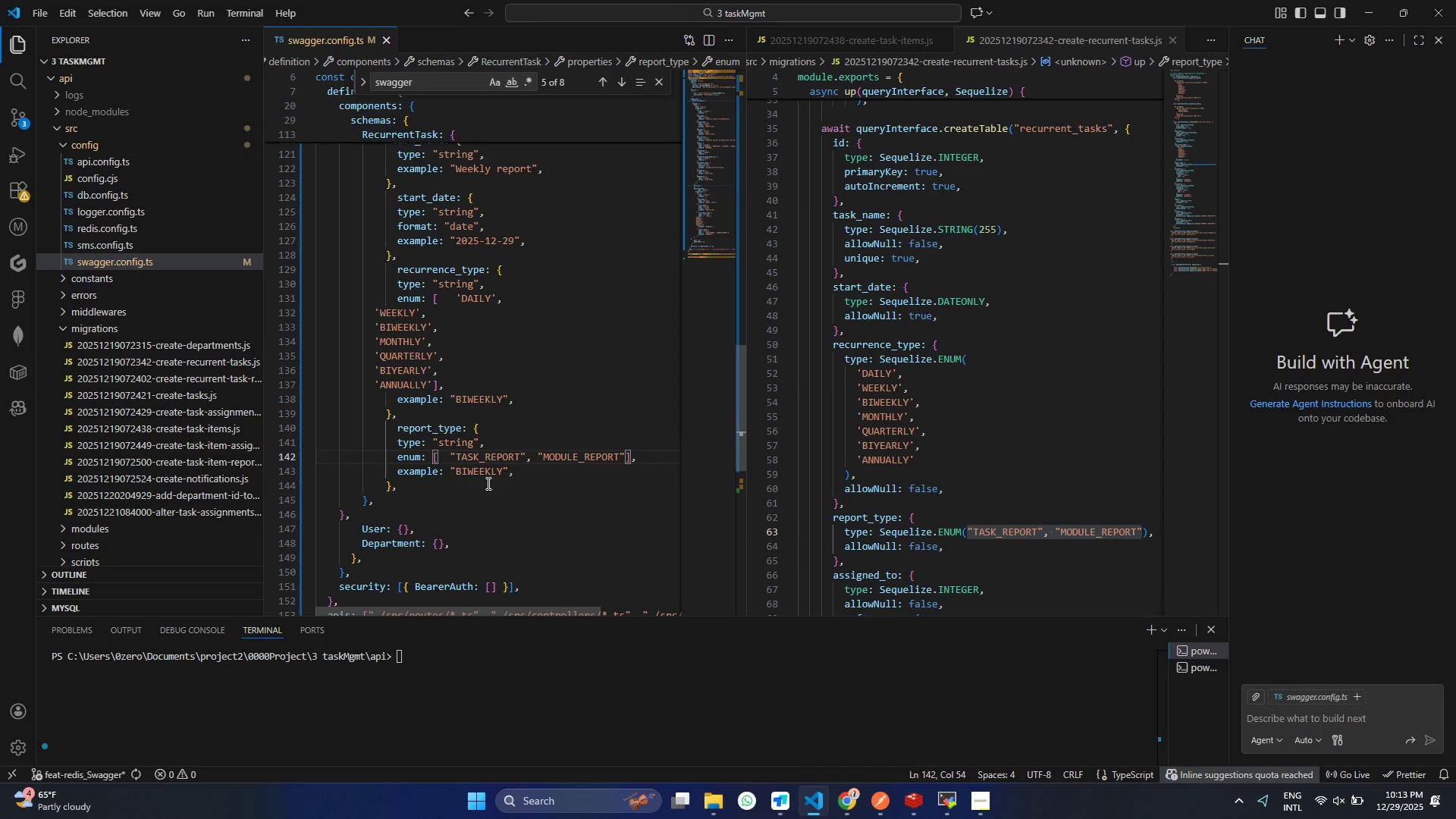 
key(Control+S)
 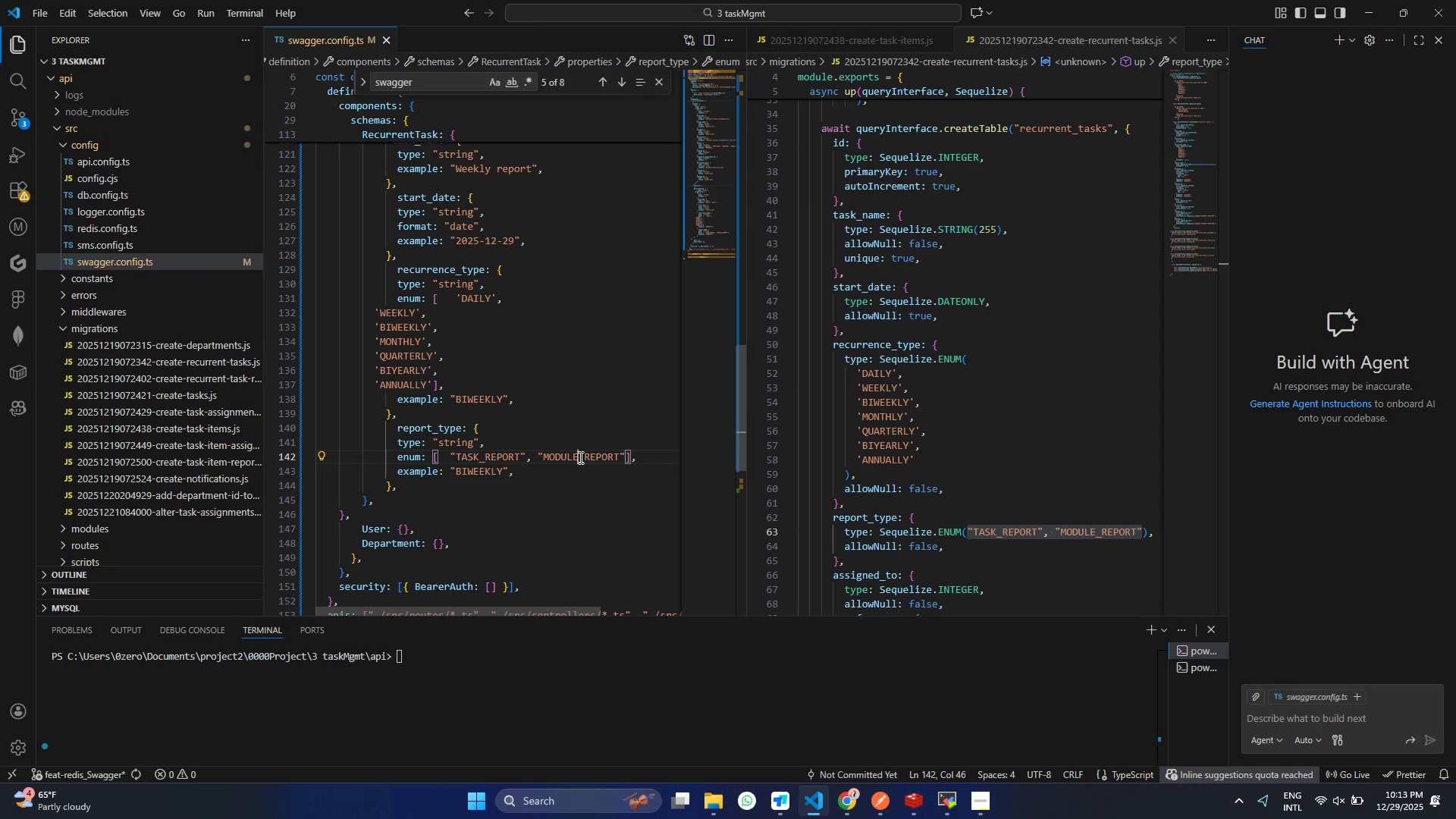 
left_click([579, 457])
 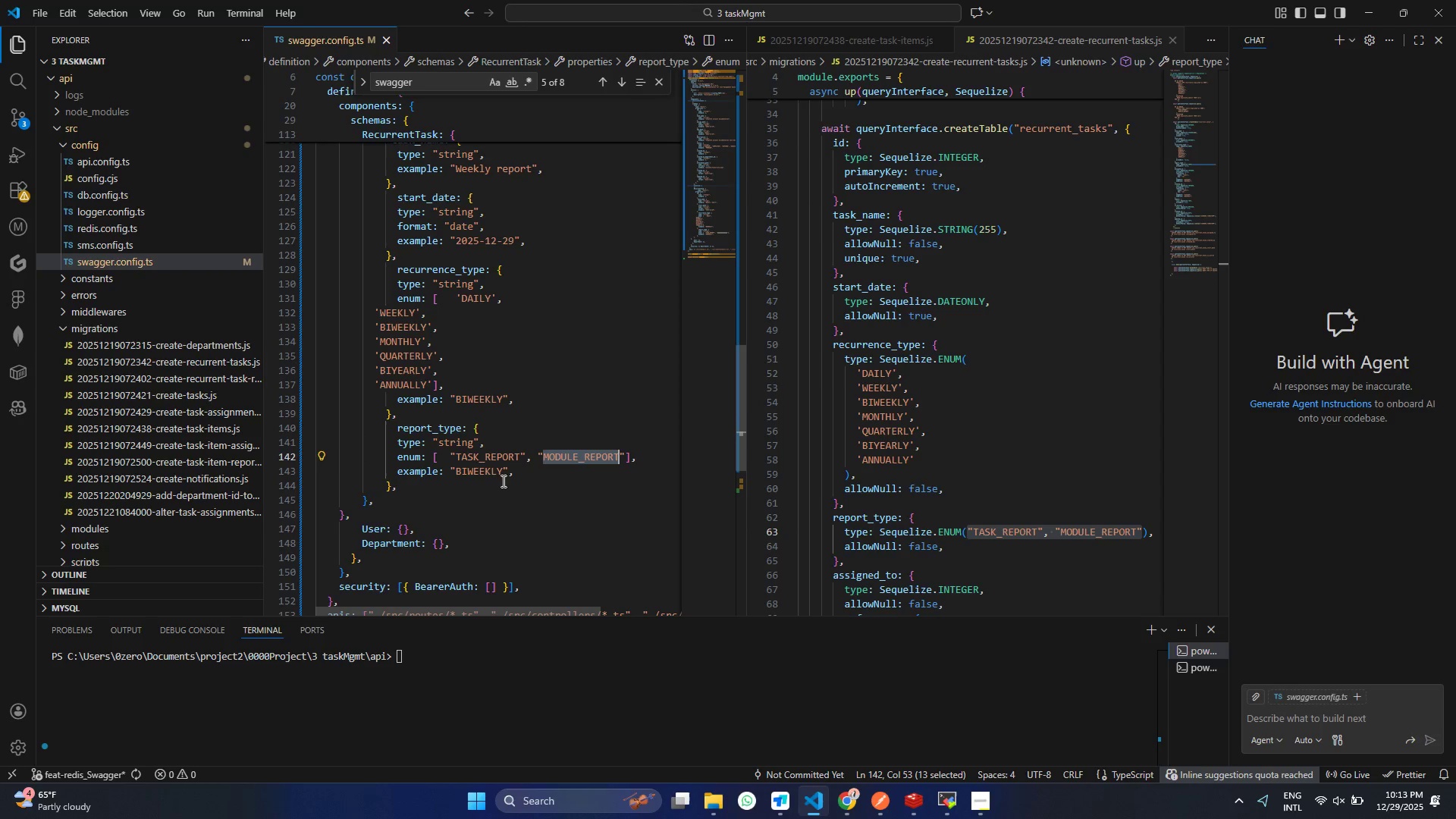 
key(Control+ControlLeft)
 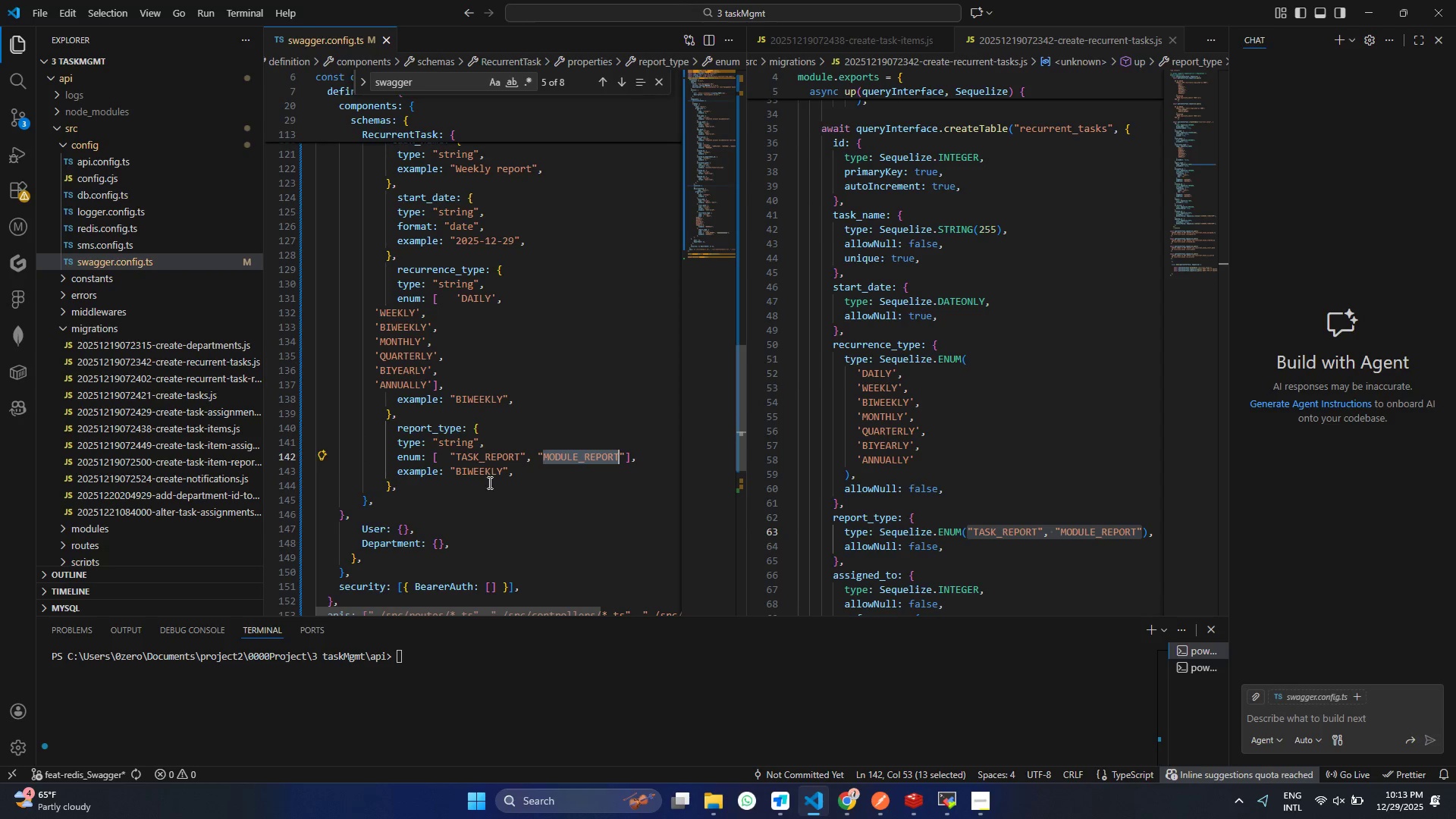 
double_click([579, 457])
 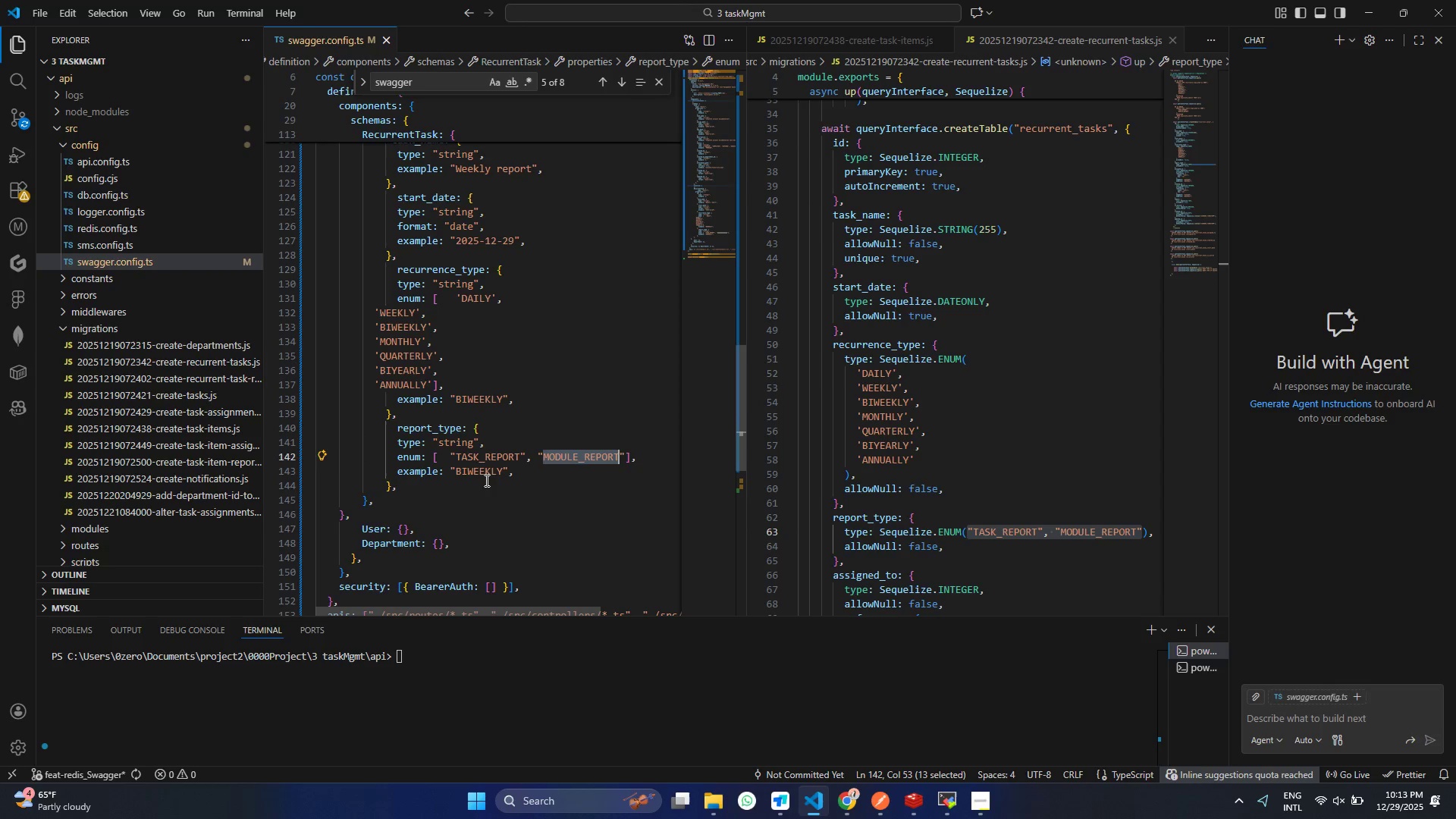 
key(C)
 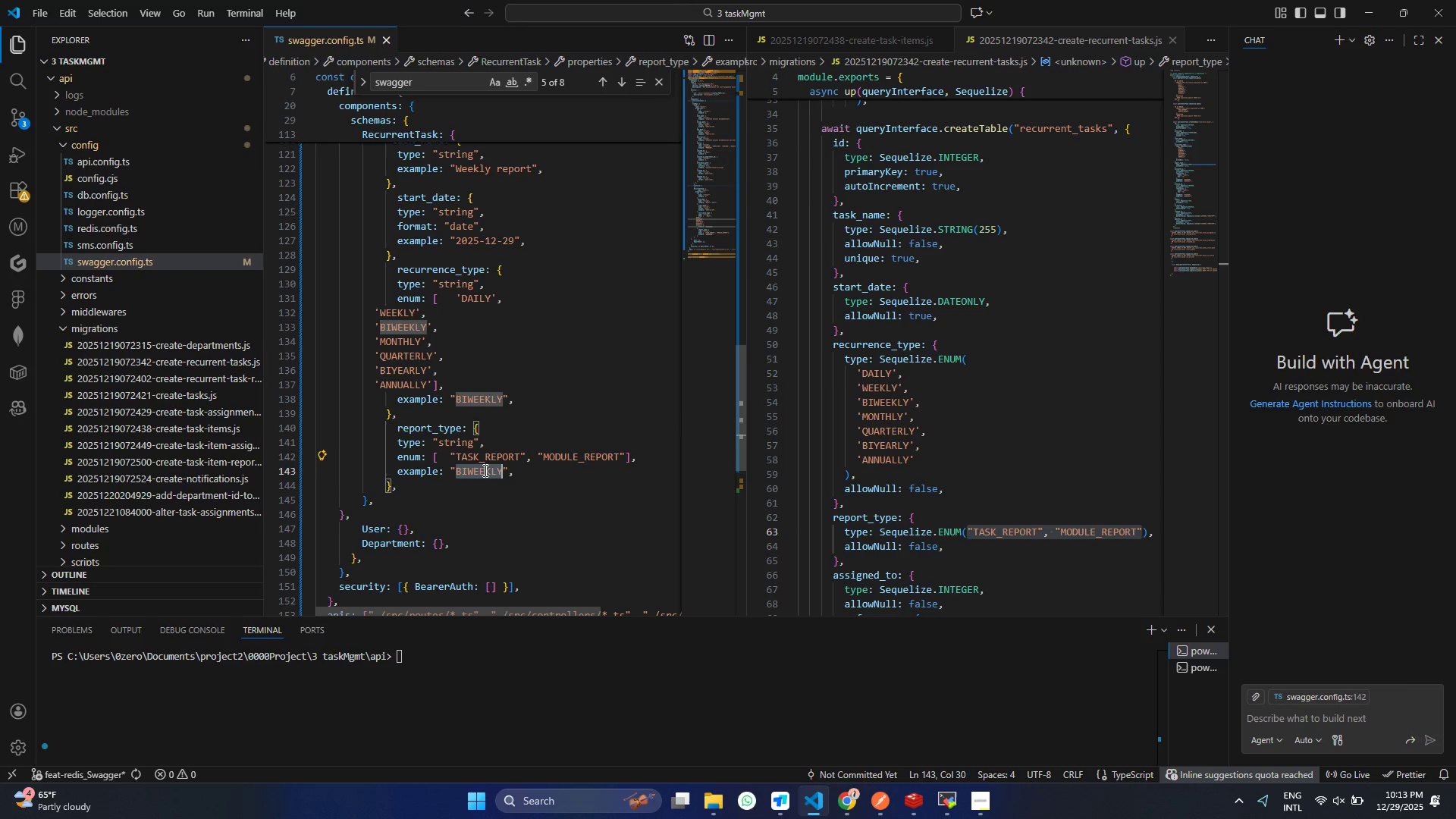 
left_click([484, 470])
 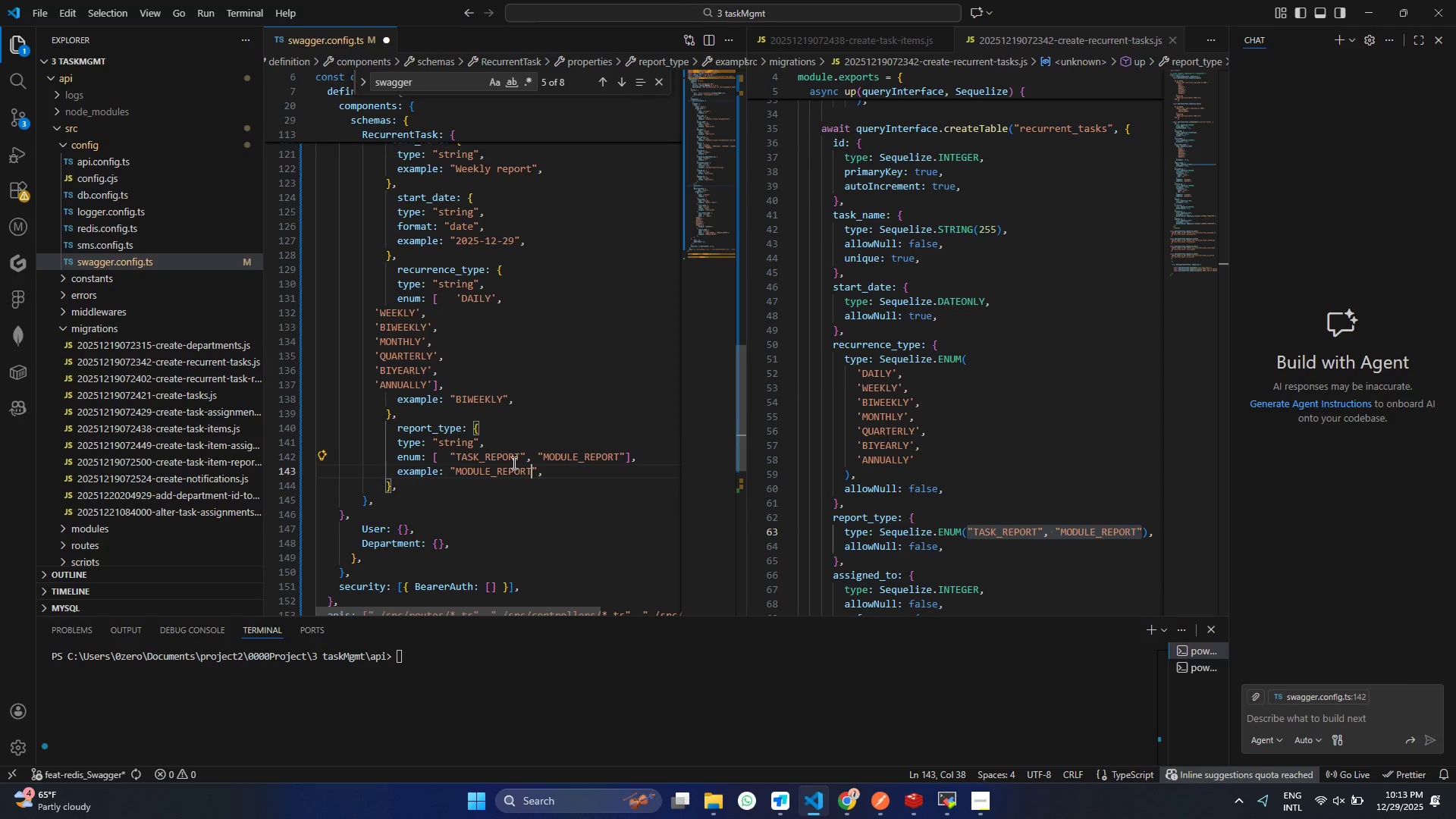 
double_click([484, 470])
 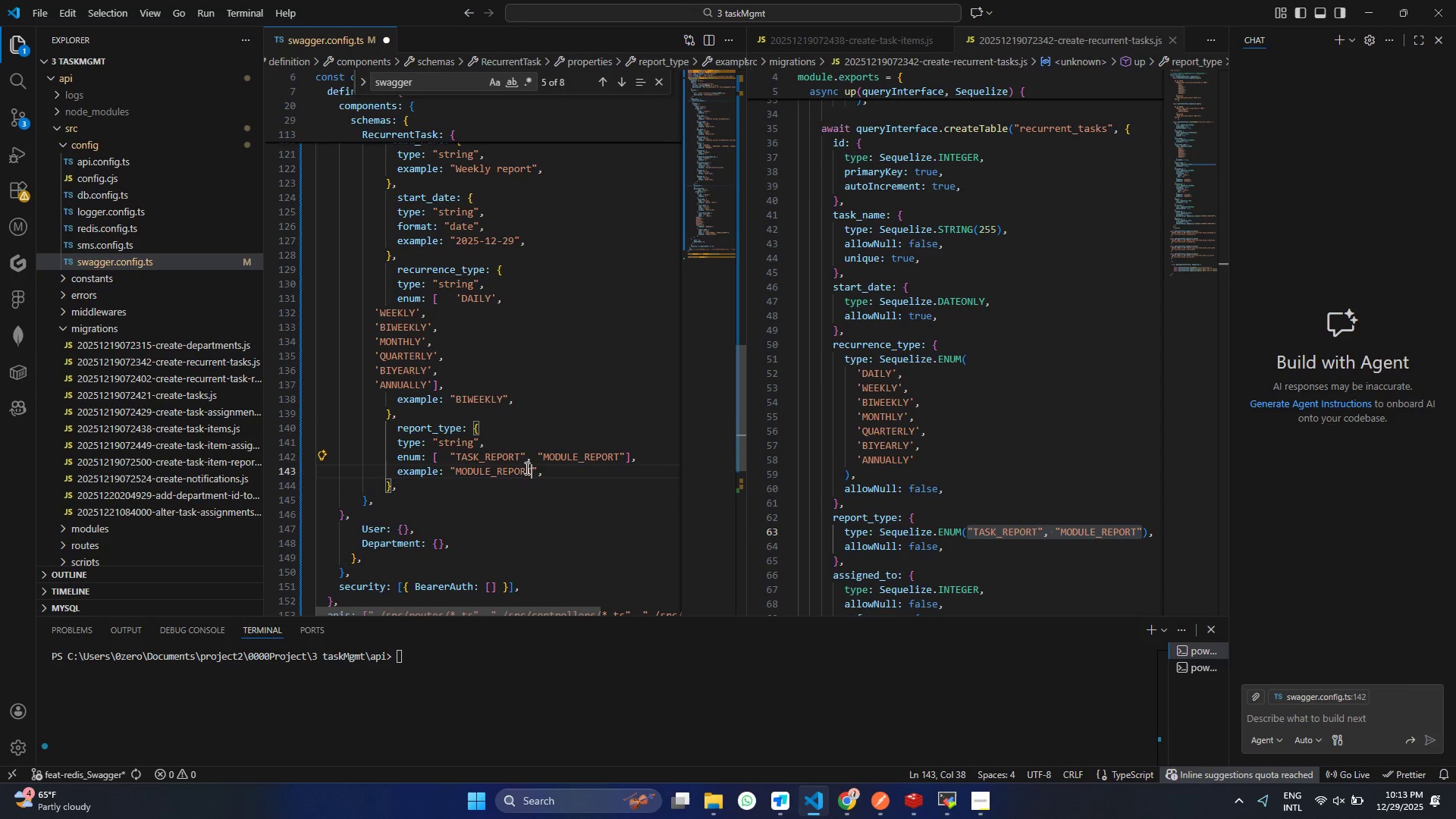 
key(Control+V)
 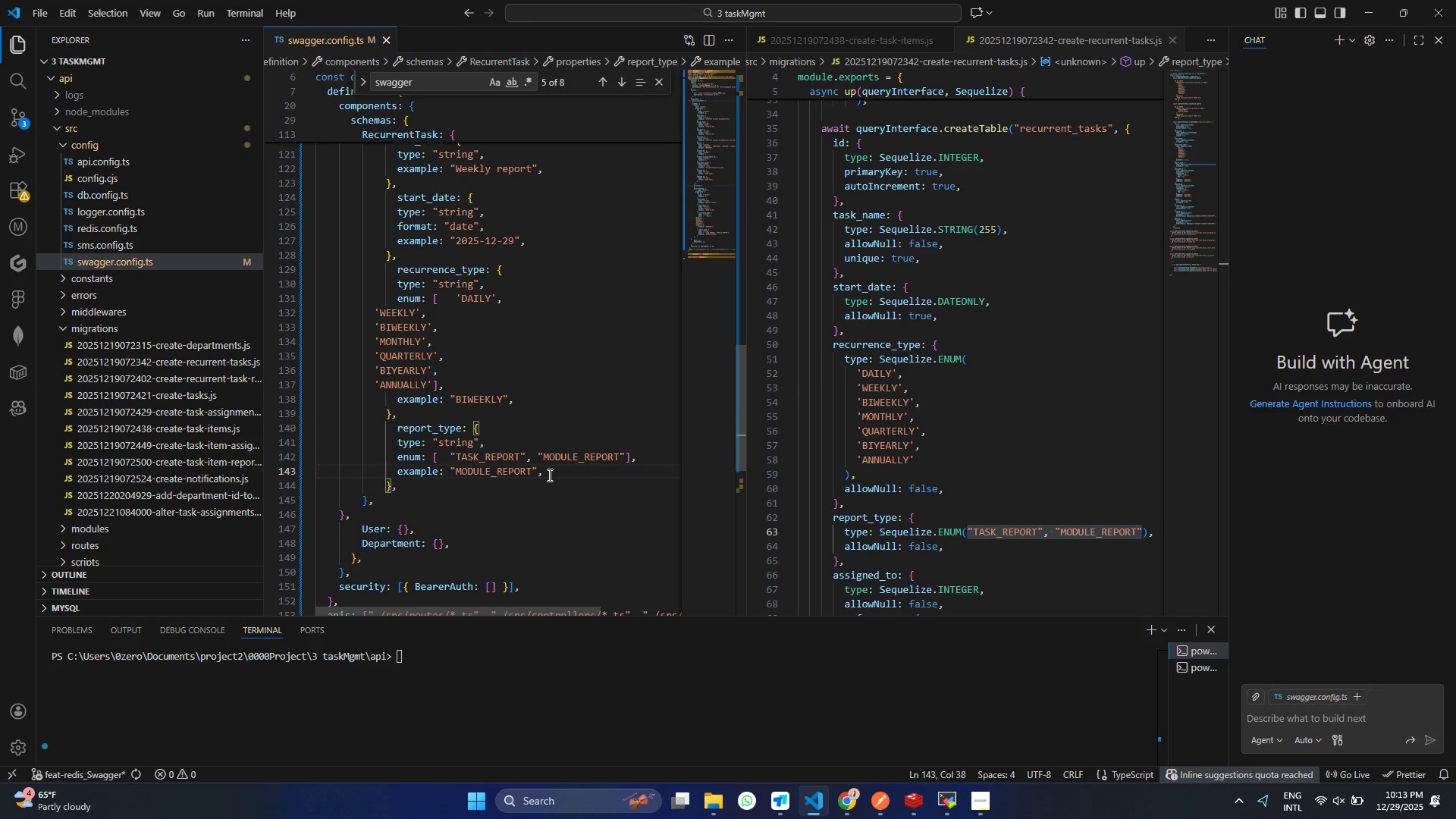 
key(Control+S)
 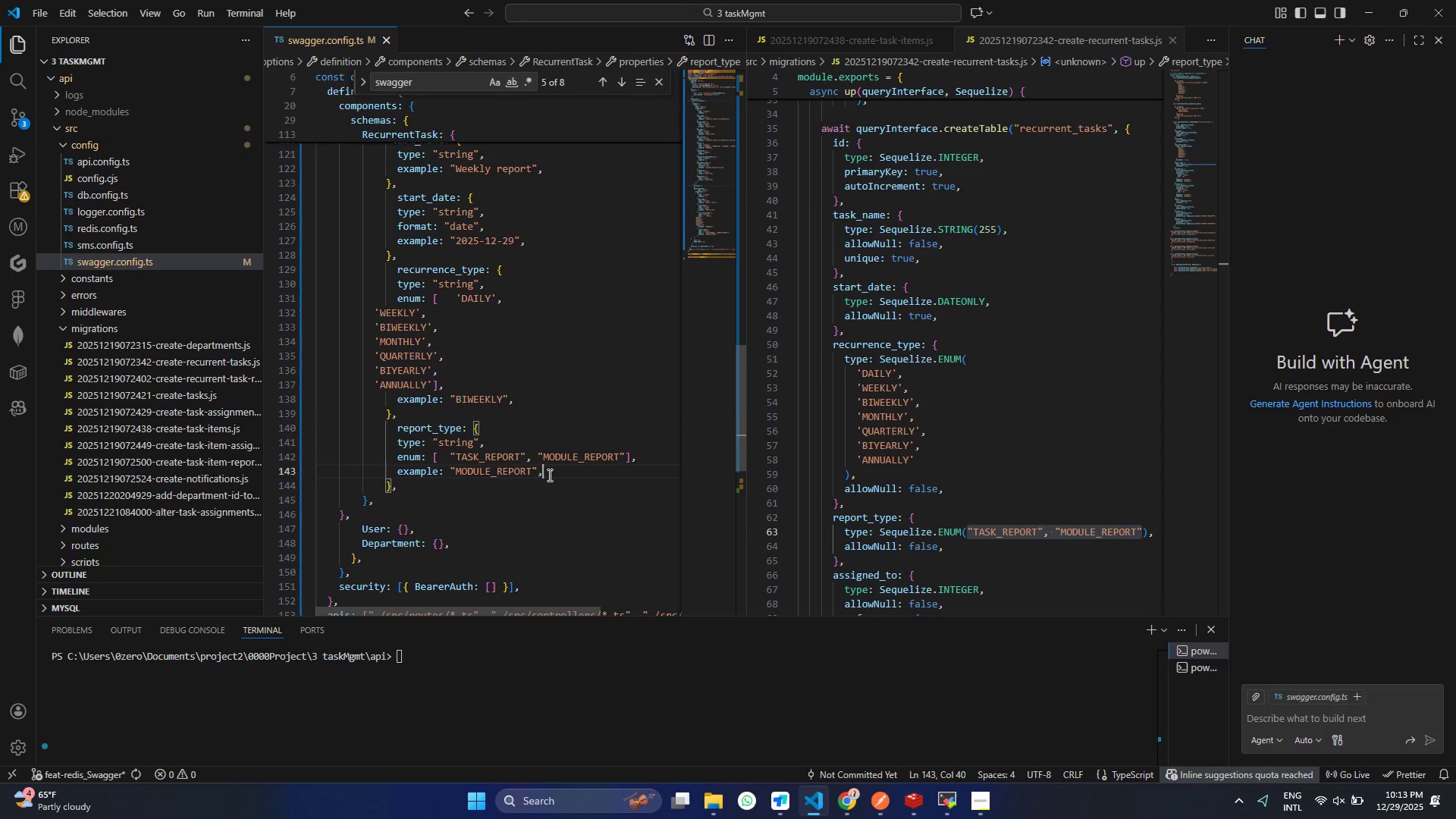 
left_click([548, 475])
 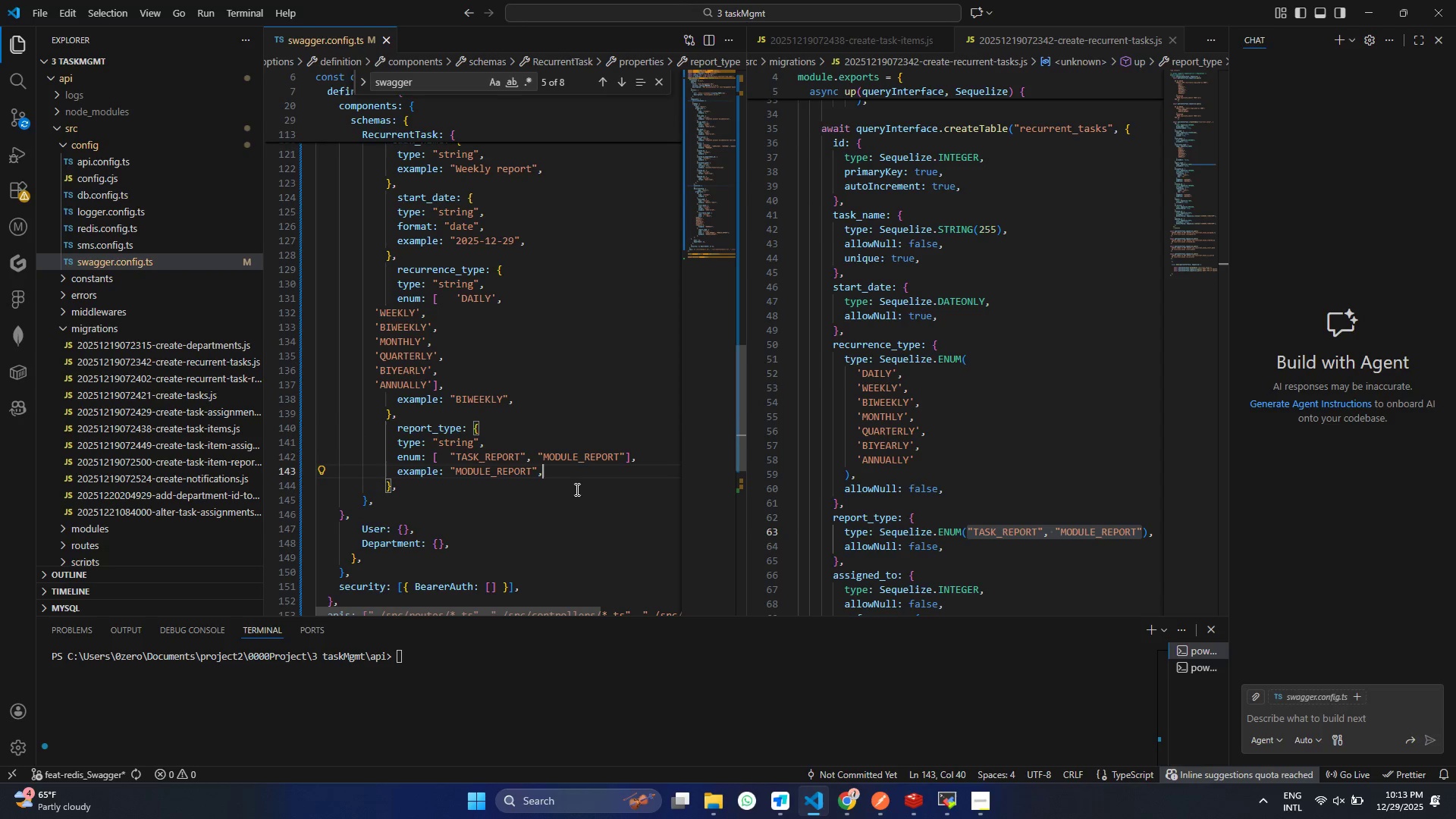 
left_click([409, 481])
 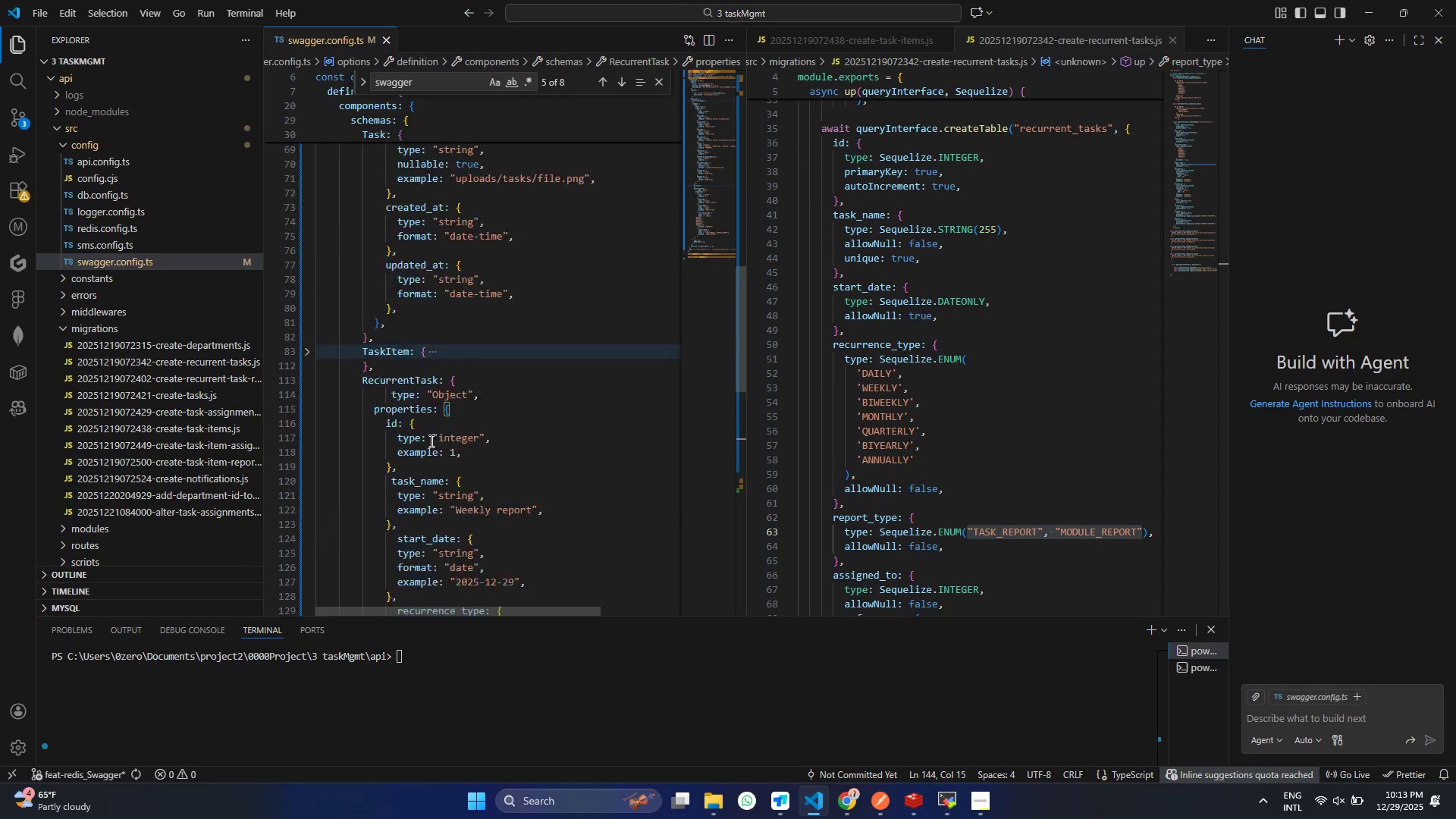 
scroll: coordinate [430, 441], scroll_direction: up, amount: 16.0
 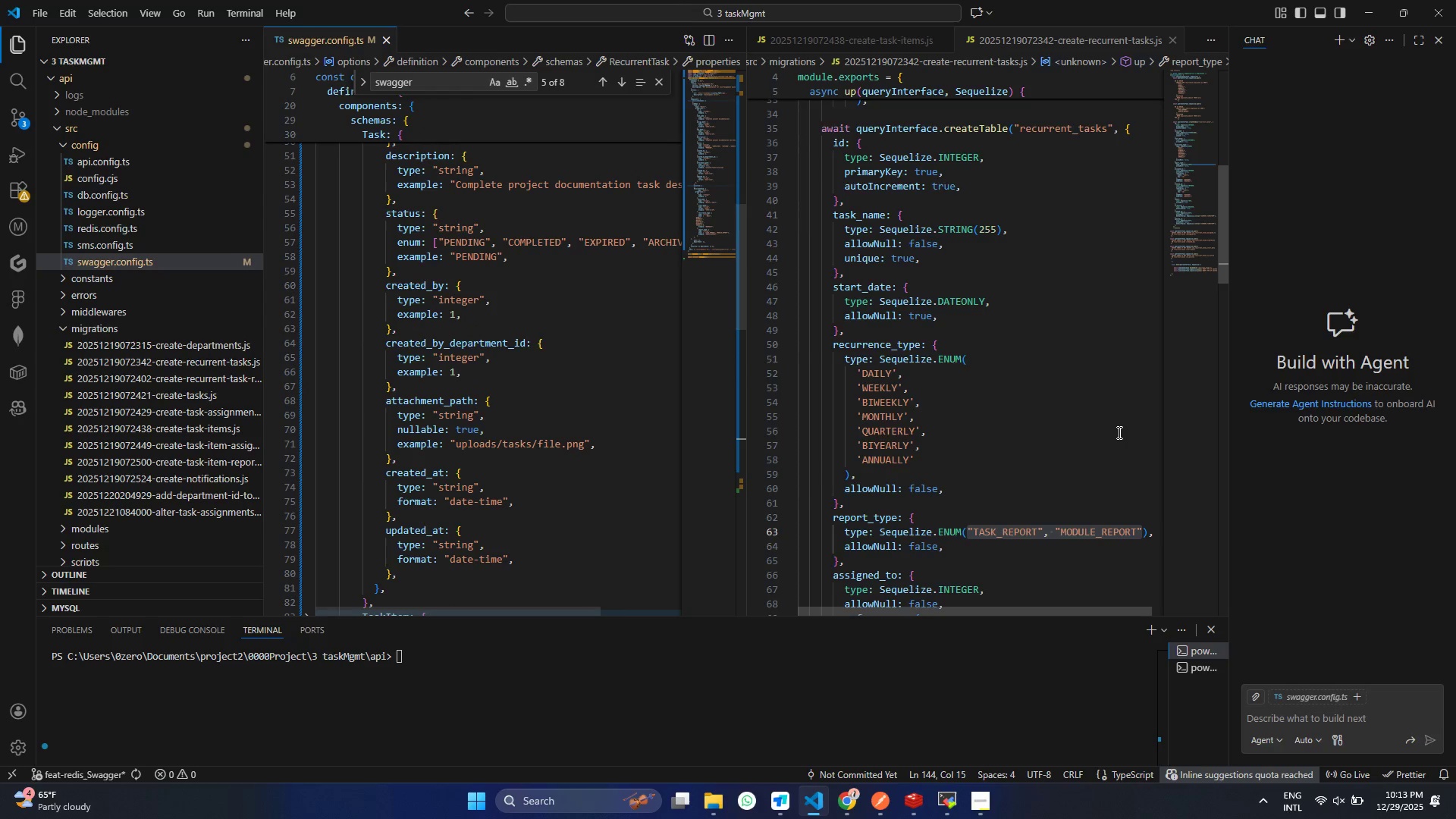 
scroll: coordinate [1118, 432], scroll_direction: down, amount: 7.0
 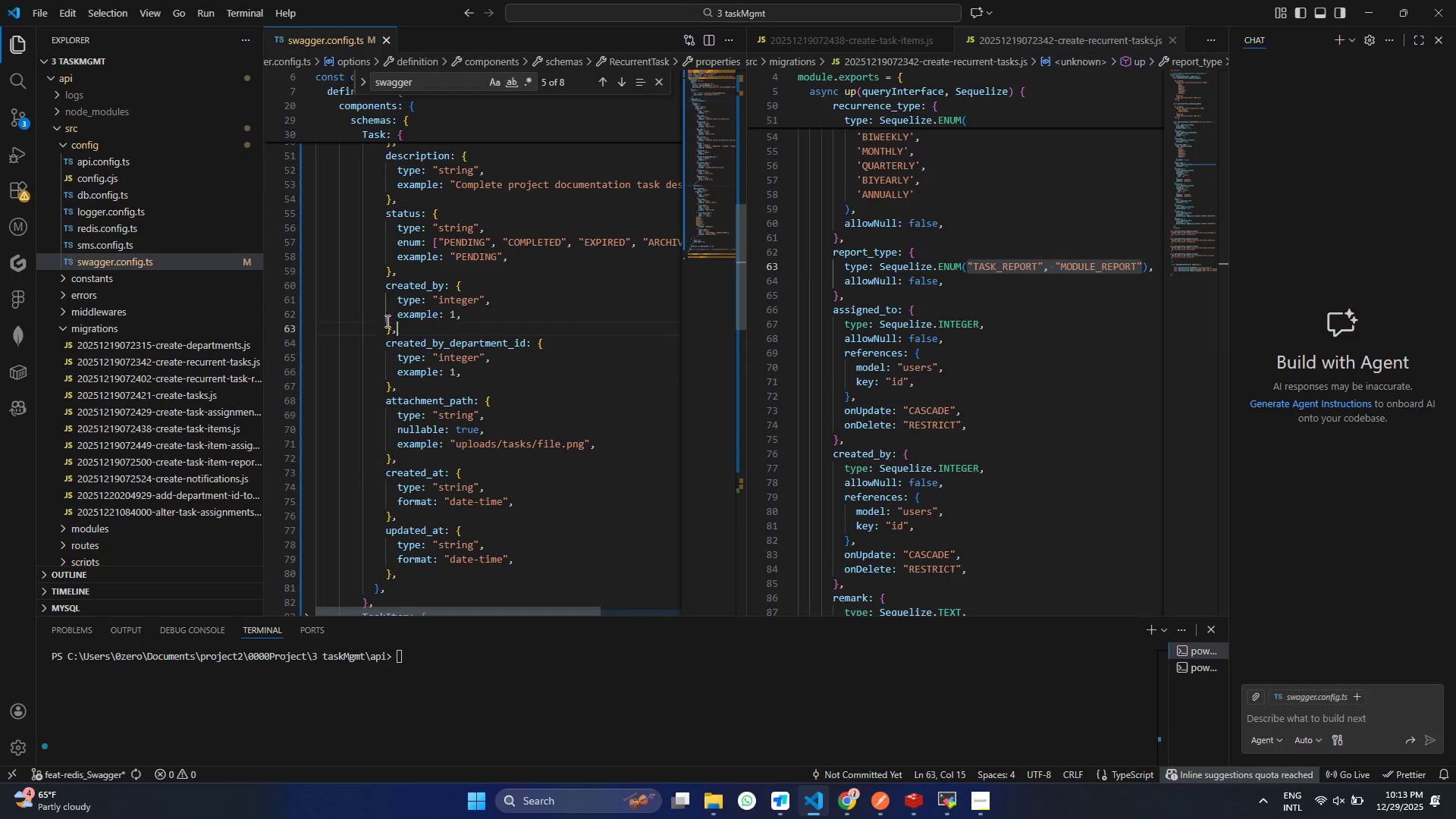 
left_click_drag(start_coordinate=[400, 330], to_coordinate=[365, 283])
 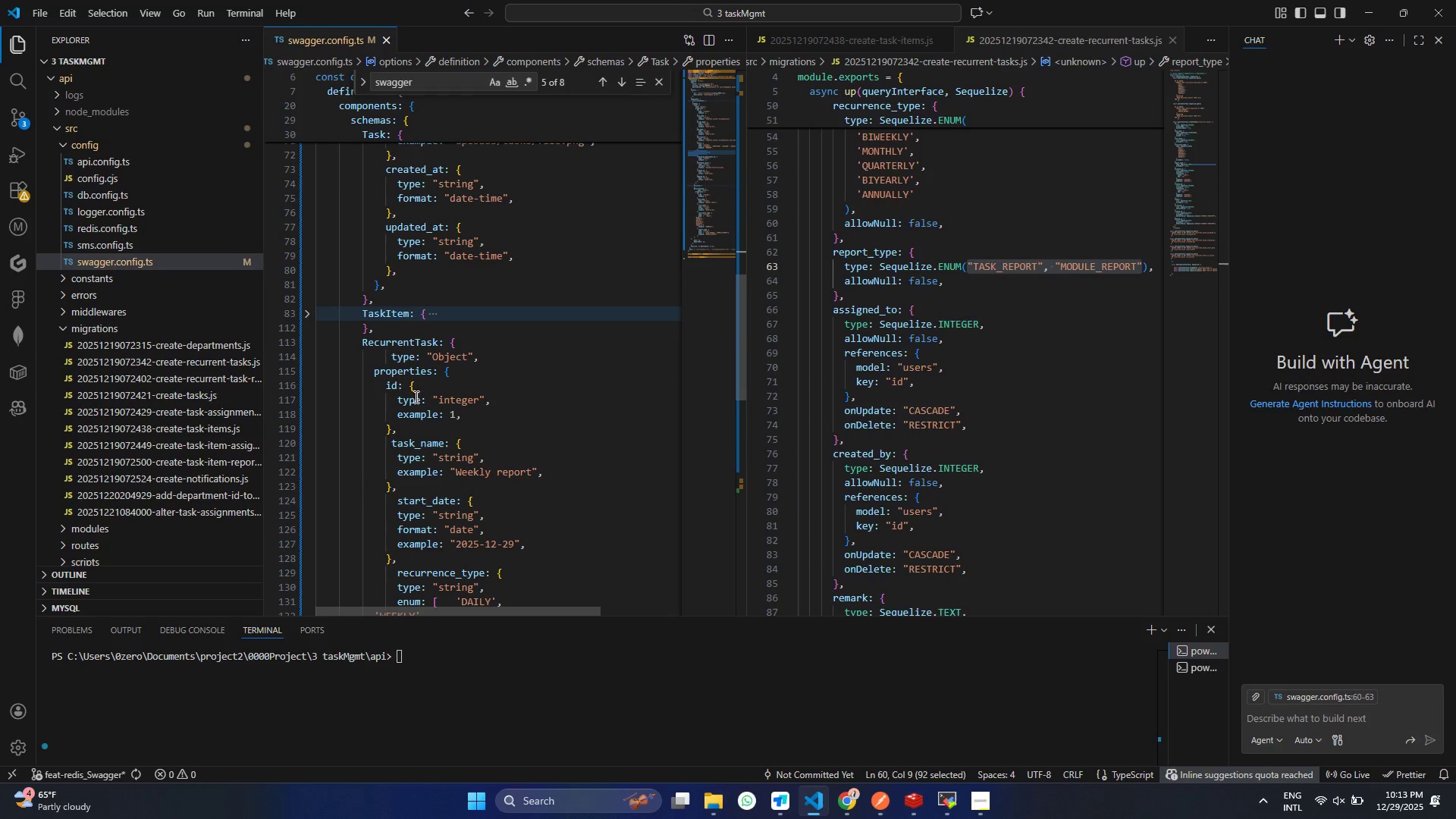 
key(Control+ControlLeft)
 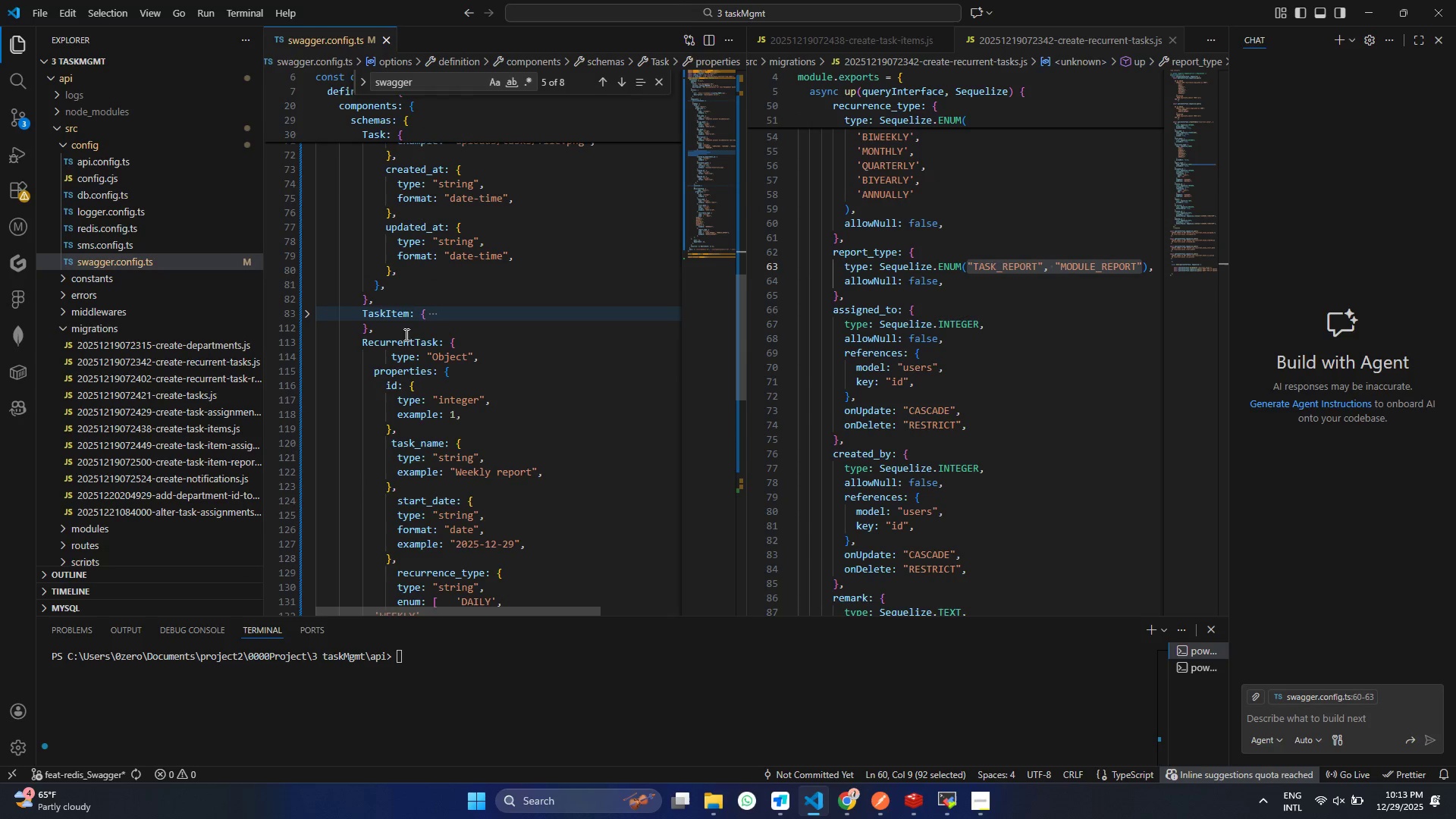 
key(Control+C)
 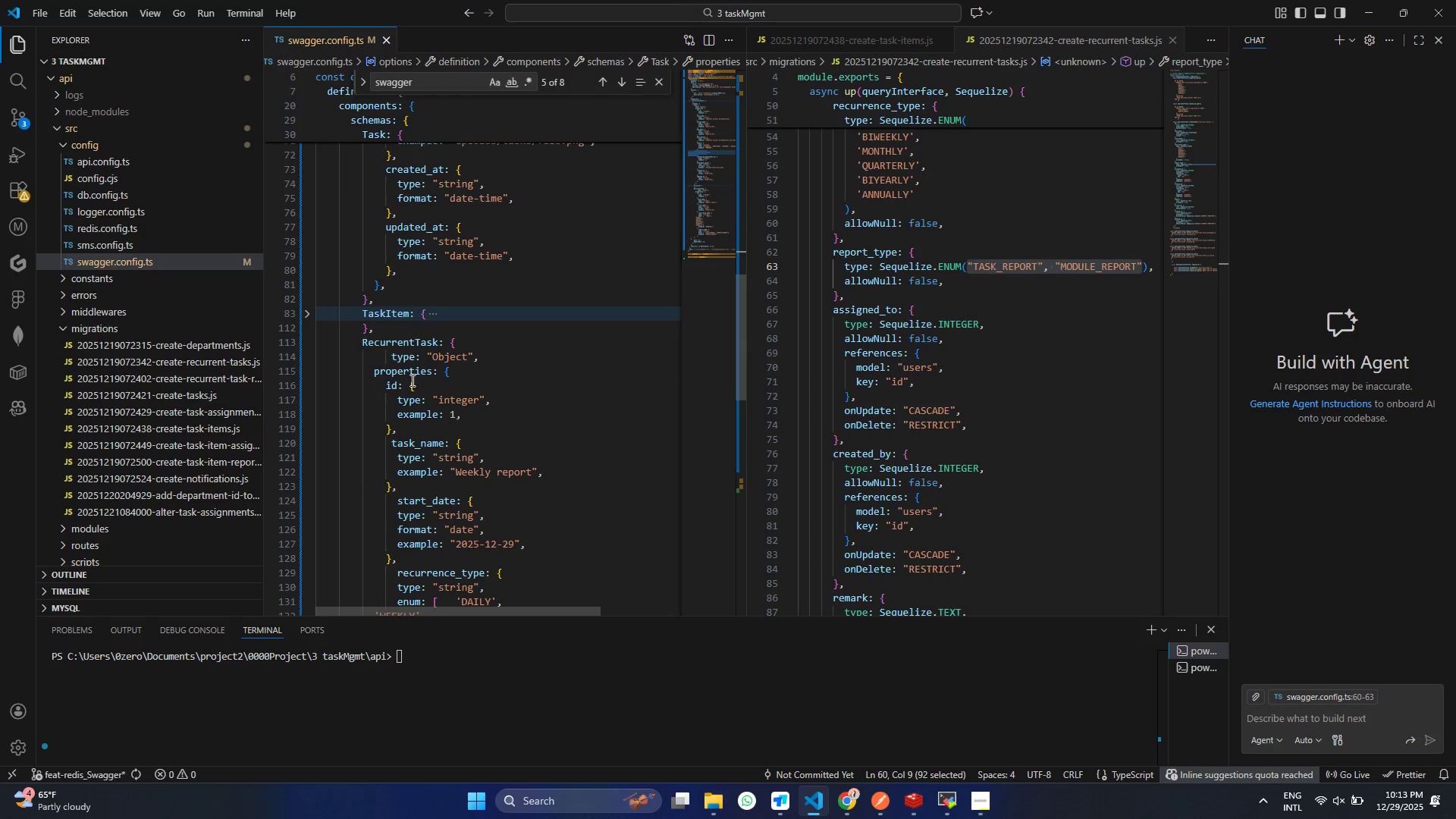 
scroll: coordinate [401, 322], scroll_direction: down, amount: 8.0
 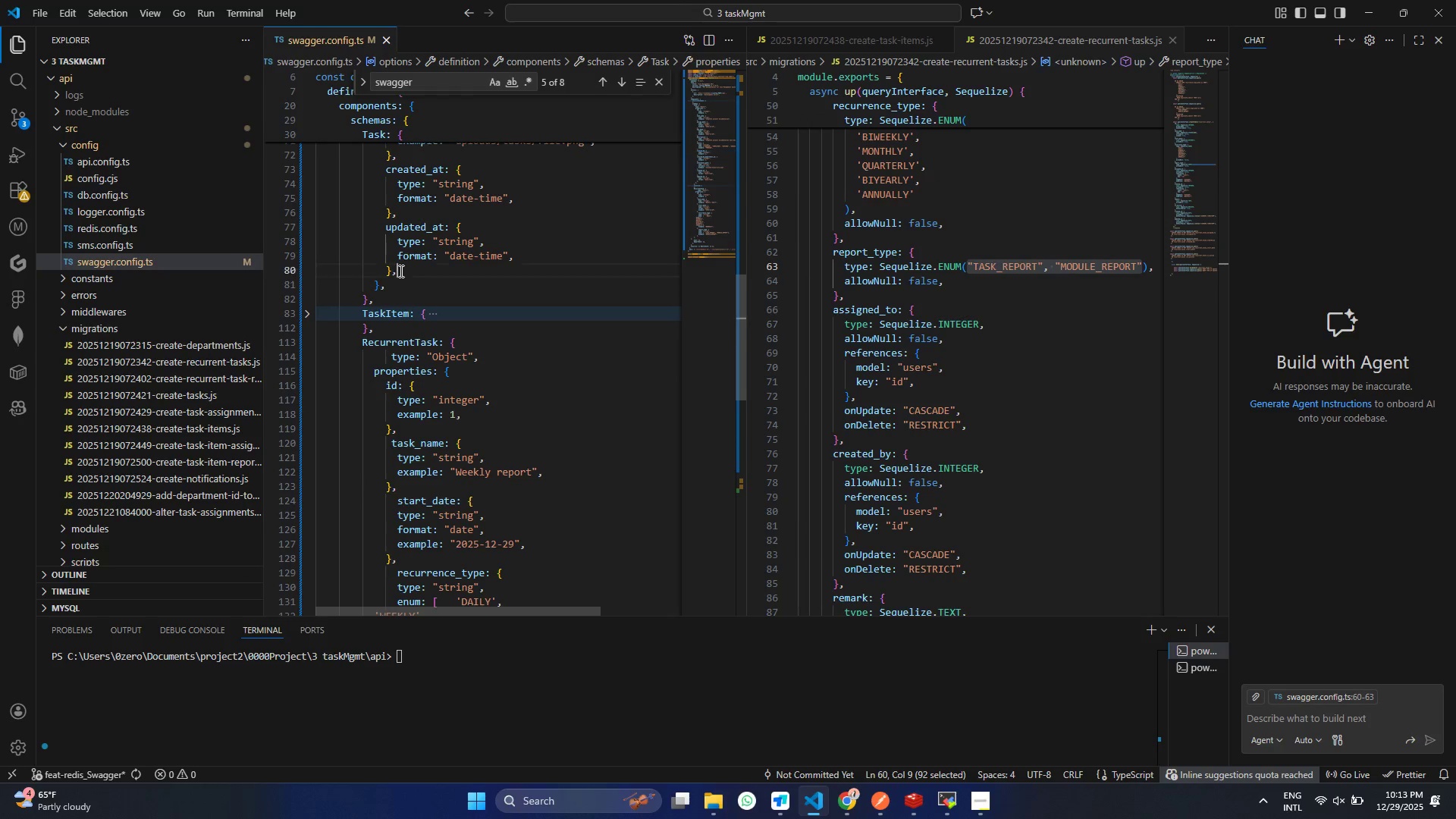 
left_click([400, 271])
 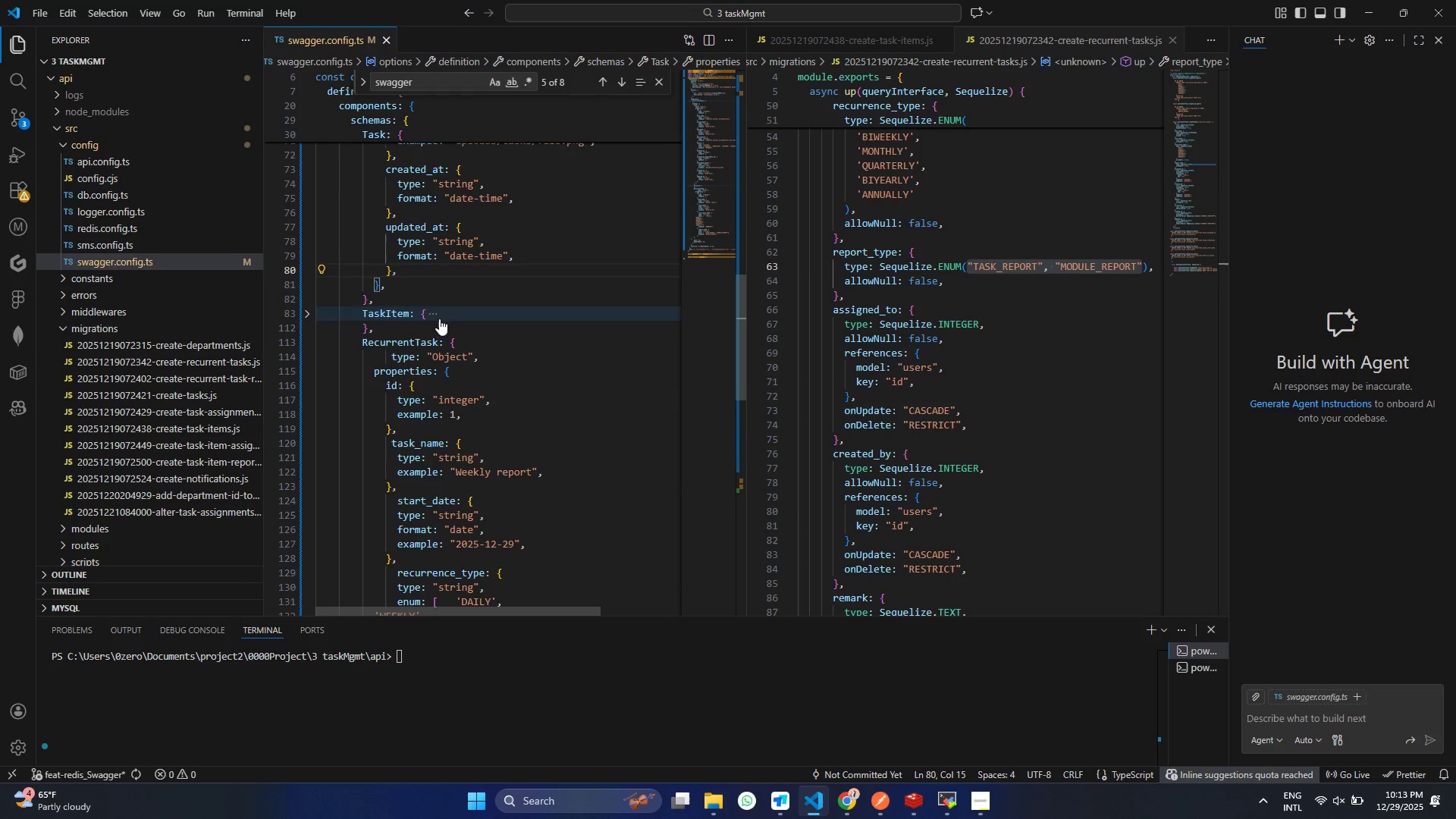 
scroll: coordinate [454, 321], scroll_direction: down, amount: 8.0
 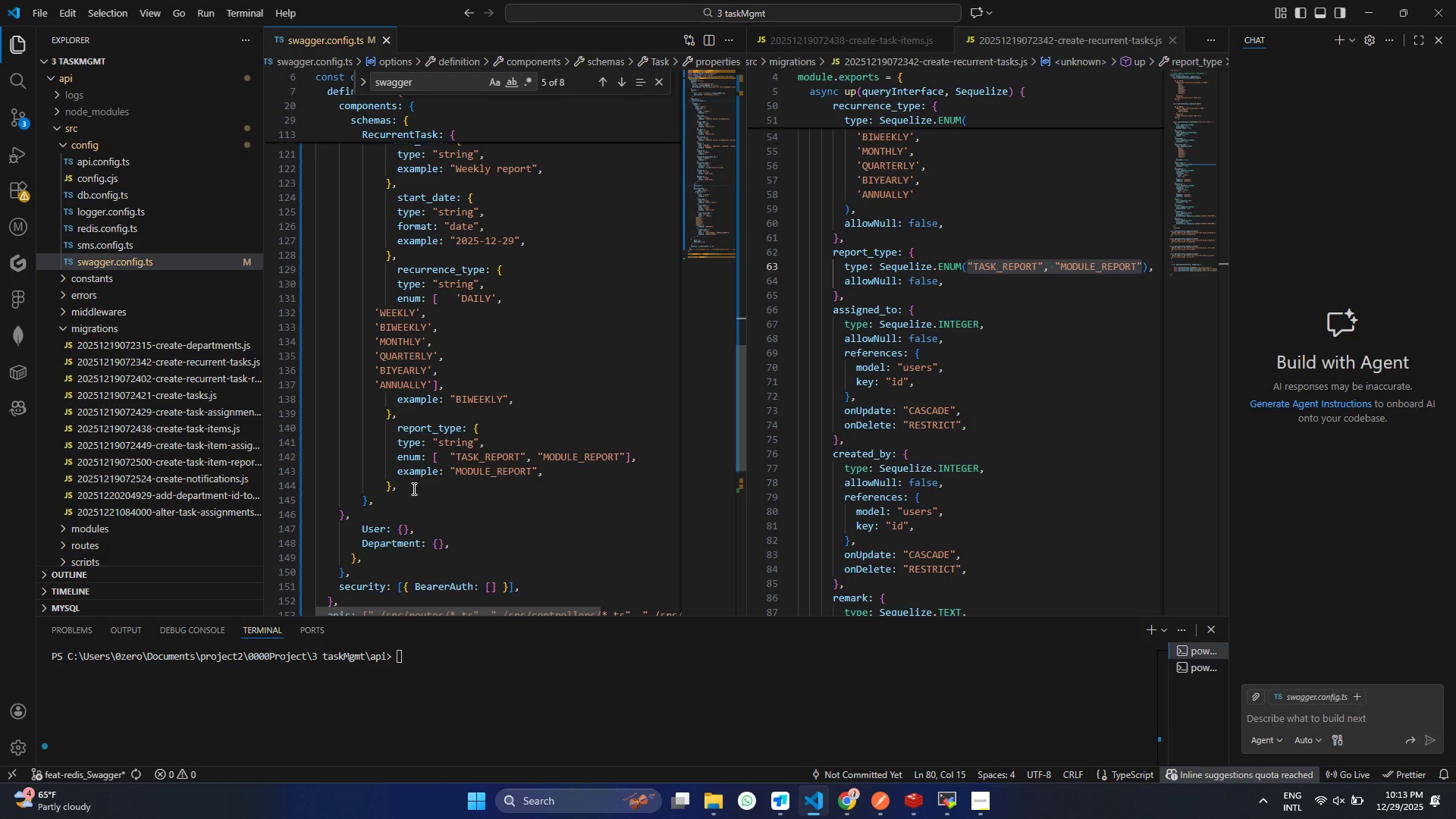 
left_click([413, 488])
 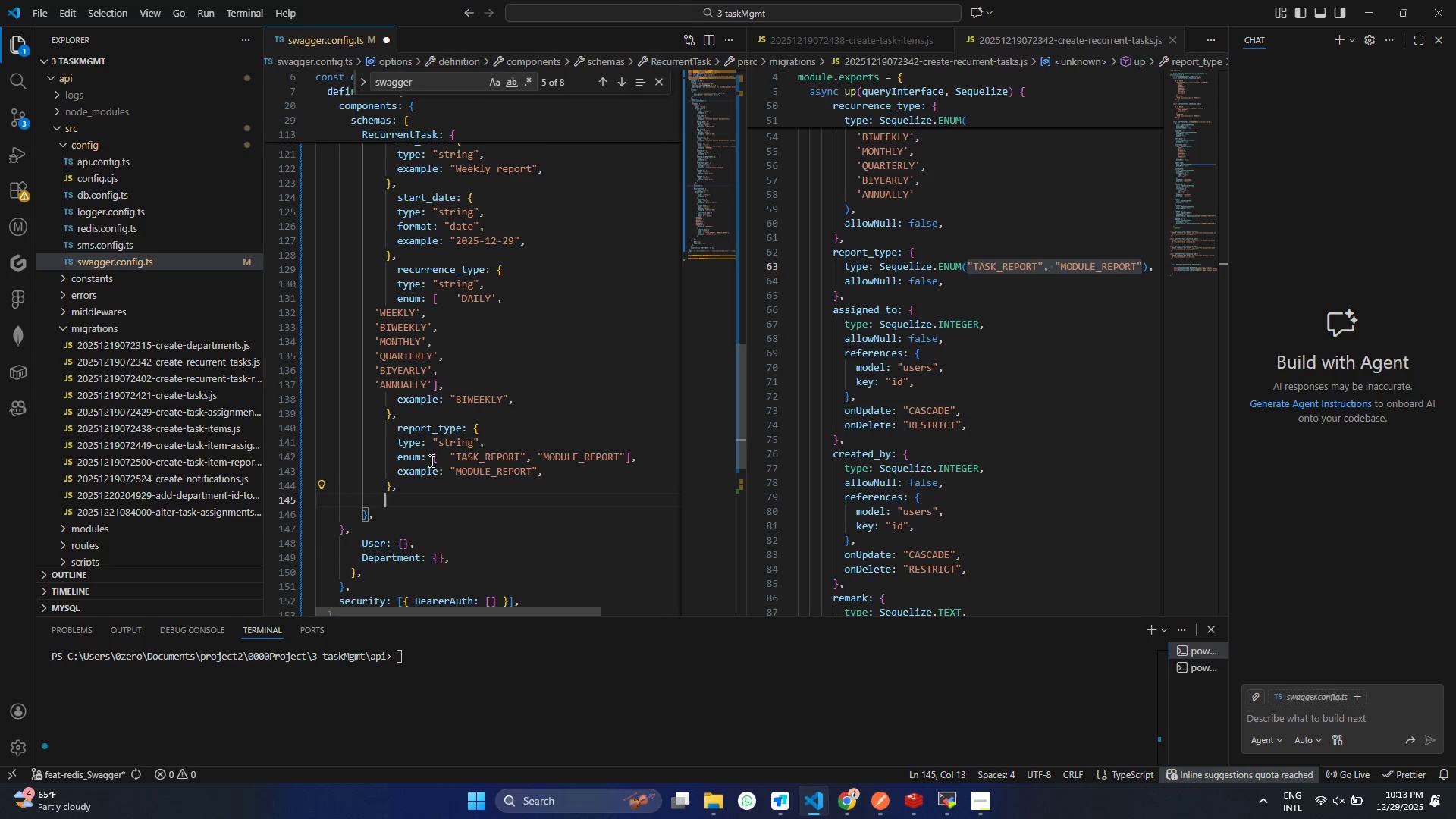 
key(Enter)
 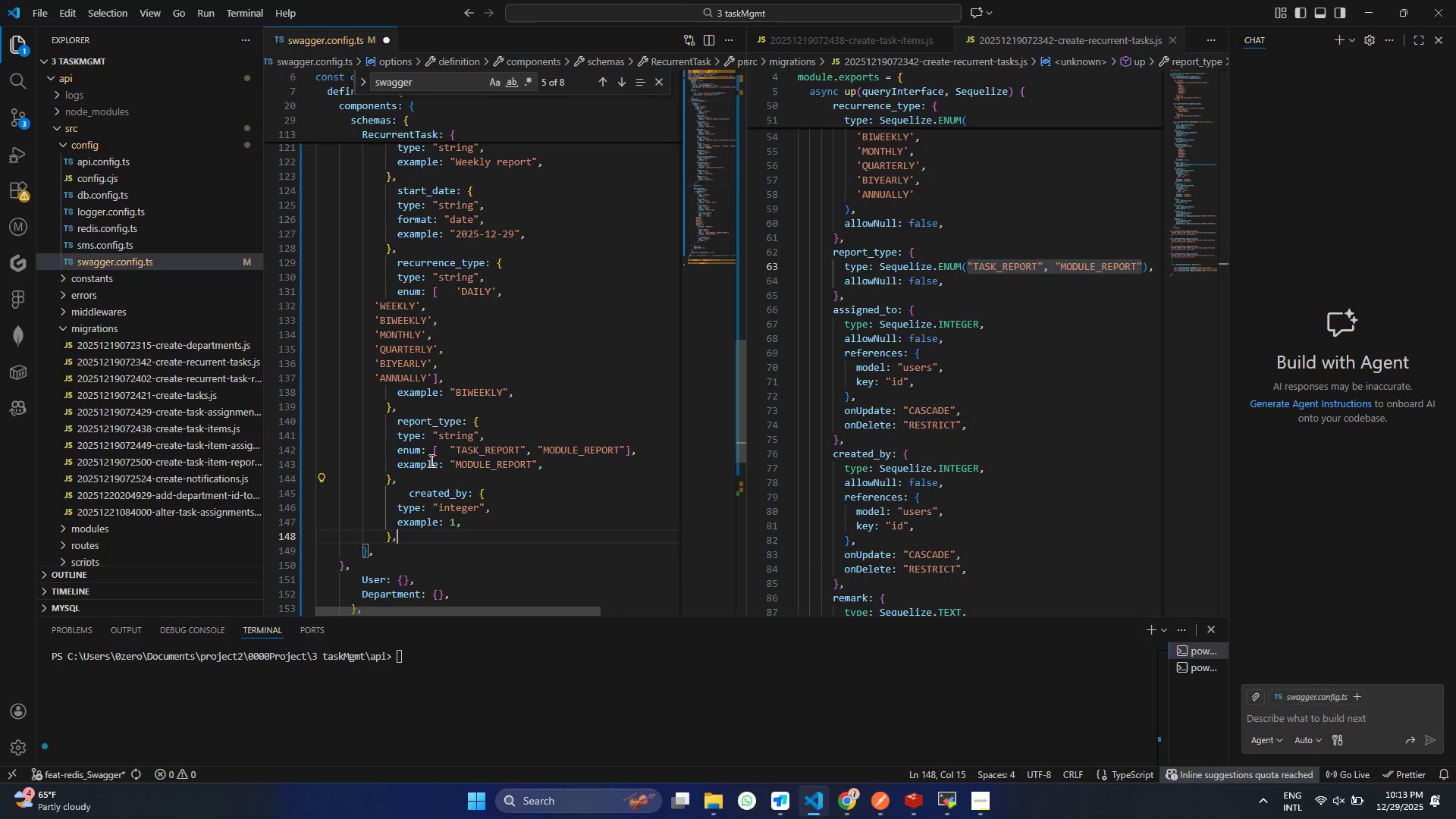 
key(Control+ControlLeft)
 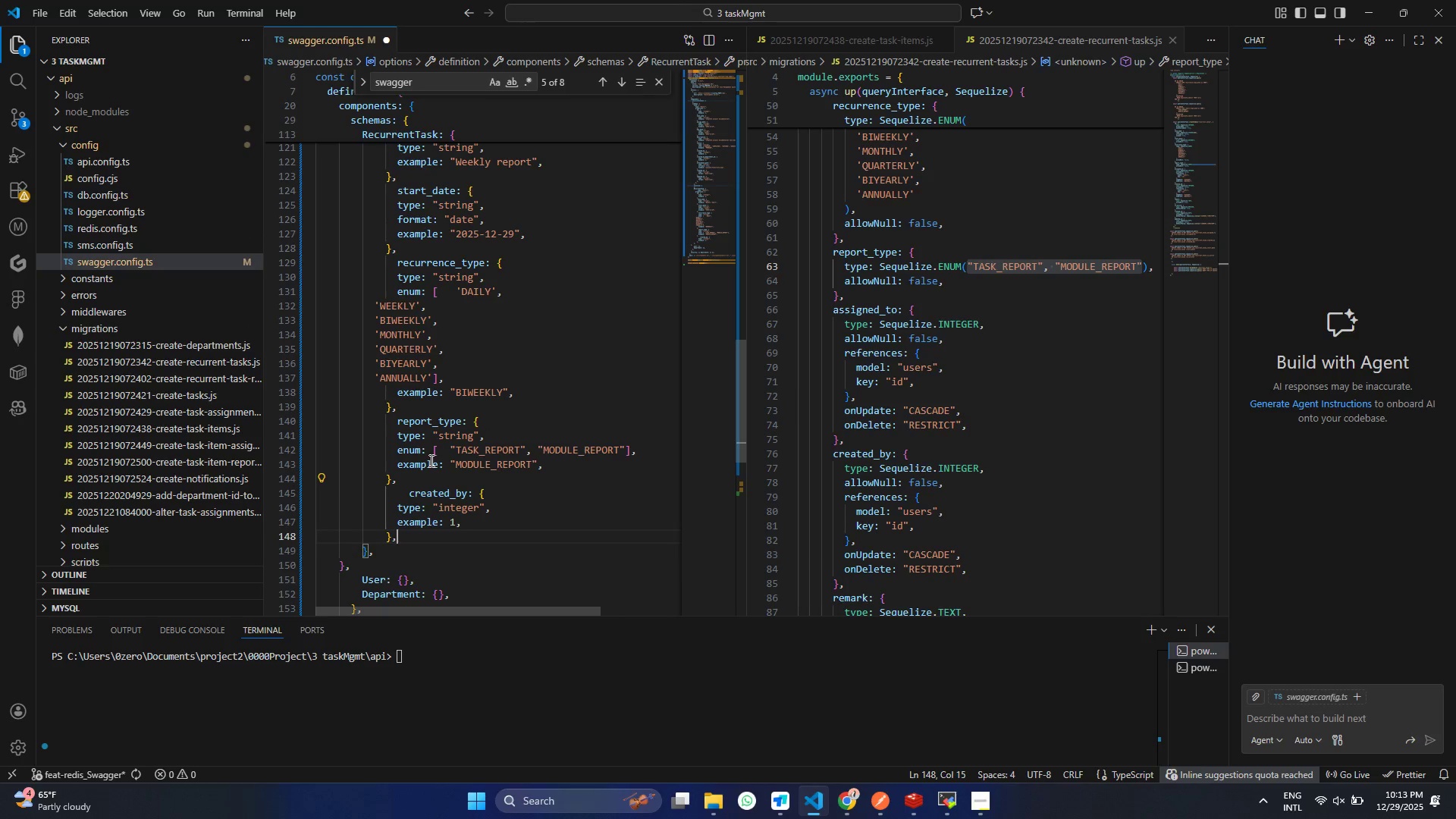 
key(V)
 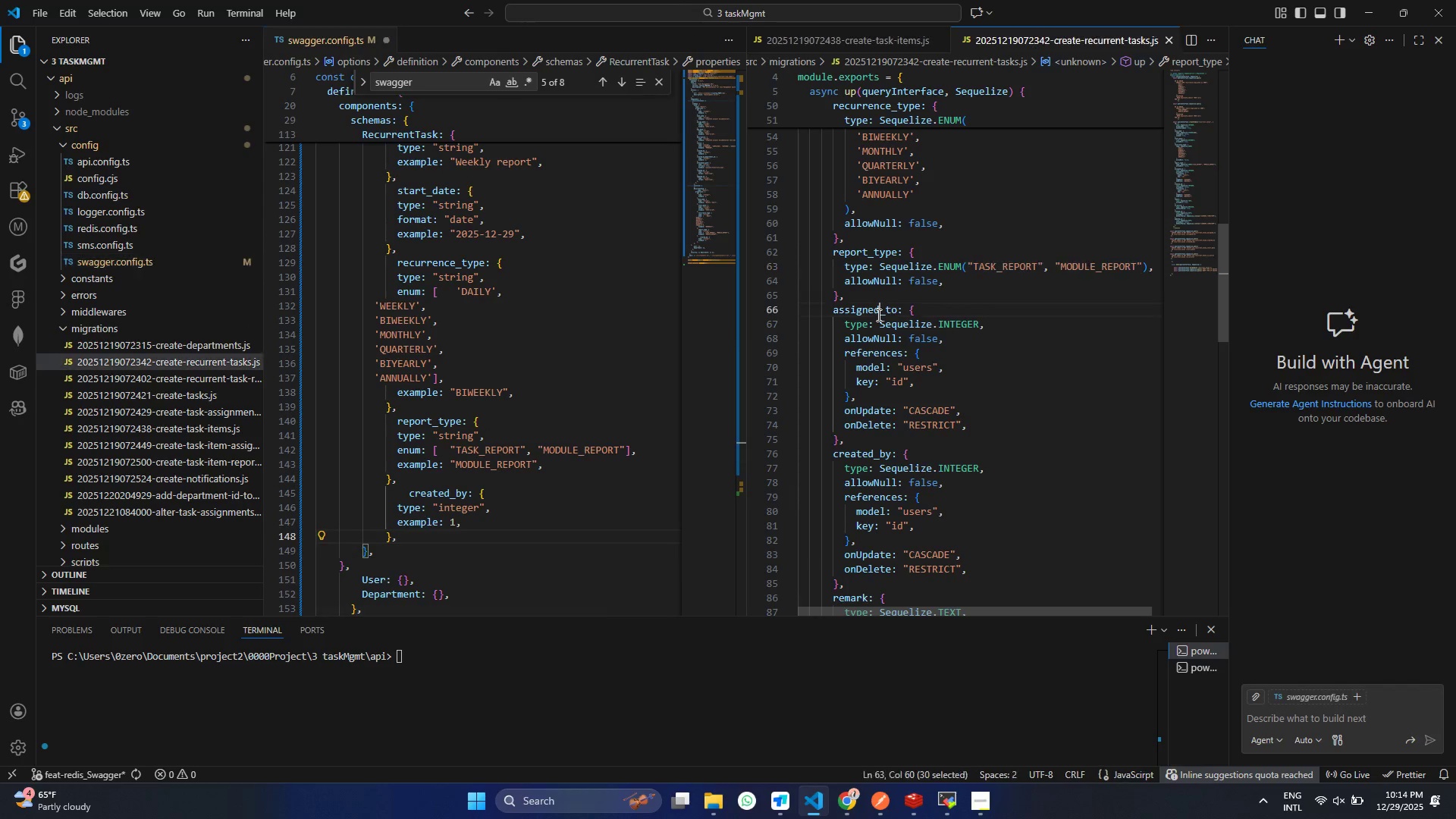 
double_click([877, 315])
 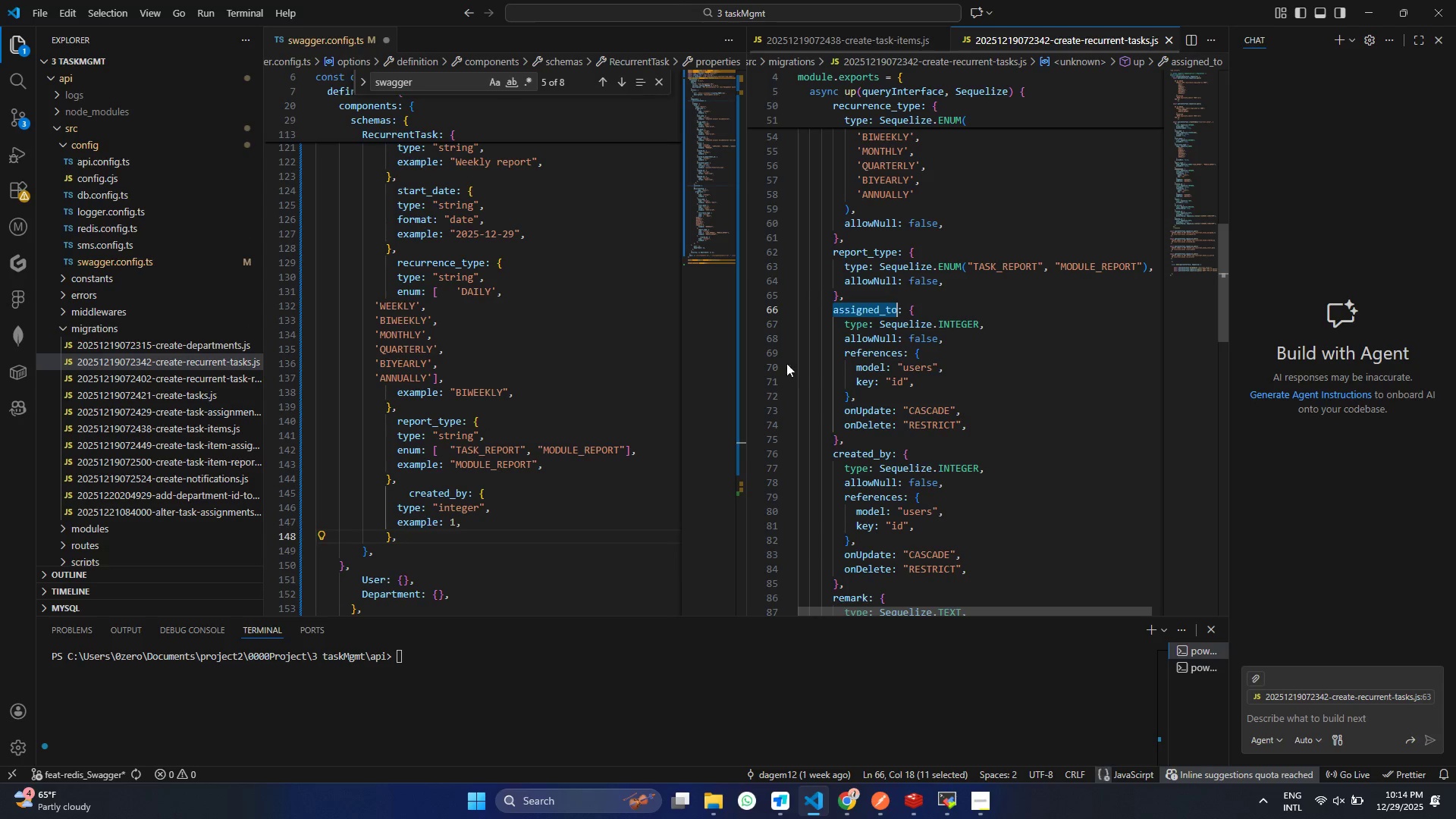 
key(Control+ControlLeft)
 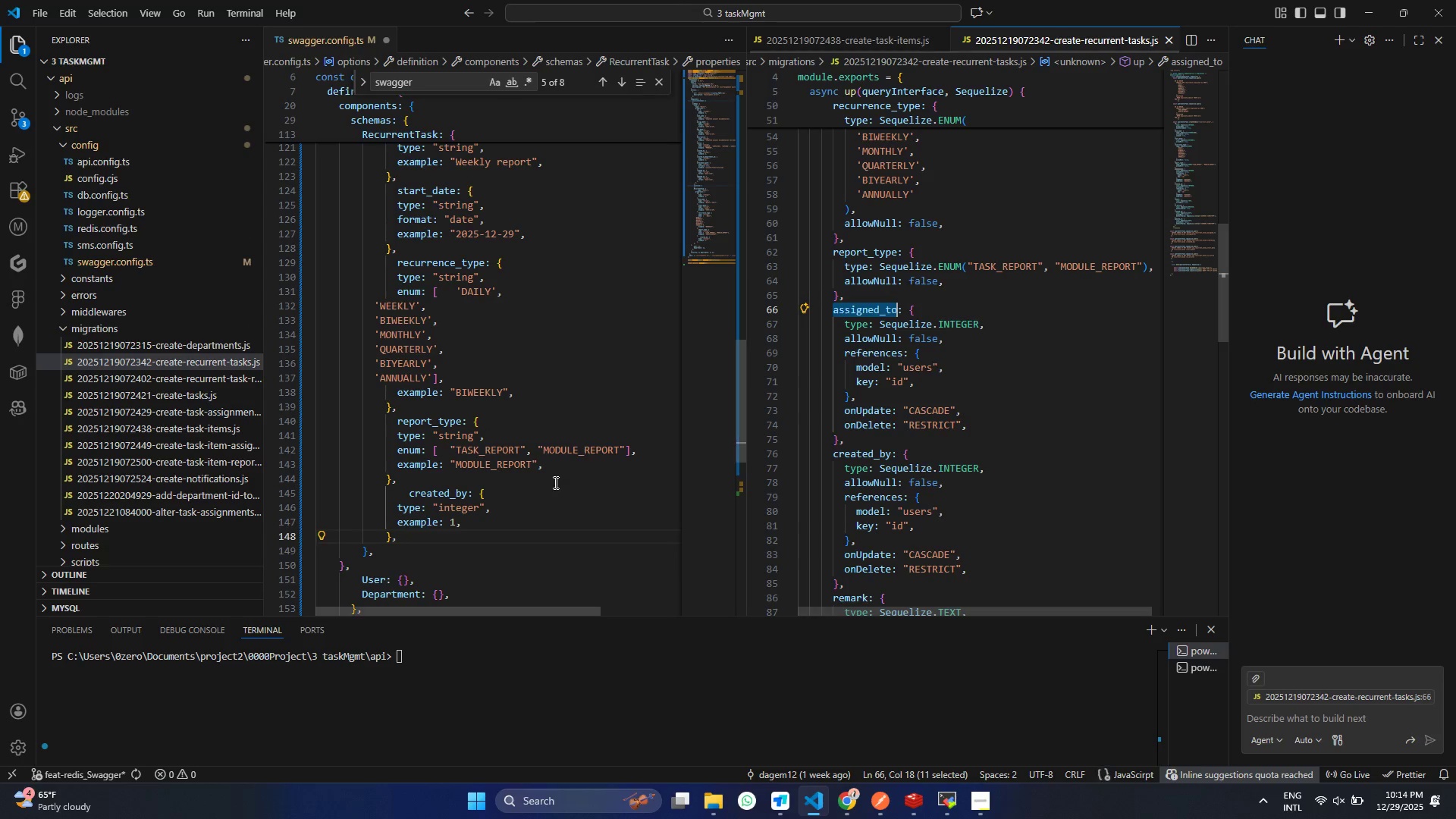 
key(Control+C)
 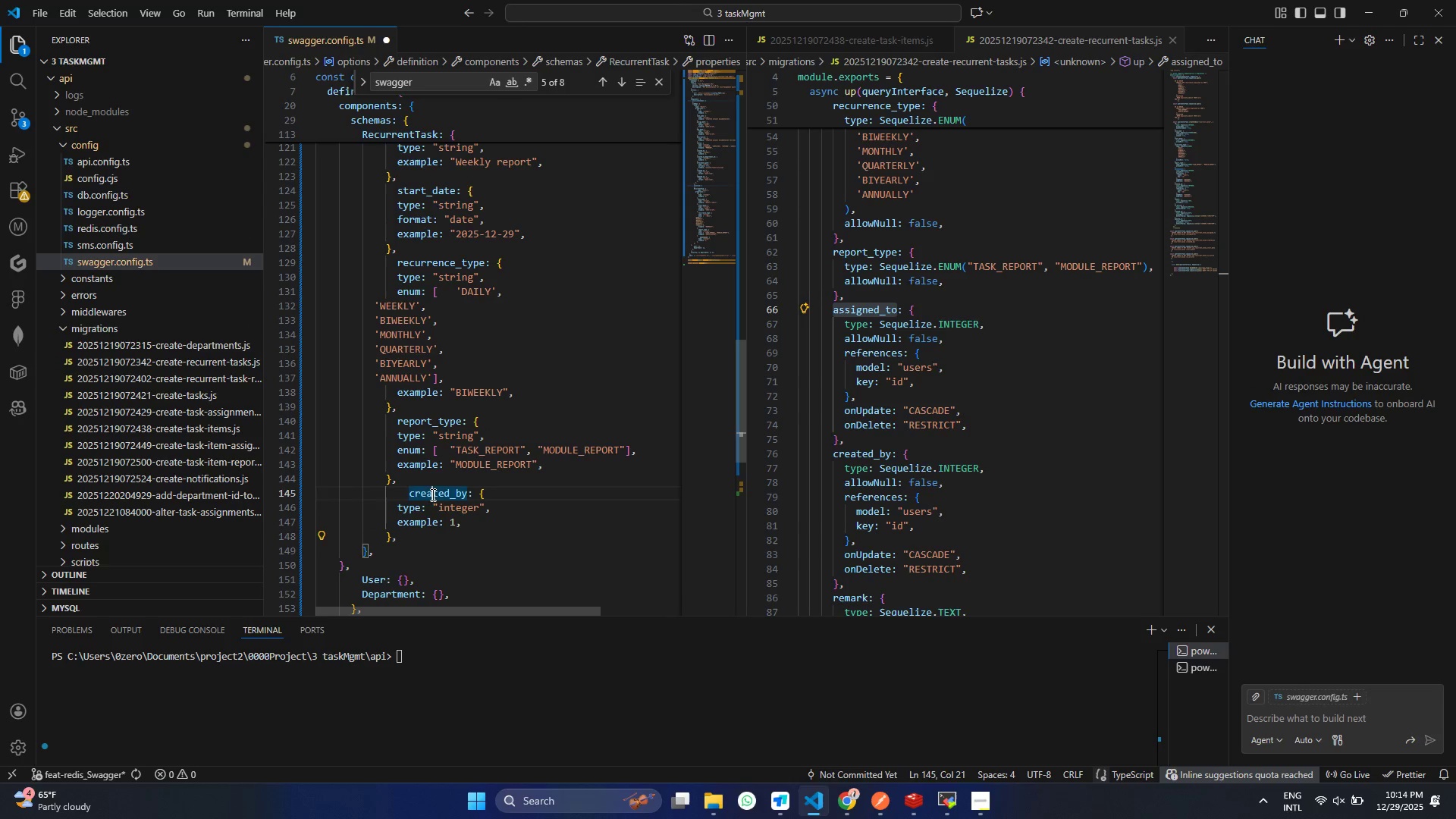 
double_click([431, 494])
 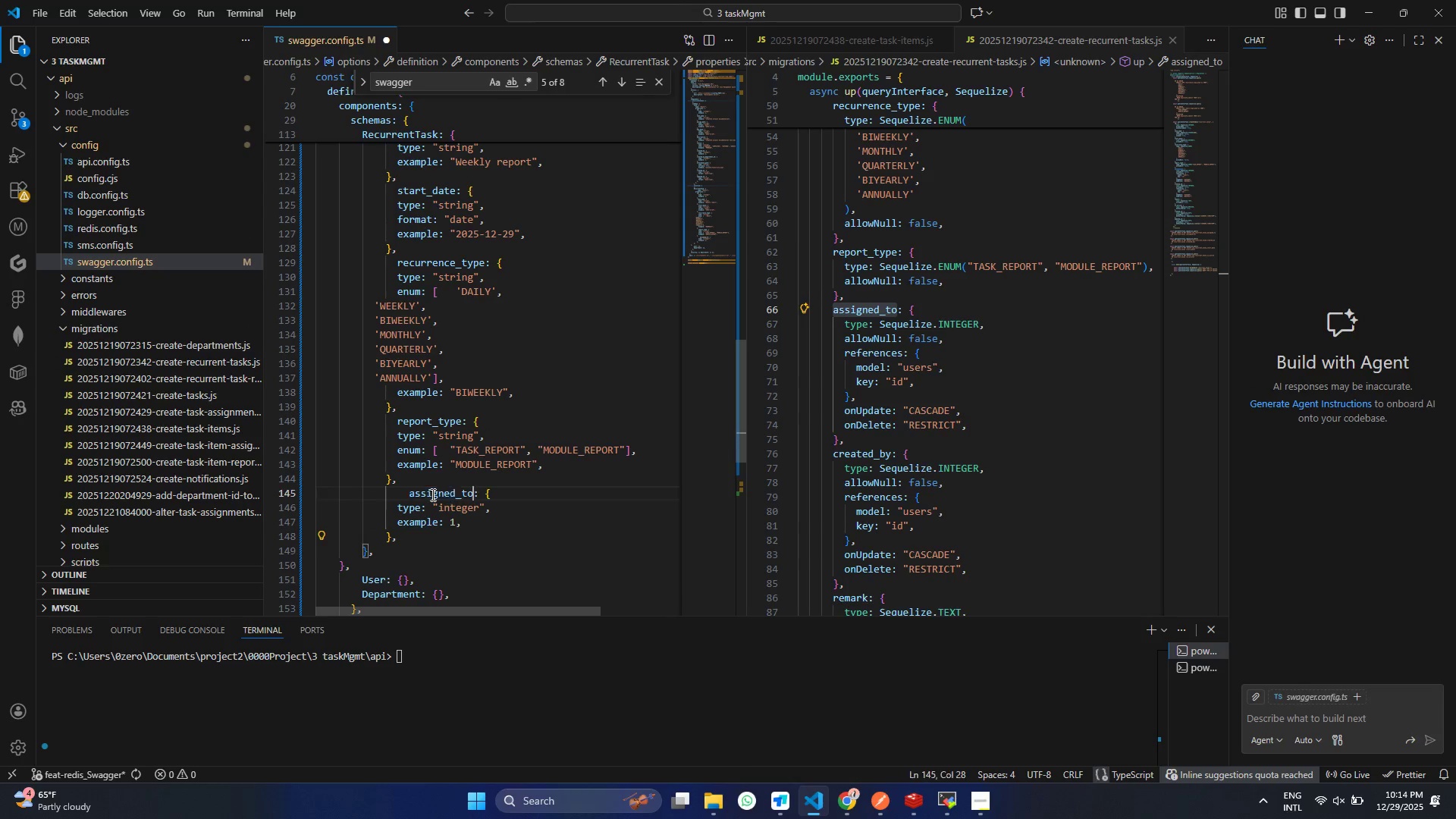 
key(Control+V)
 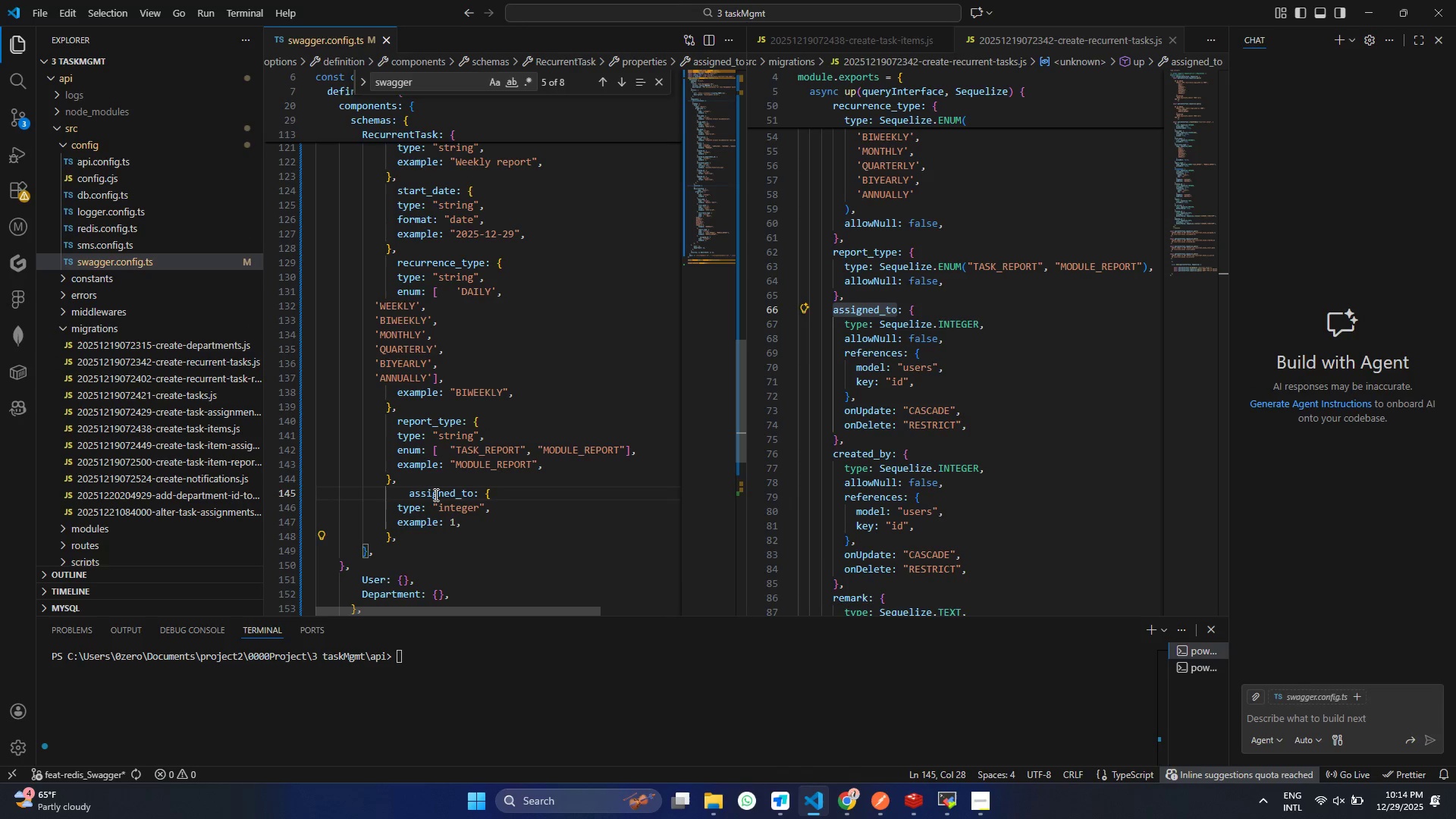 
key(Control+S)
 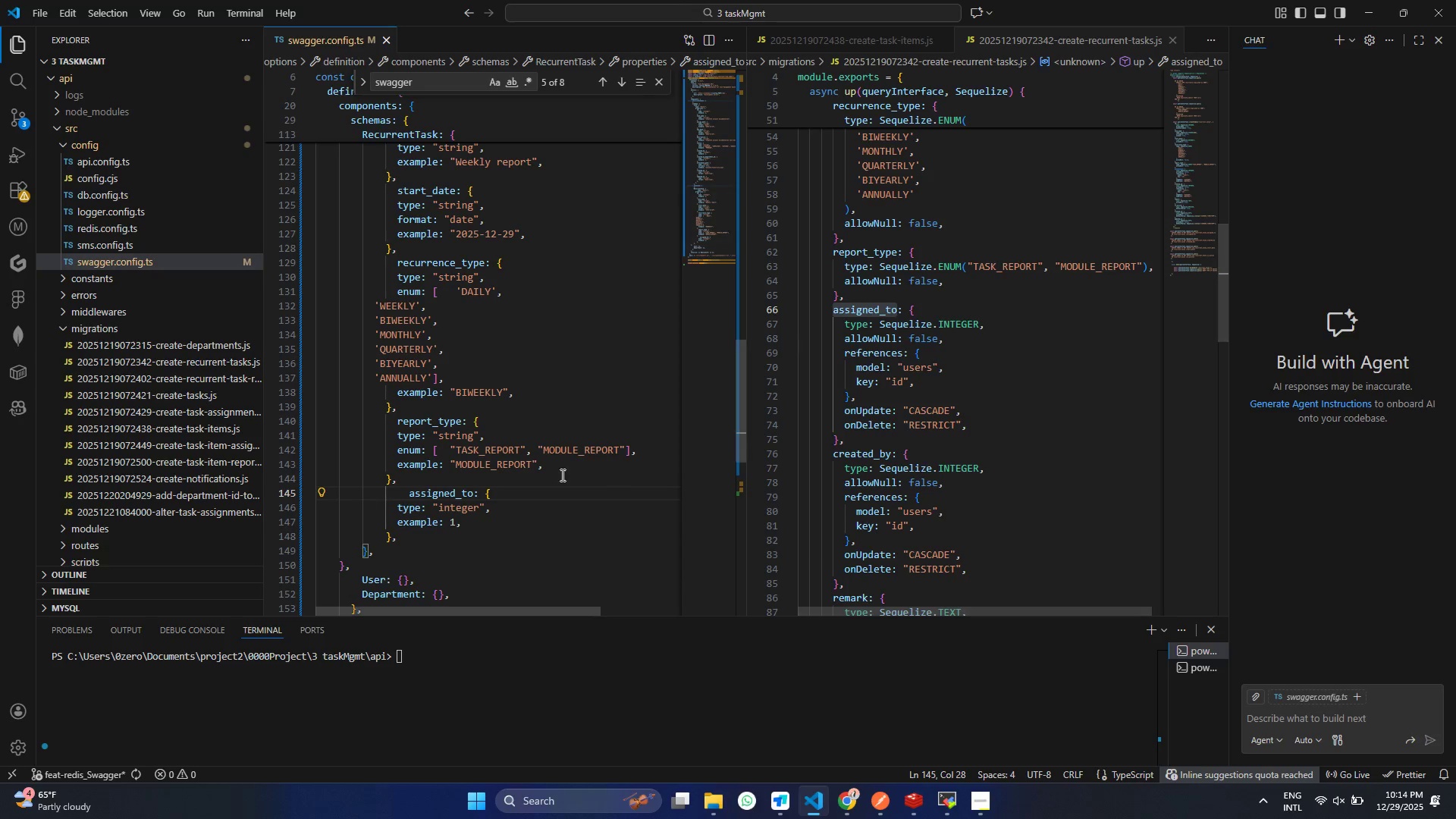 
wait(6.88)
 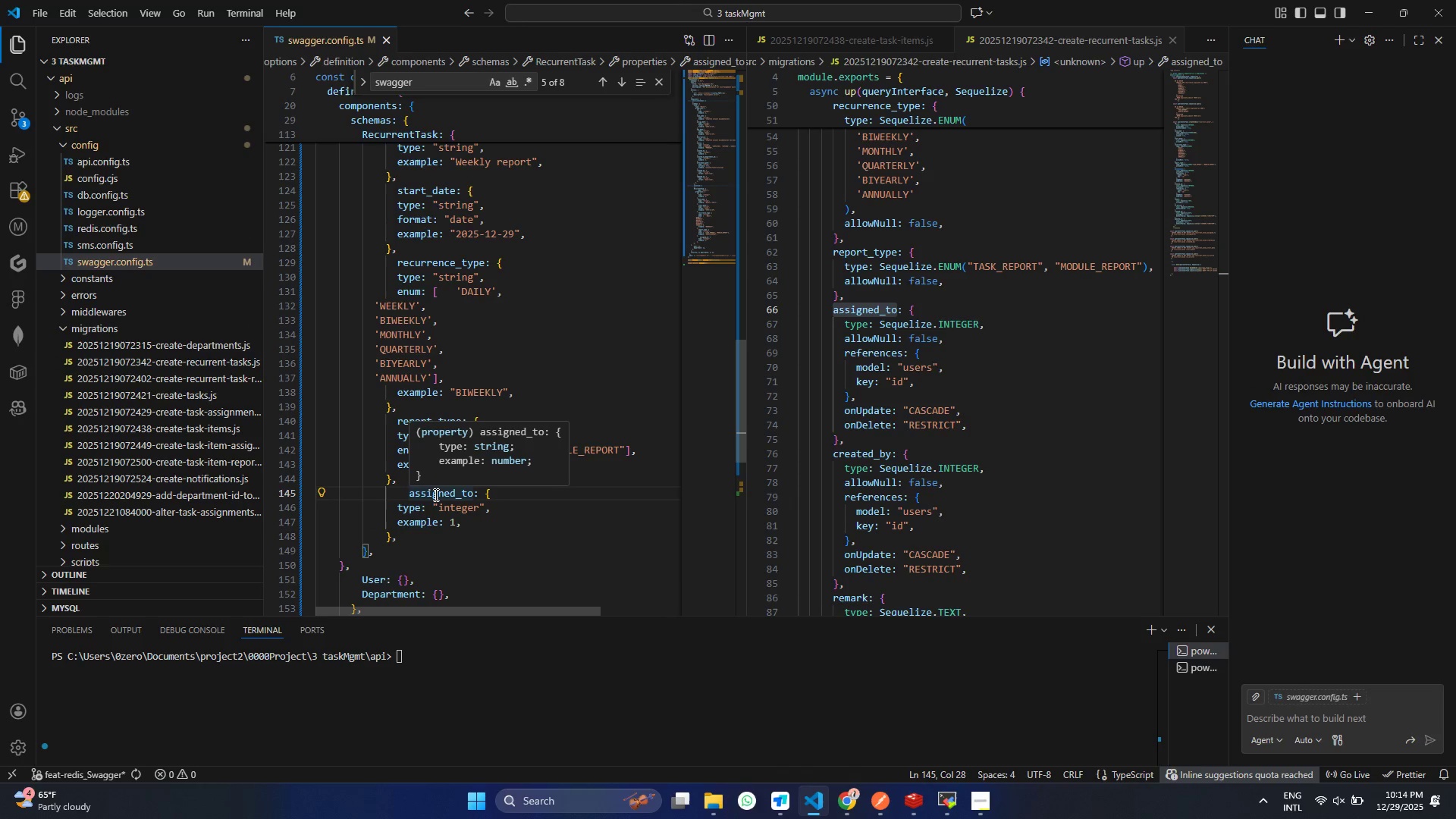 
scroll: coordinate [893, 397], scroll_direction: down, amount: 1.0
 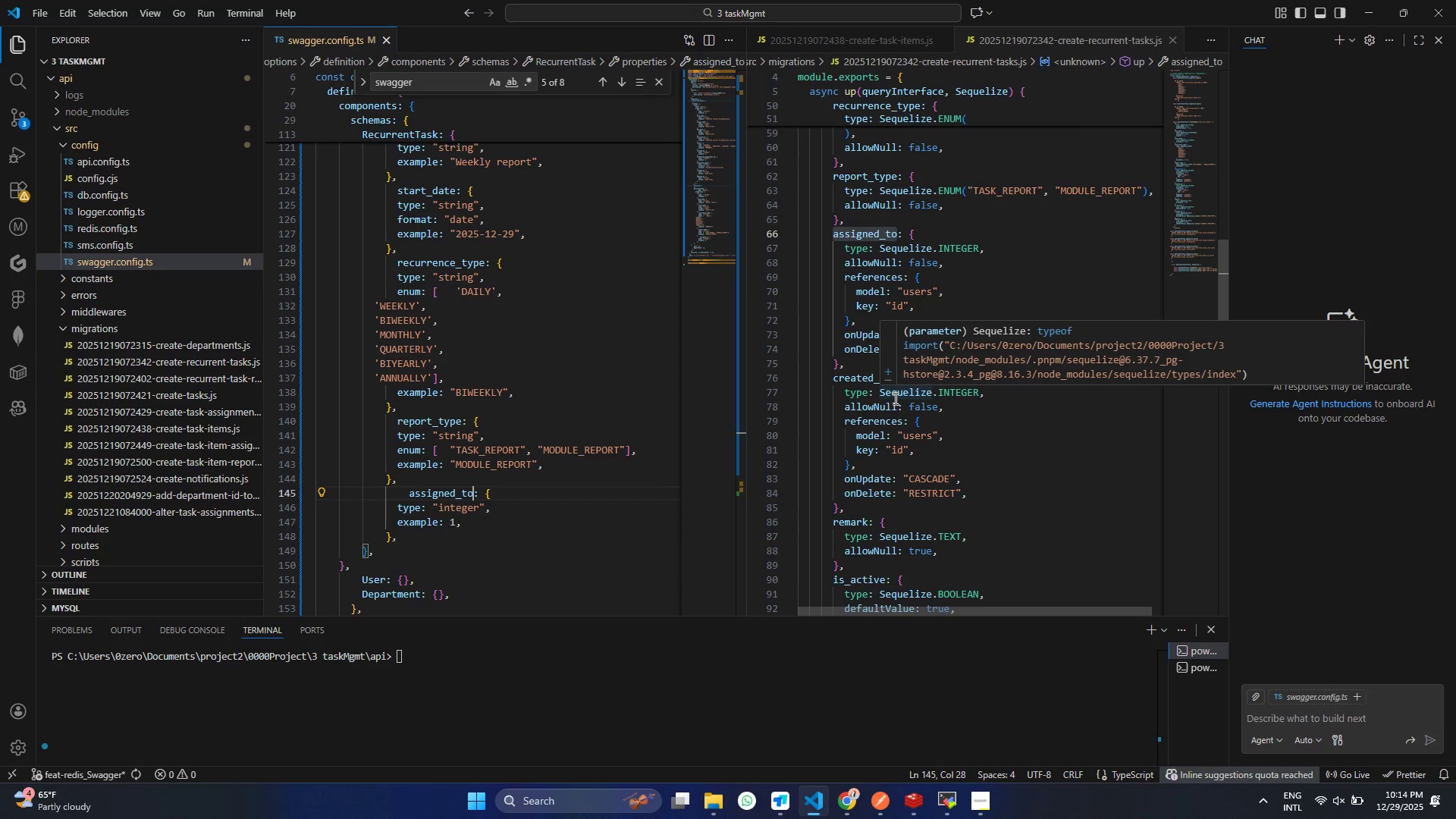 
wait(7.69)
 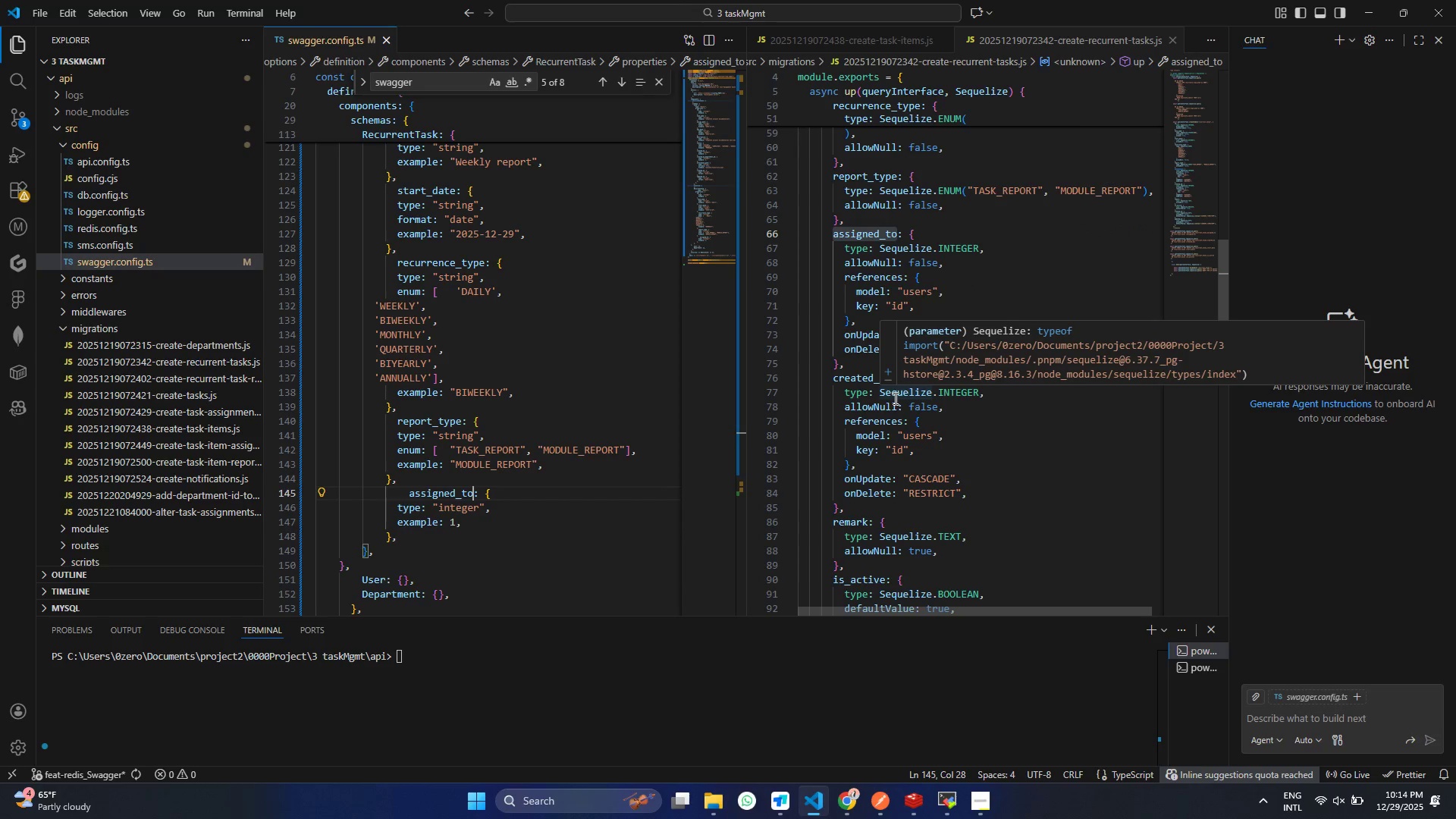 
left_click_drag(start_coordinate=[409, 541], to_coordinate=[395, 494])
 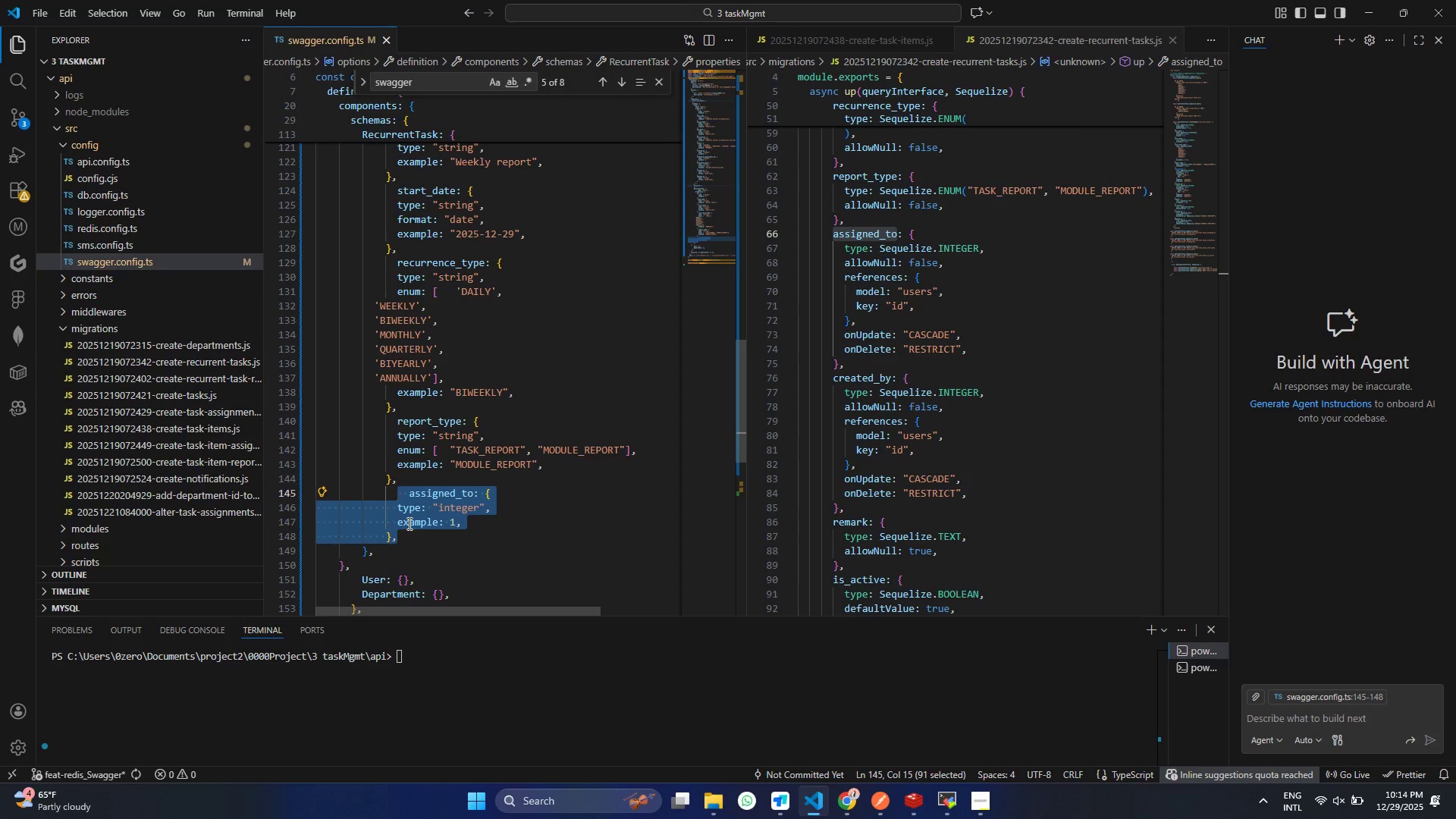 
hold_key(key=AltLeft, duration=0.66)
 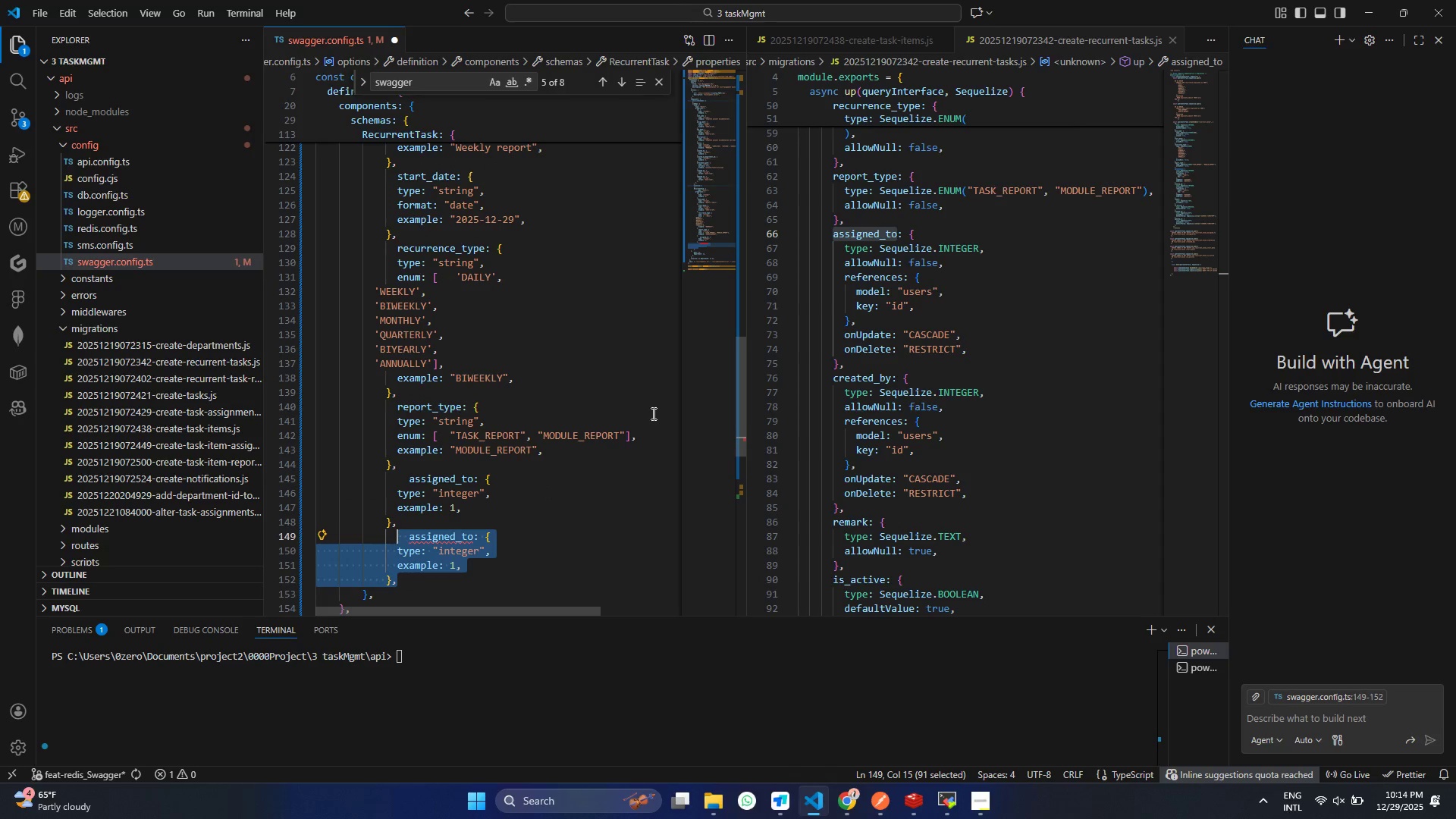 
key(Shift+ArrowDown)
 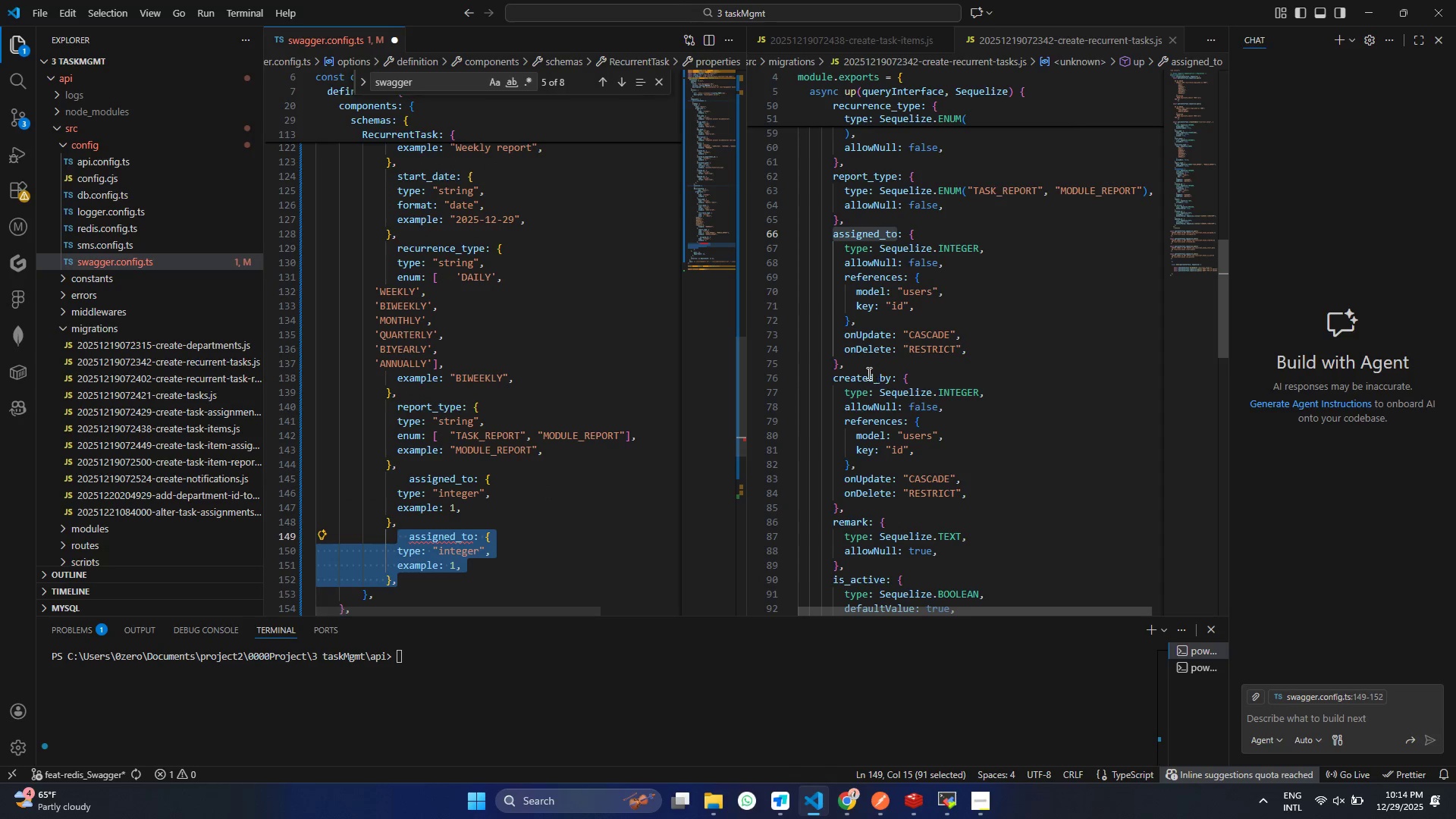 
double_click([868, 373])
 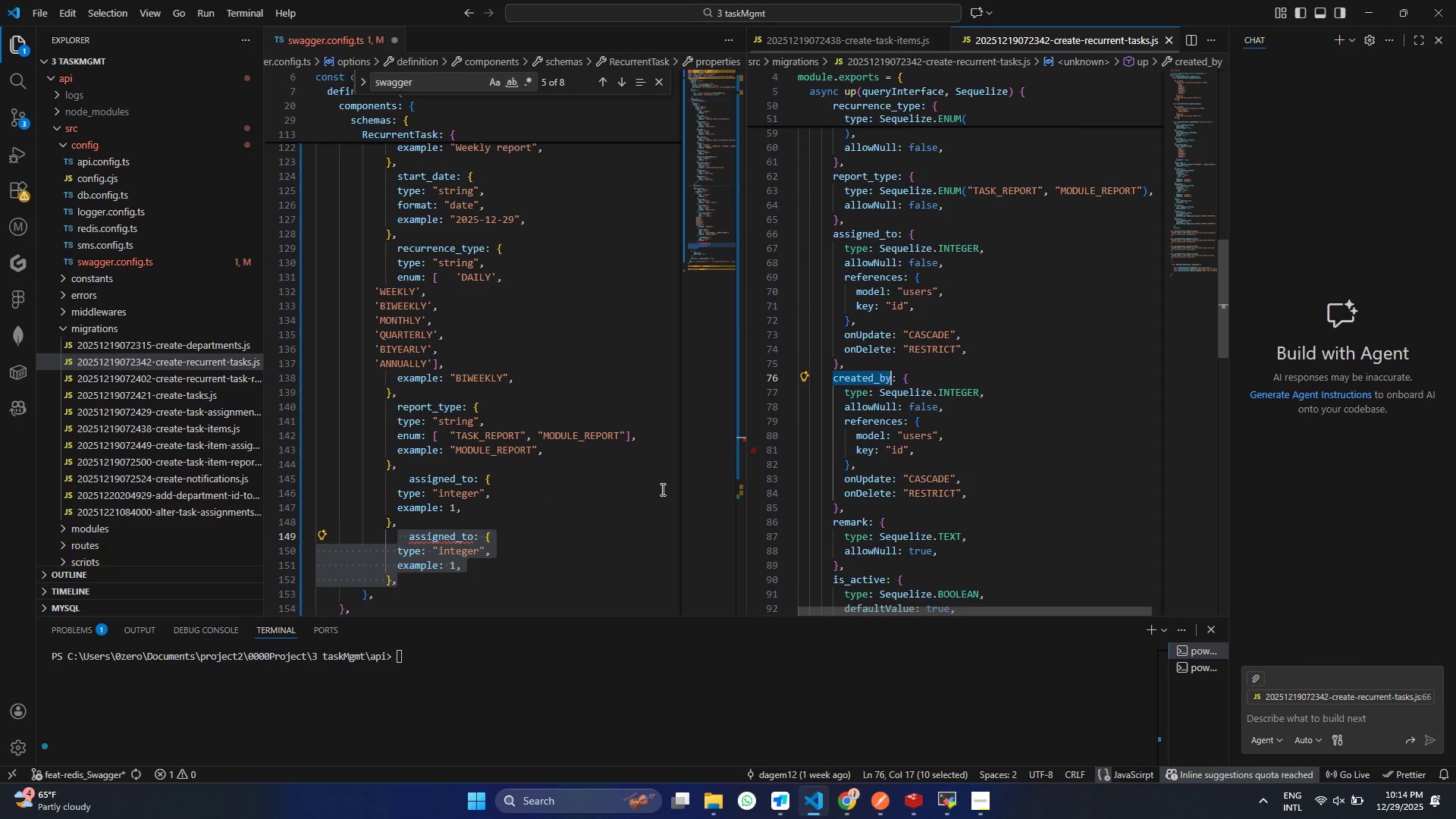 
key(Control+ControlLeft)
 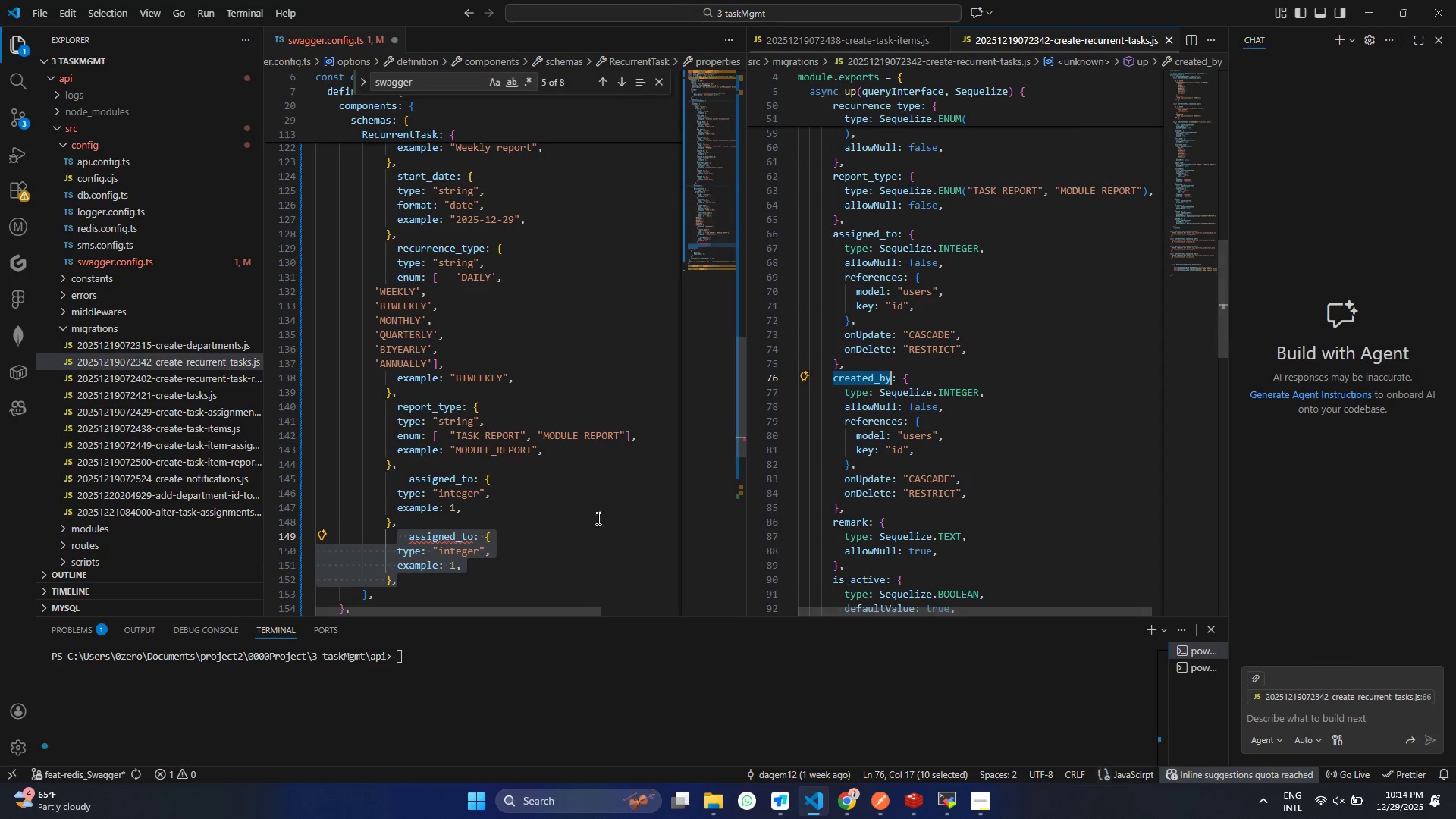 
key(Control+C)
 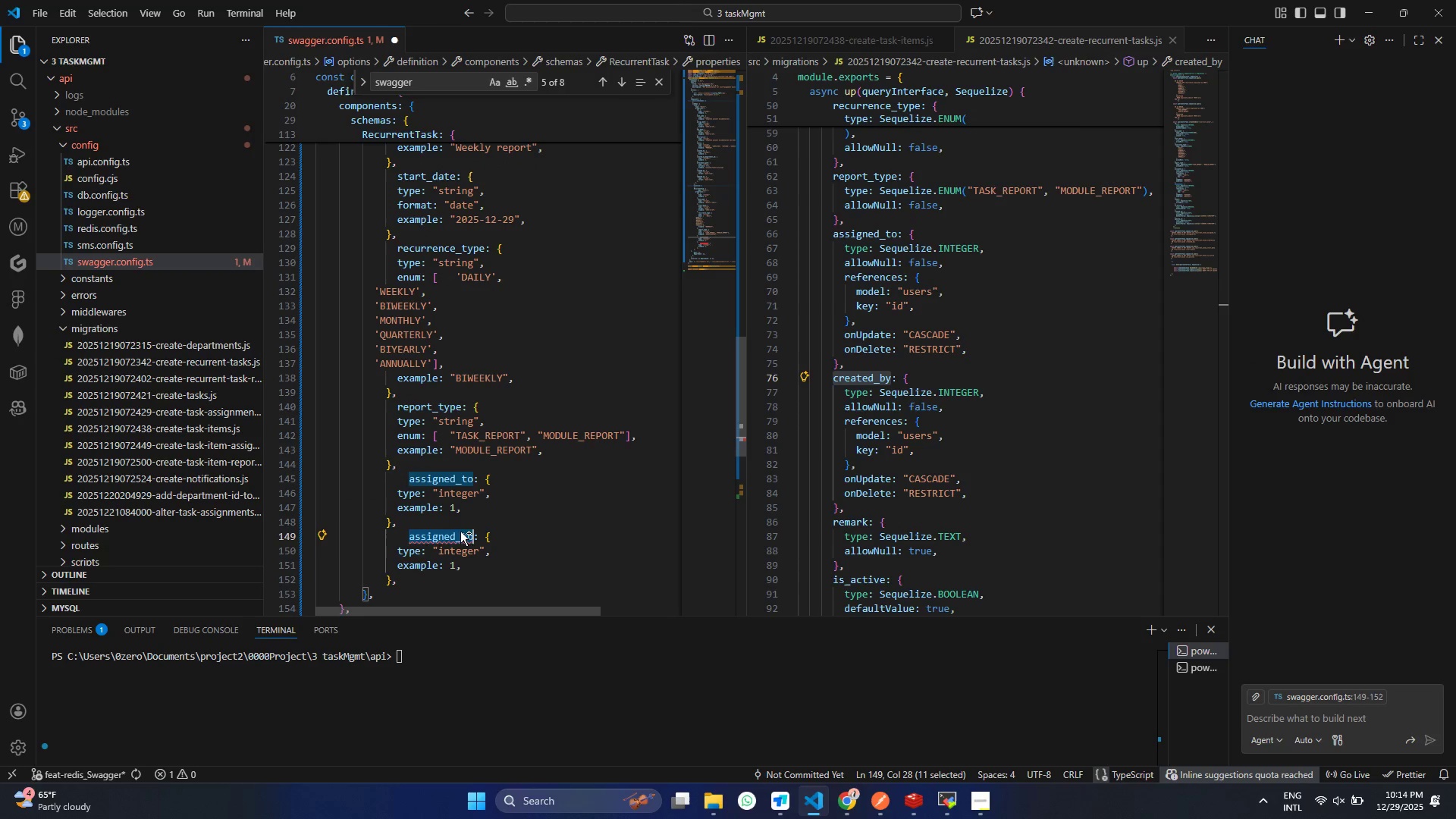 
double_click([460, 532])
 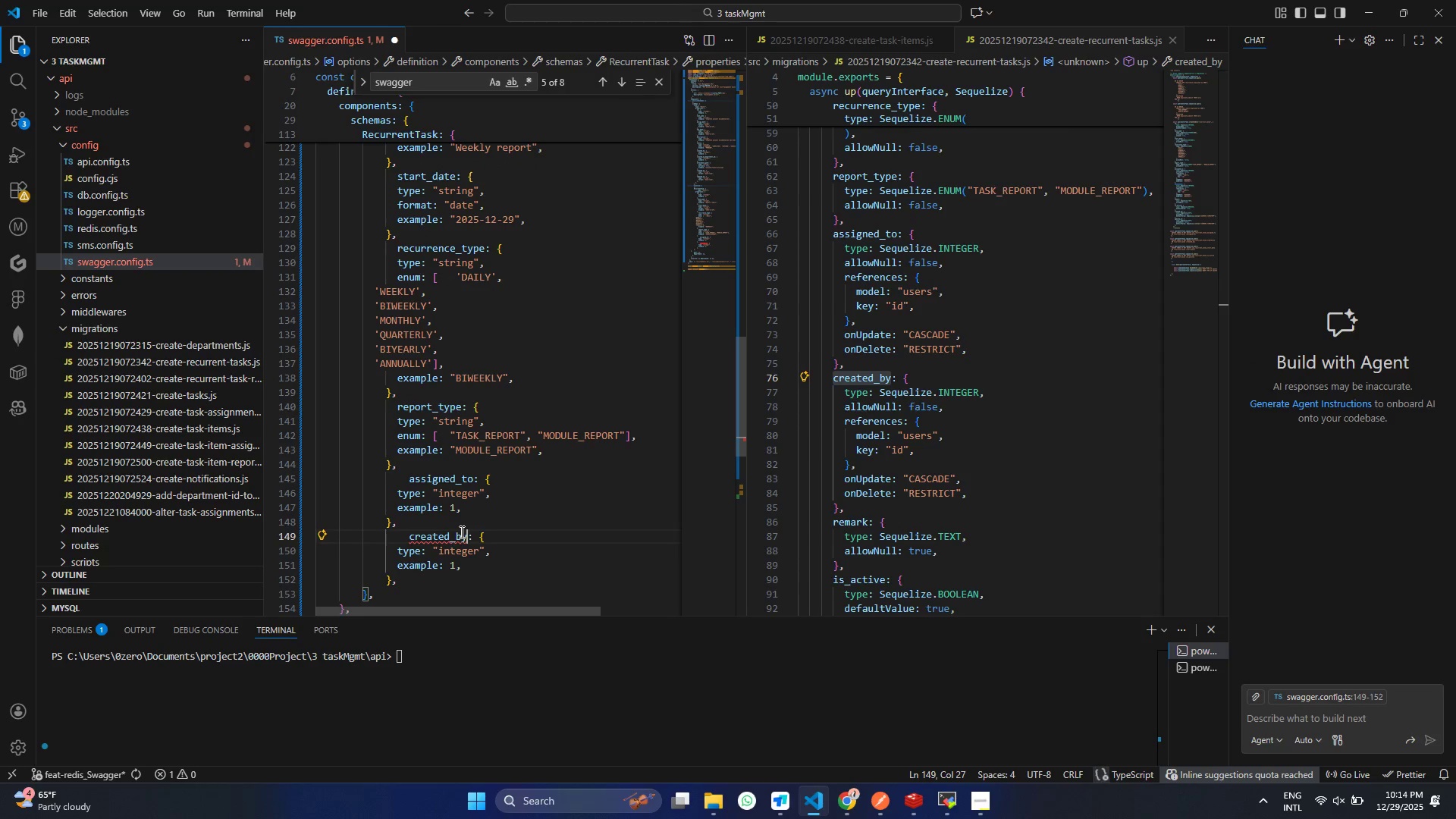 
key(Control+V)
 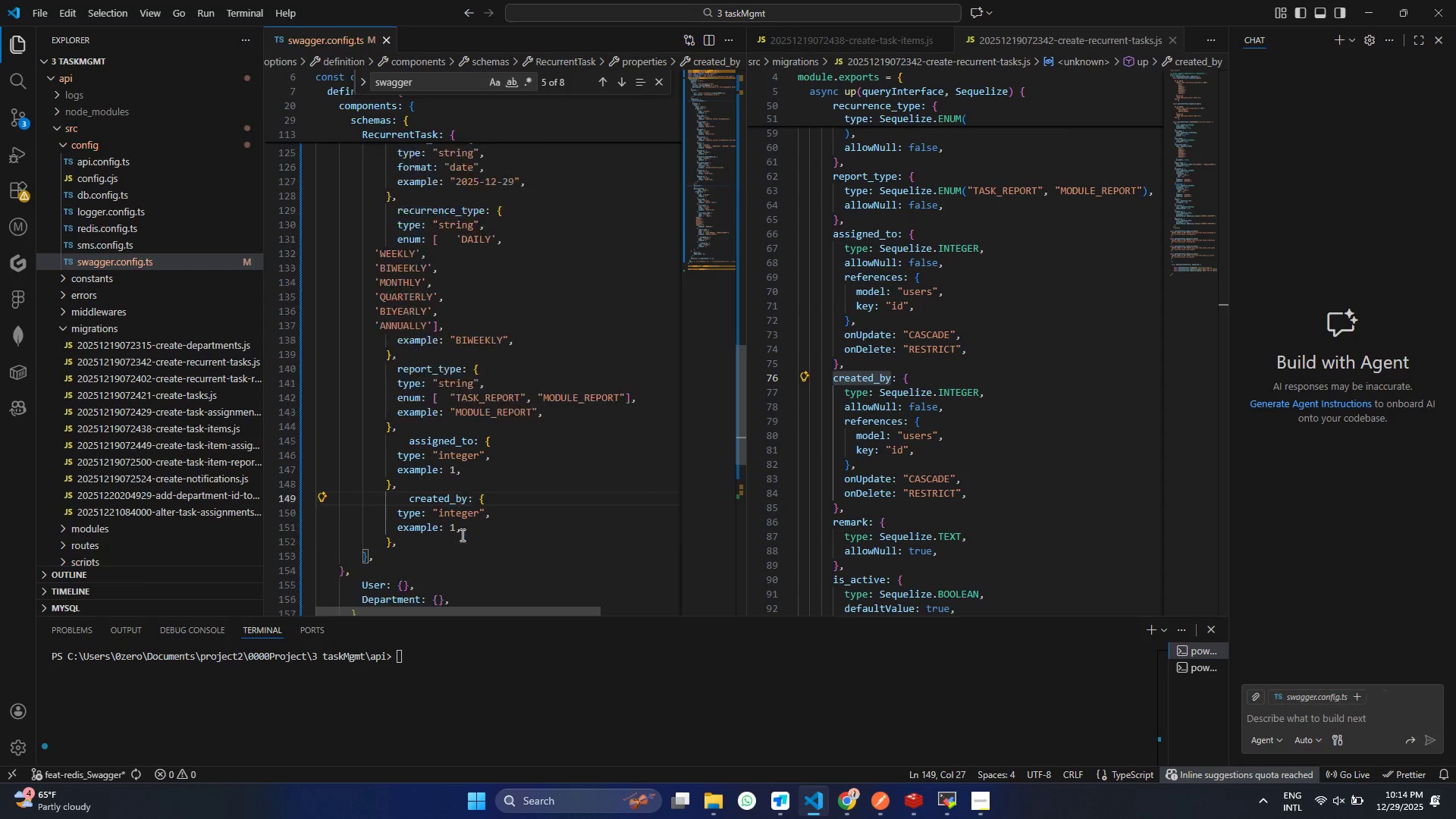 
key(Control+S)
 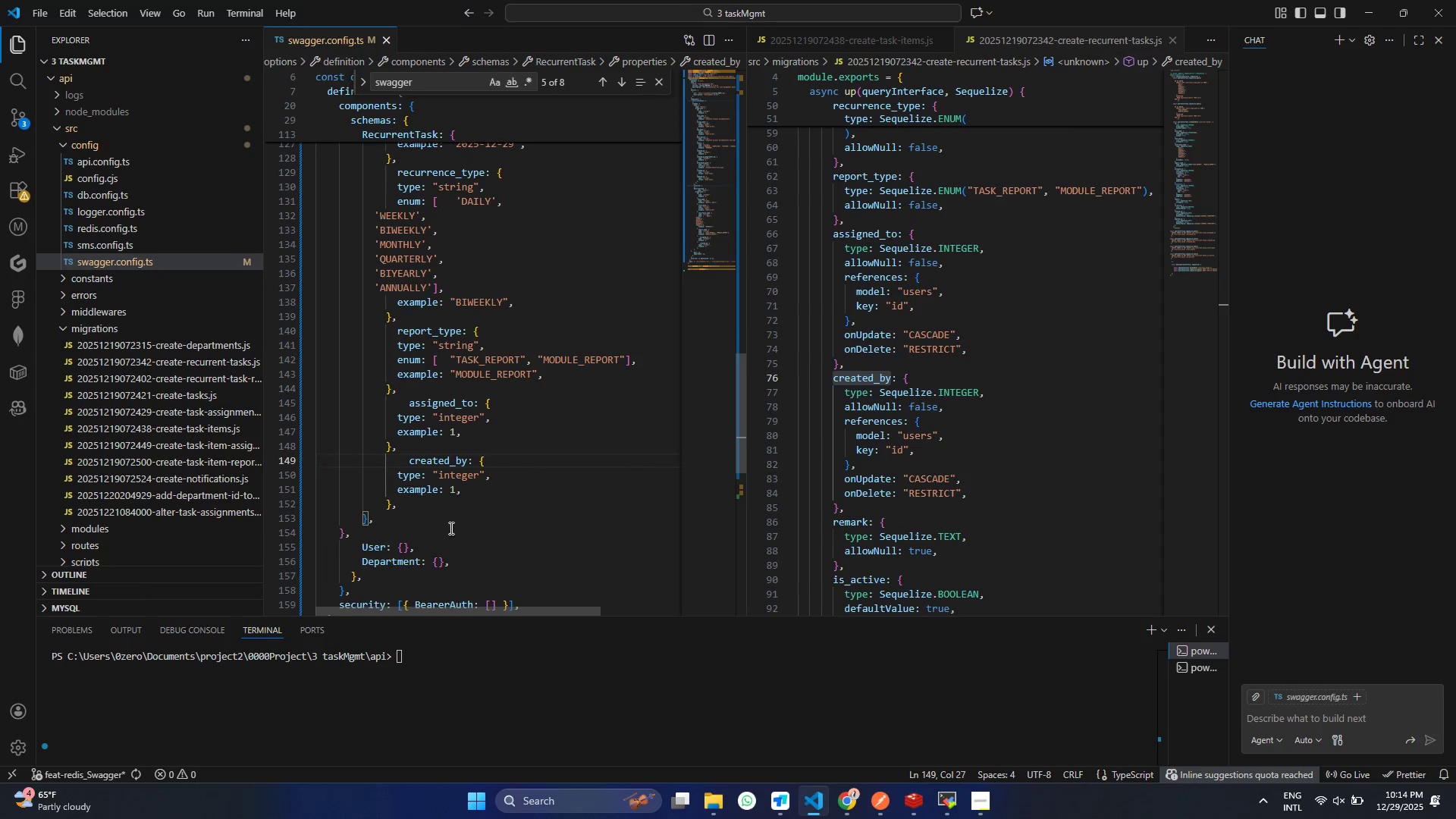 
left_click([413, 506])
 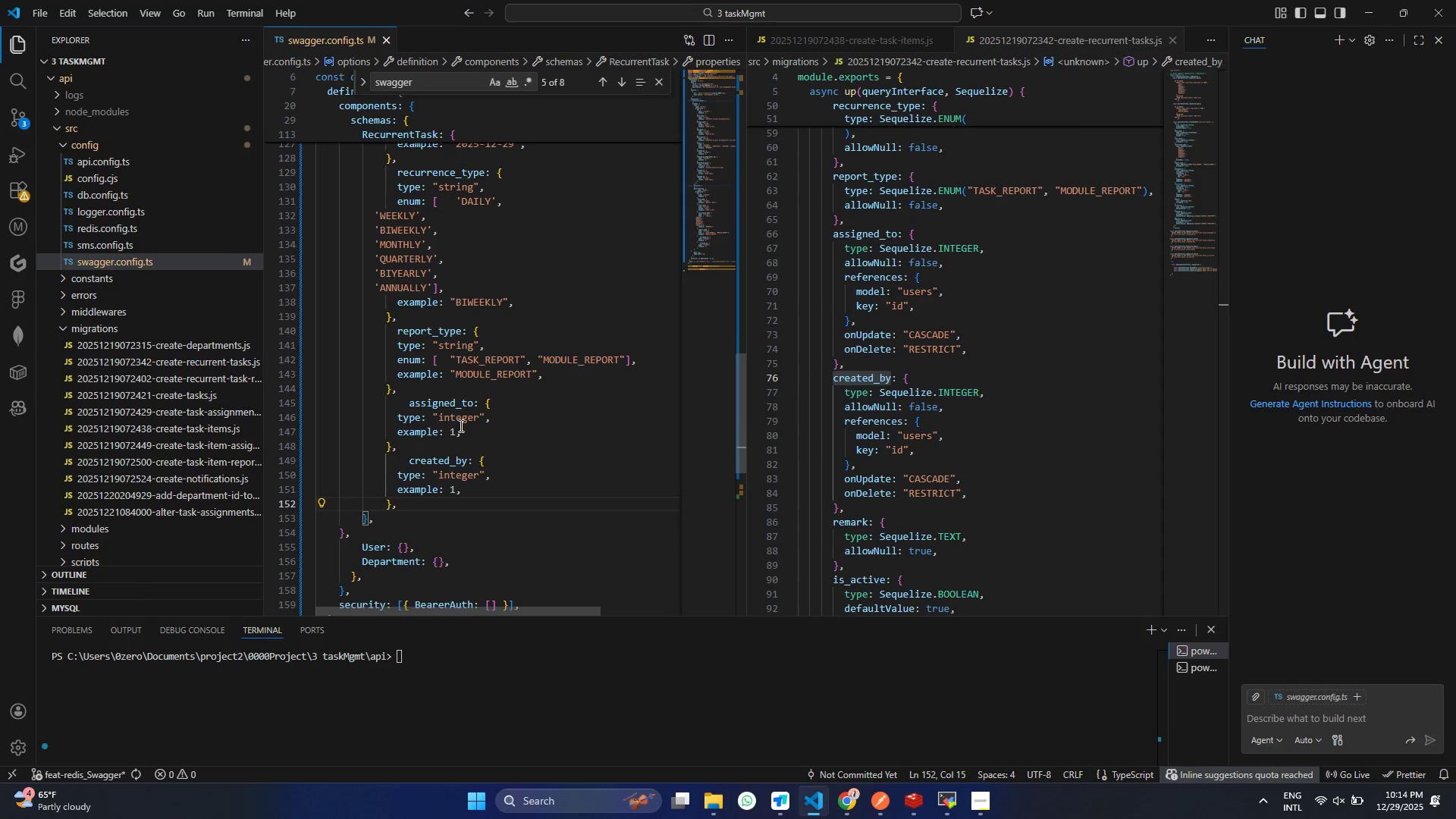 
scroll: coordinate [461, 535], scroll_direction: down, amount: 2.0
 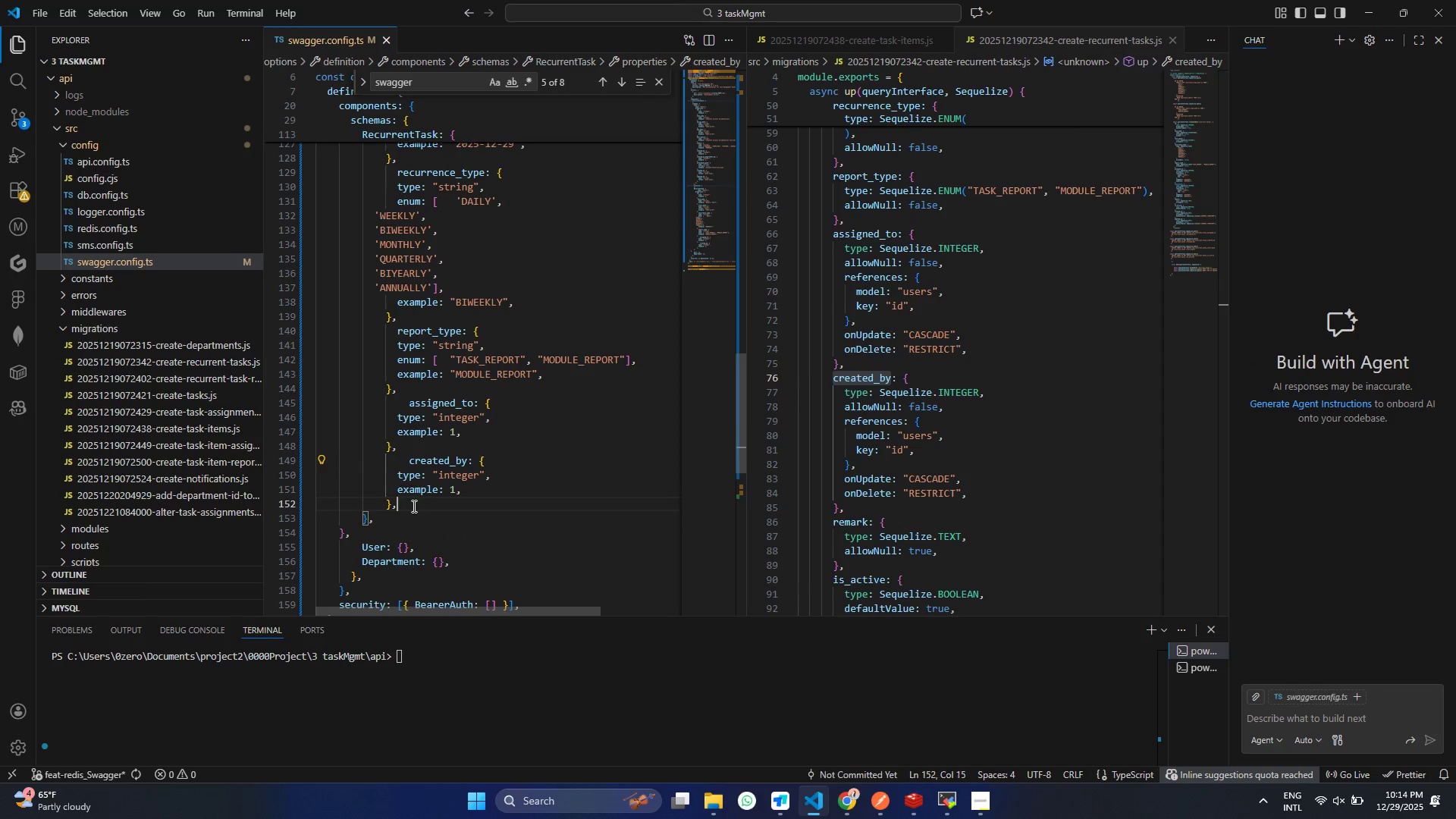 
scroll: coordinate [453, 423], scroll_direction: up, amount: 5.0
 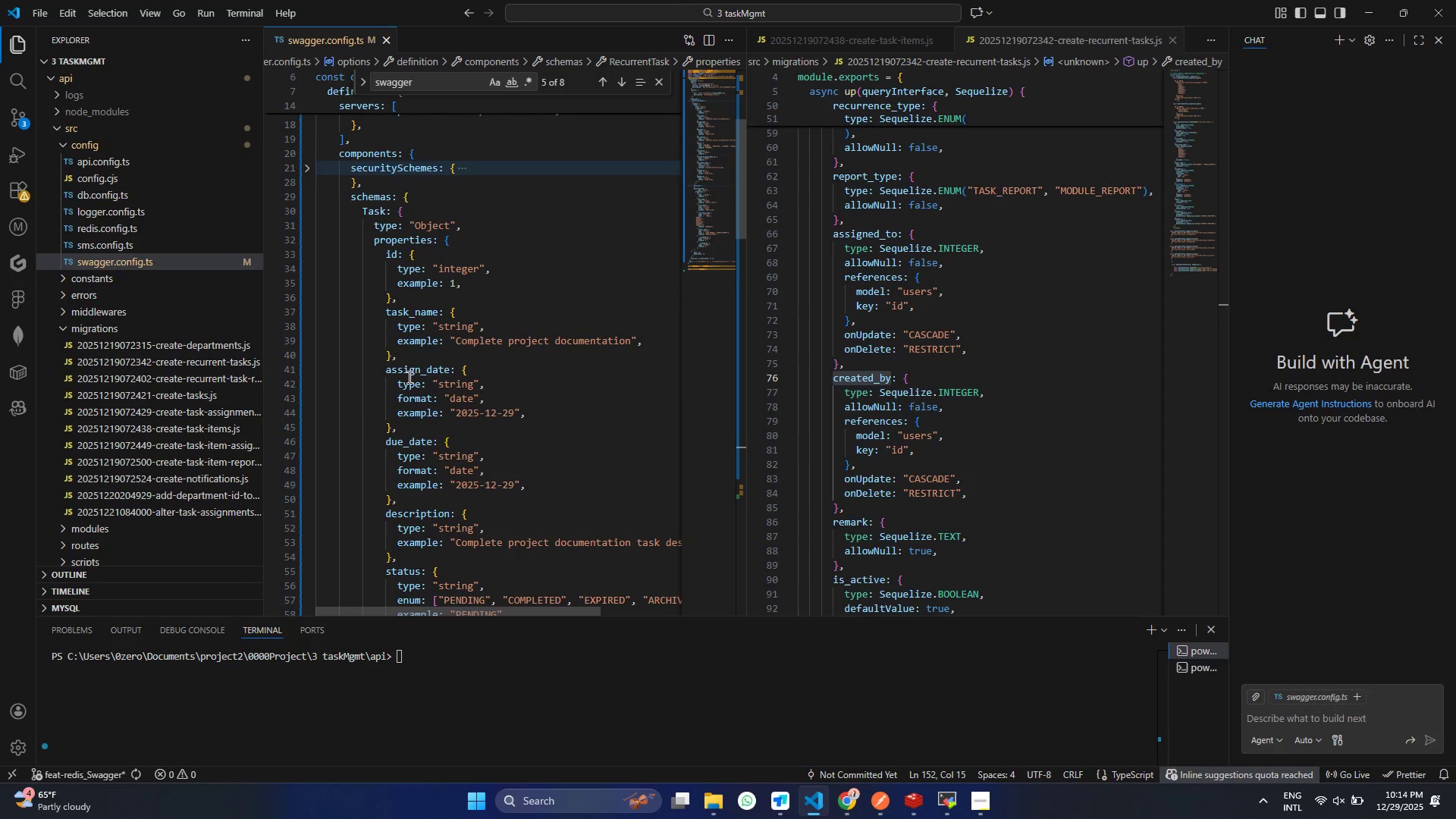 
scroll: coordinate [416, 427], scroll_direction: down, amount: 3.0
 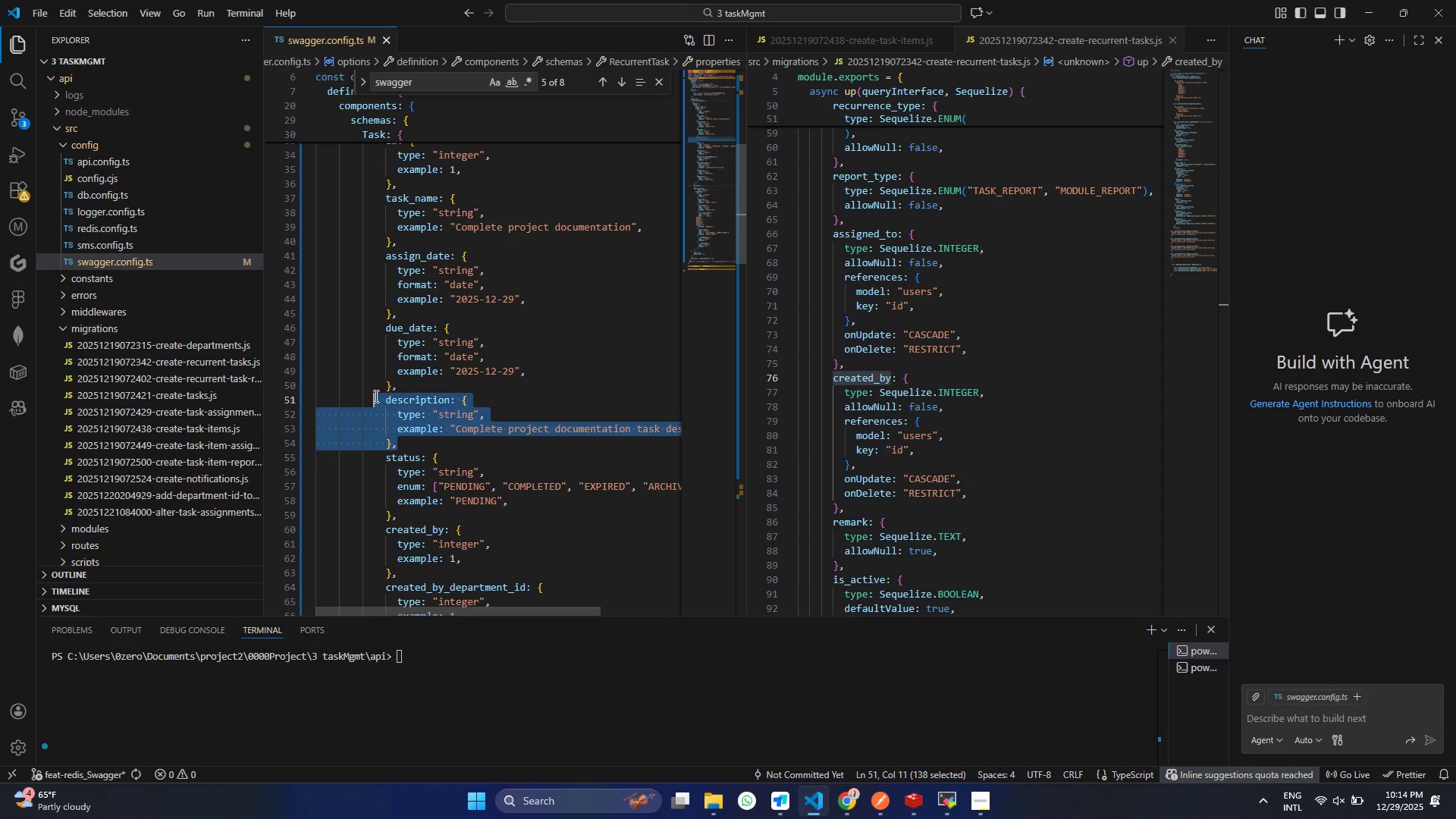 
left_click_drag(start_coordinate=[398, 442], to_coordinate=[373, 394])
 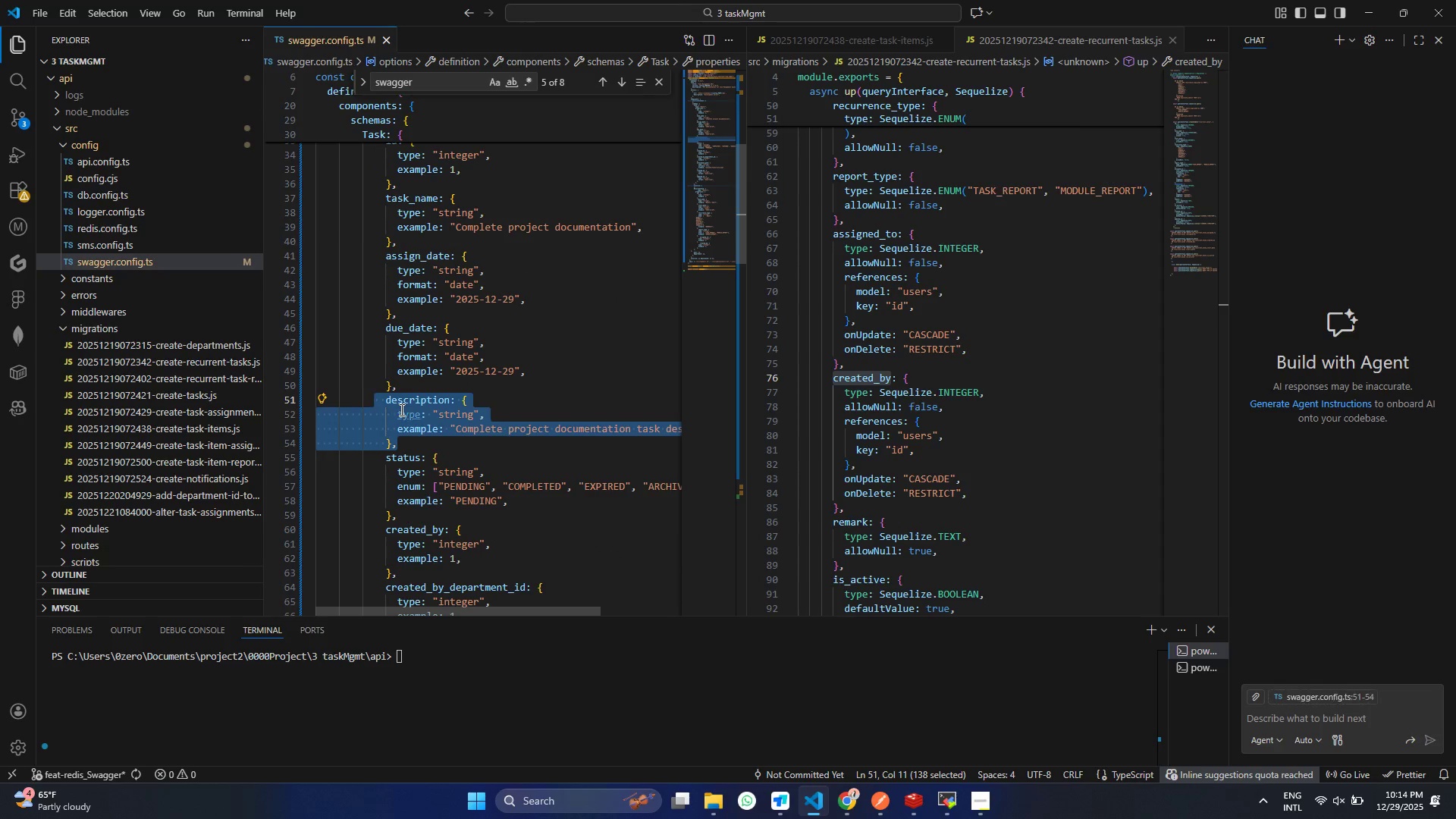 
key(Shift+ShiftLeft)
 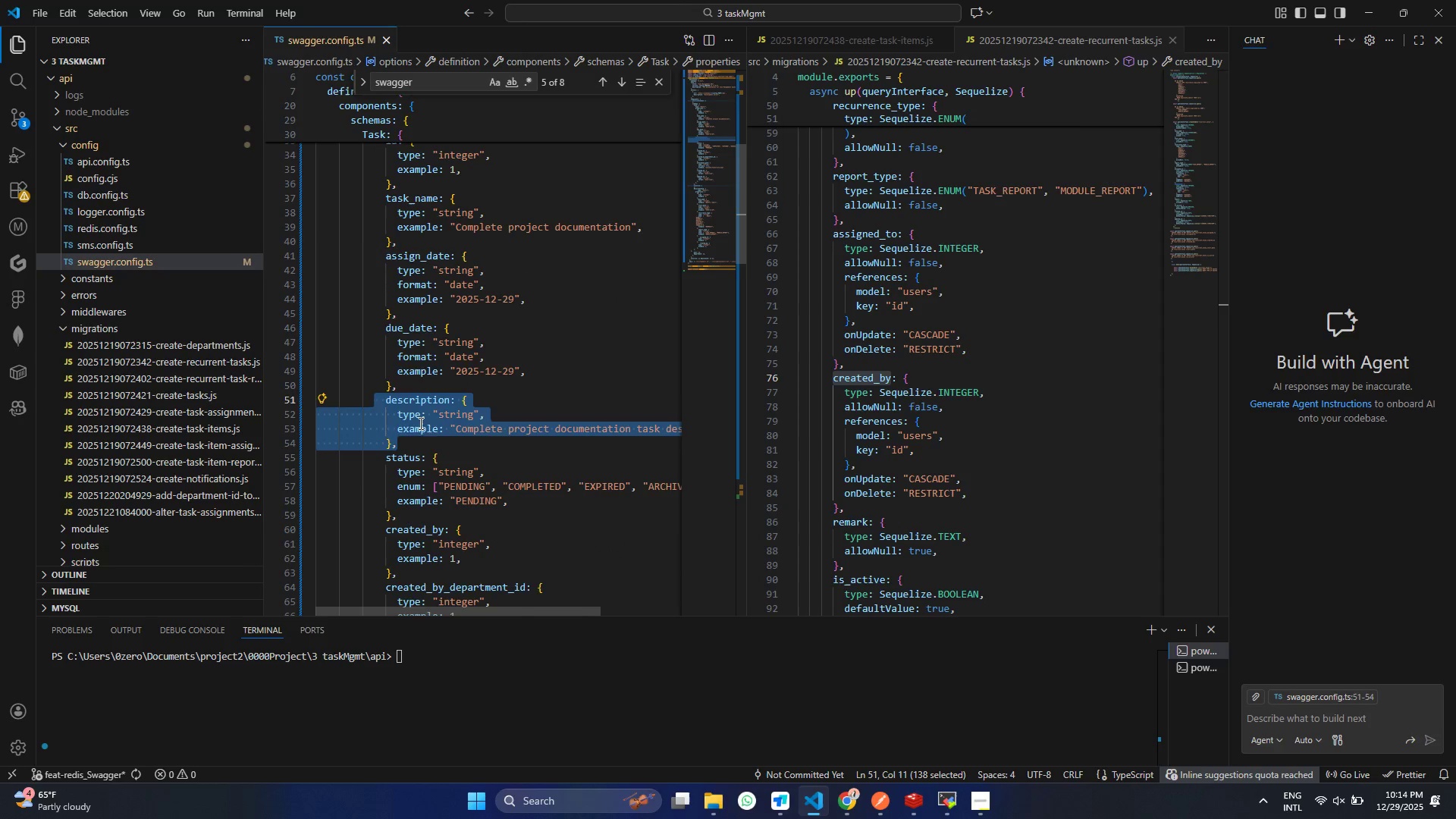 
key(Control+C)
 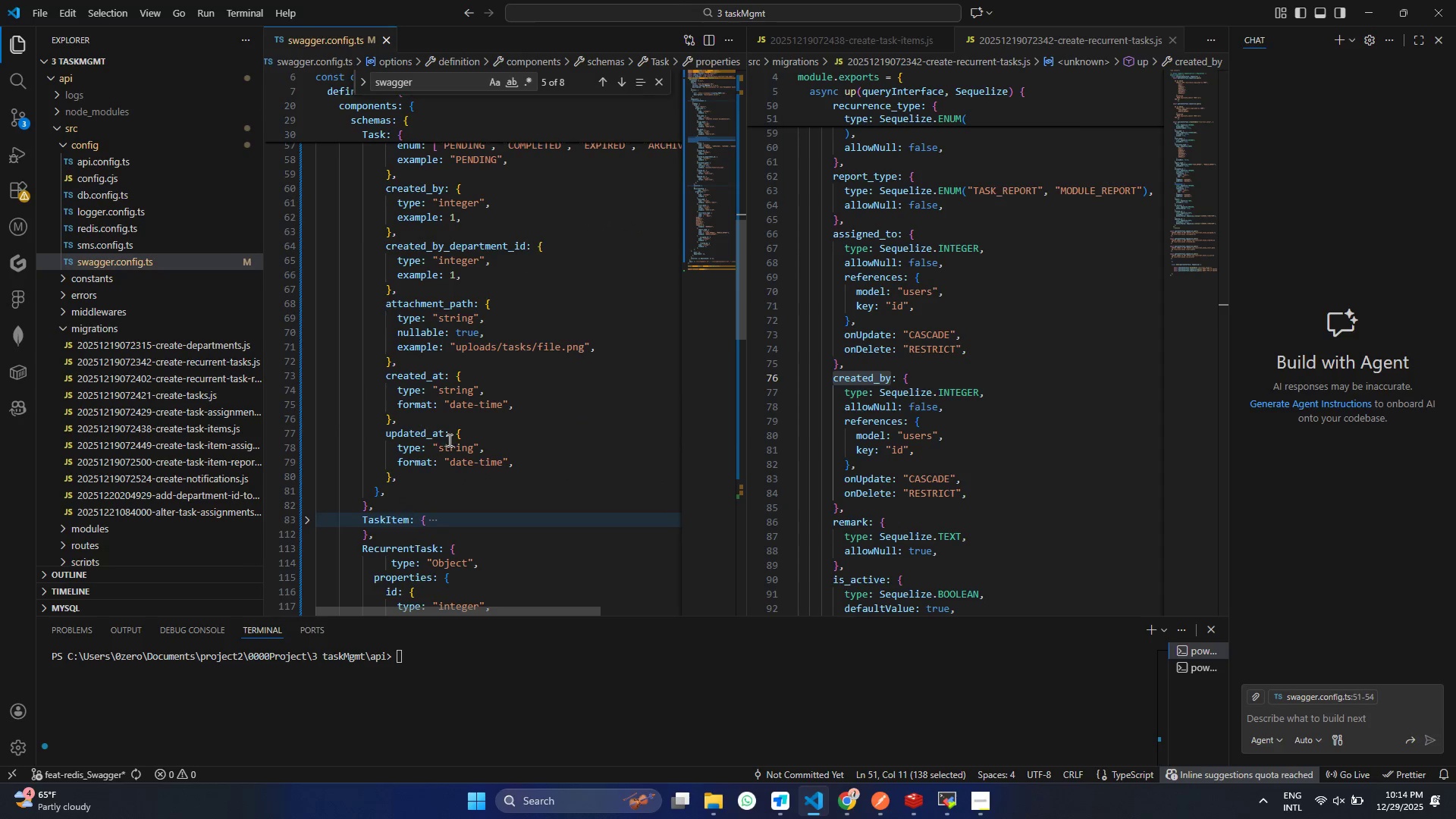 
scroll: coordinate [448, 443], scroll_direction: down, amount: 25.0
 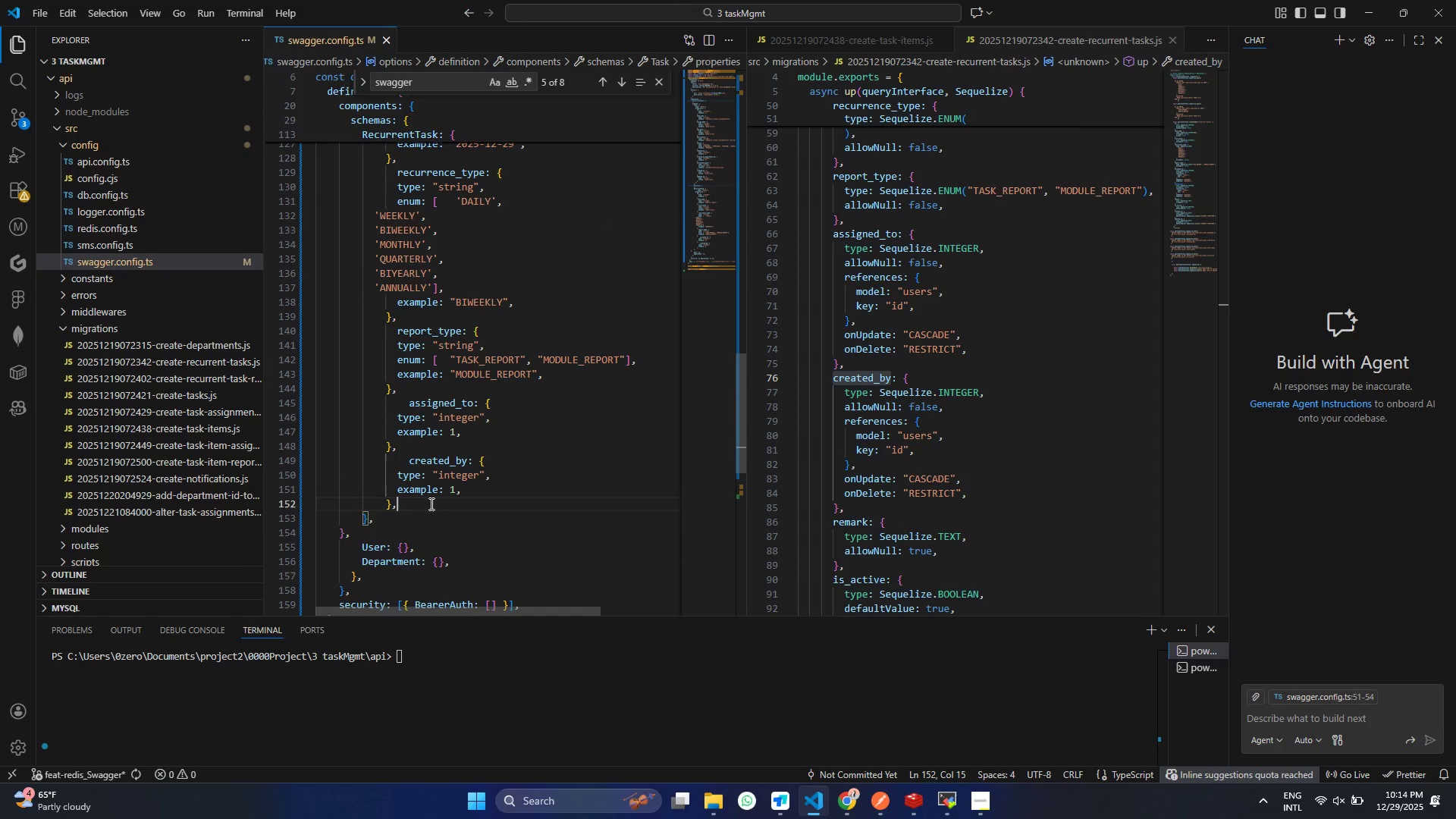 
left_click([430, 504])
 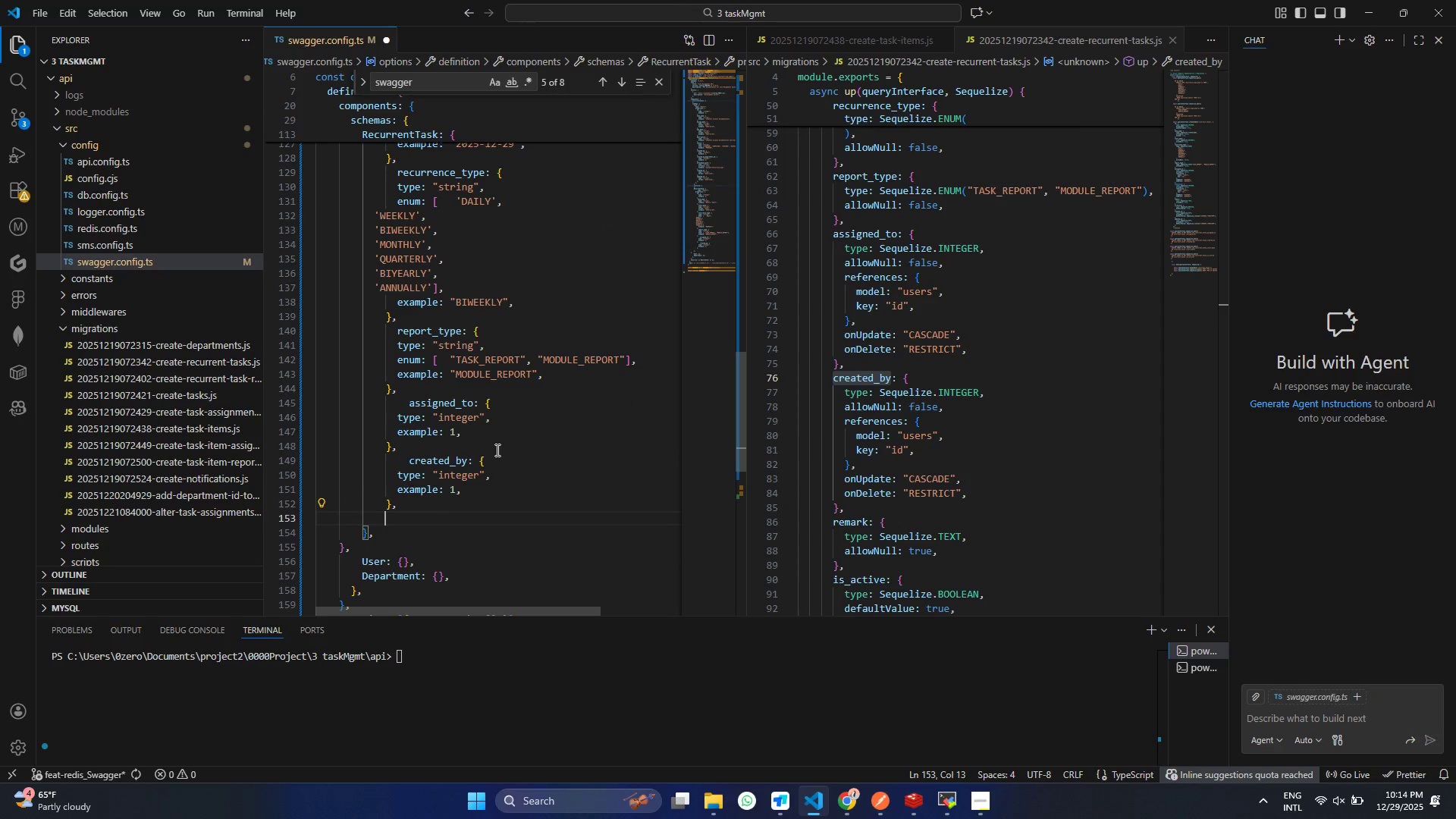 
key(Enter)
 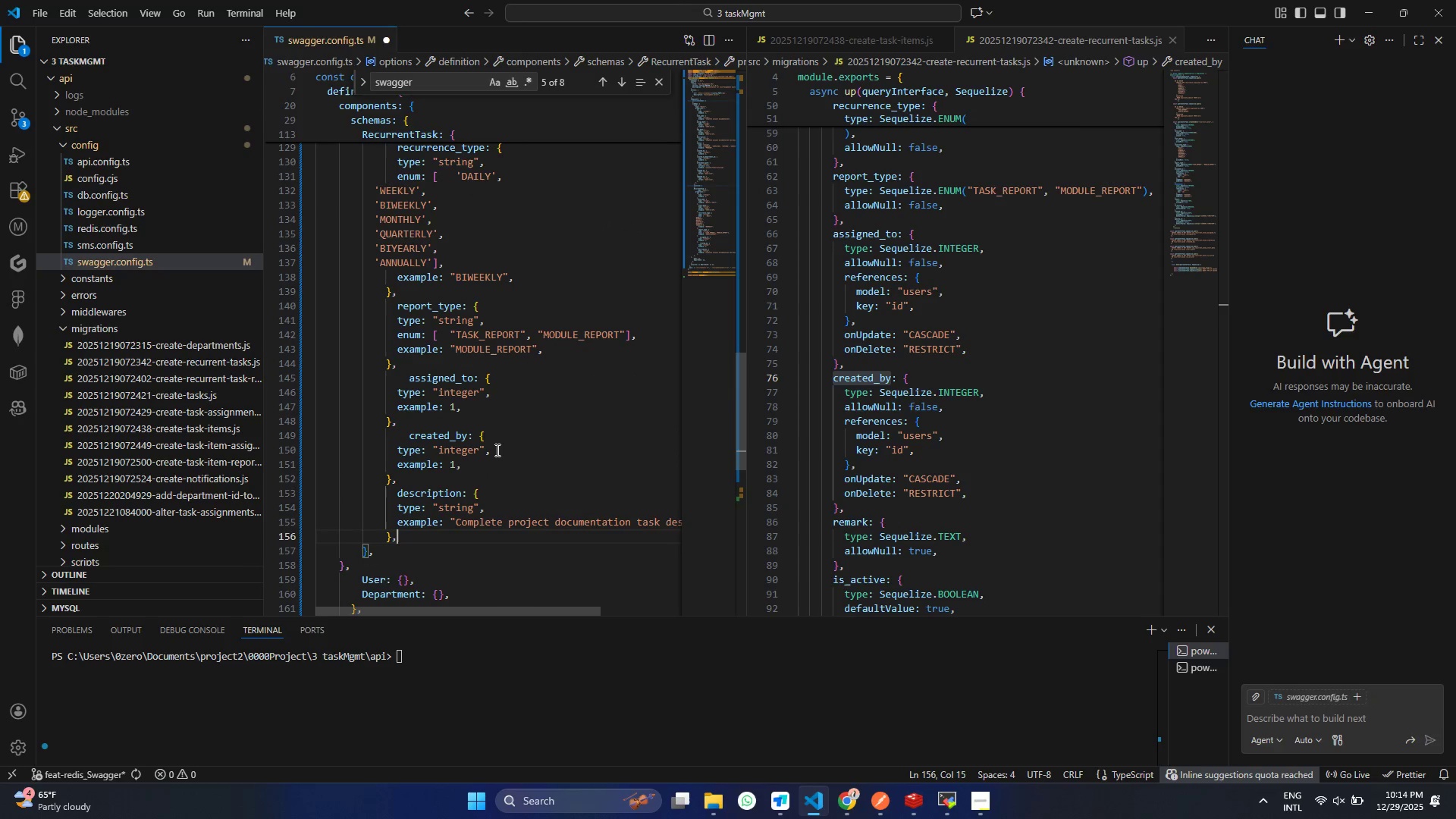 
key(Control+ControlLeft)
 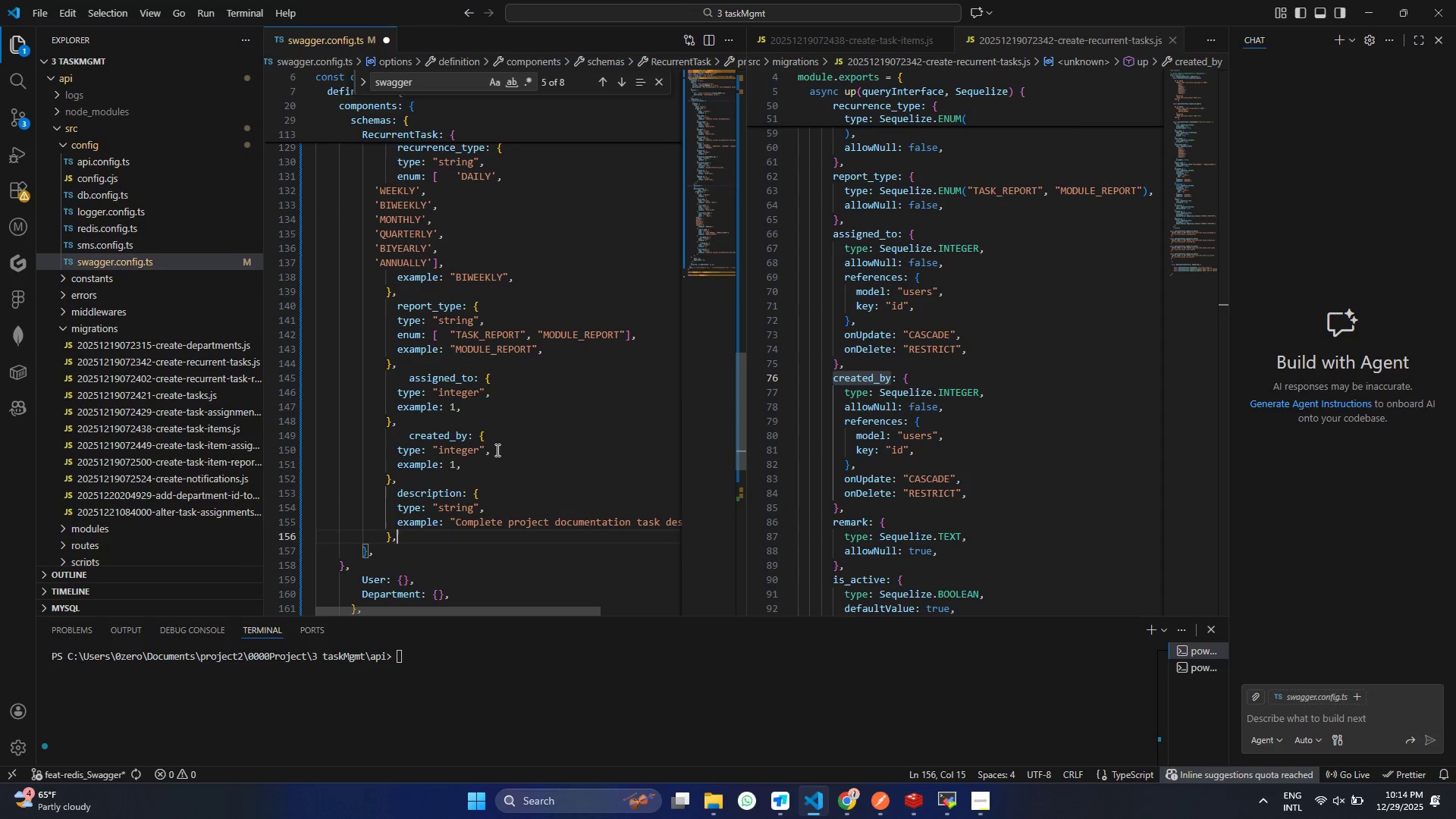 
key(Control+V)
 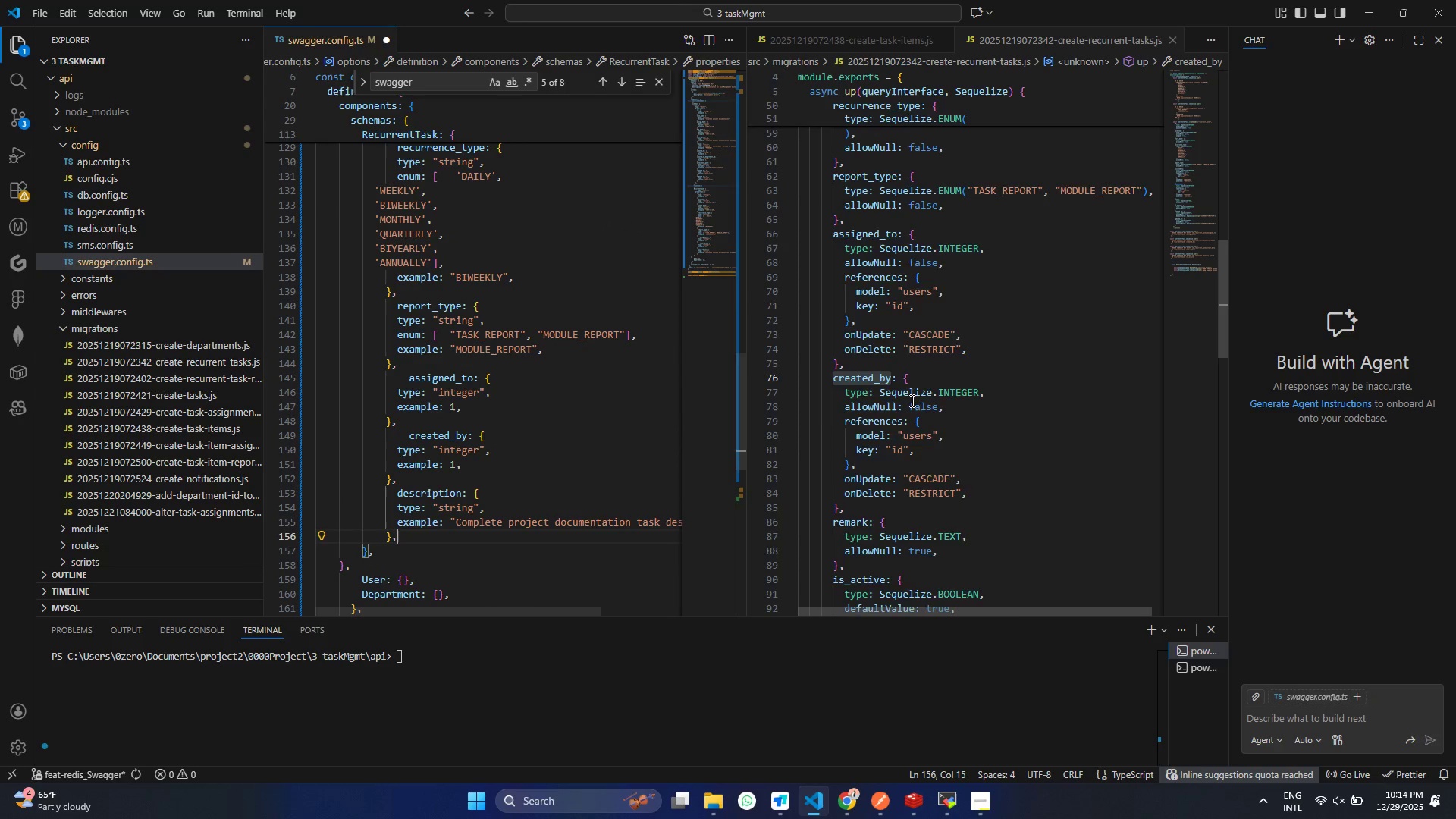 
scroll: coordinate [912, 400], scroll_direction: down, amount: 2.0
 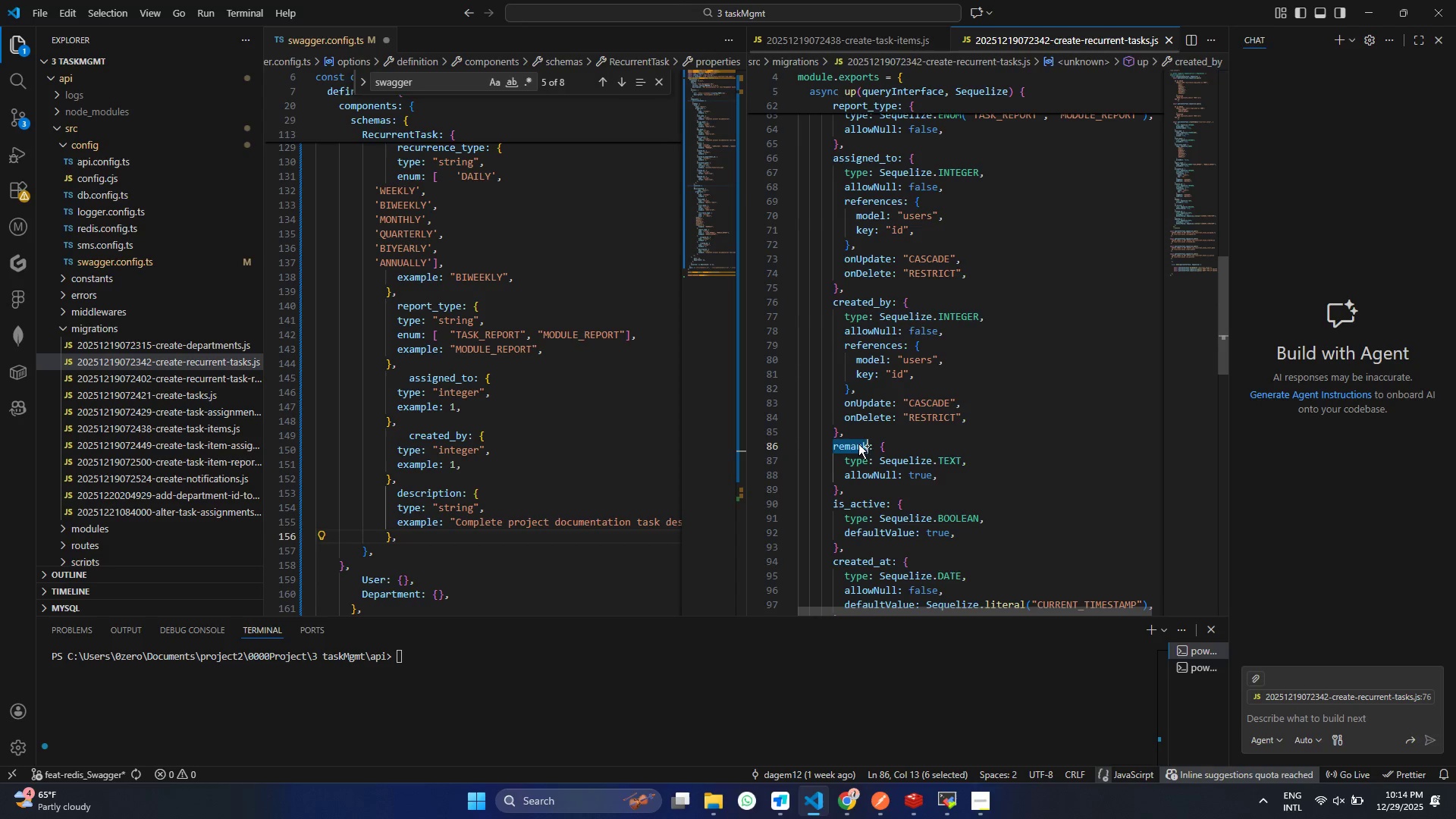 
double_click([858, 444])
 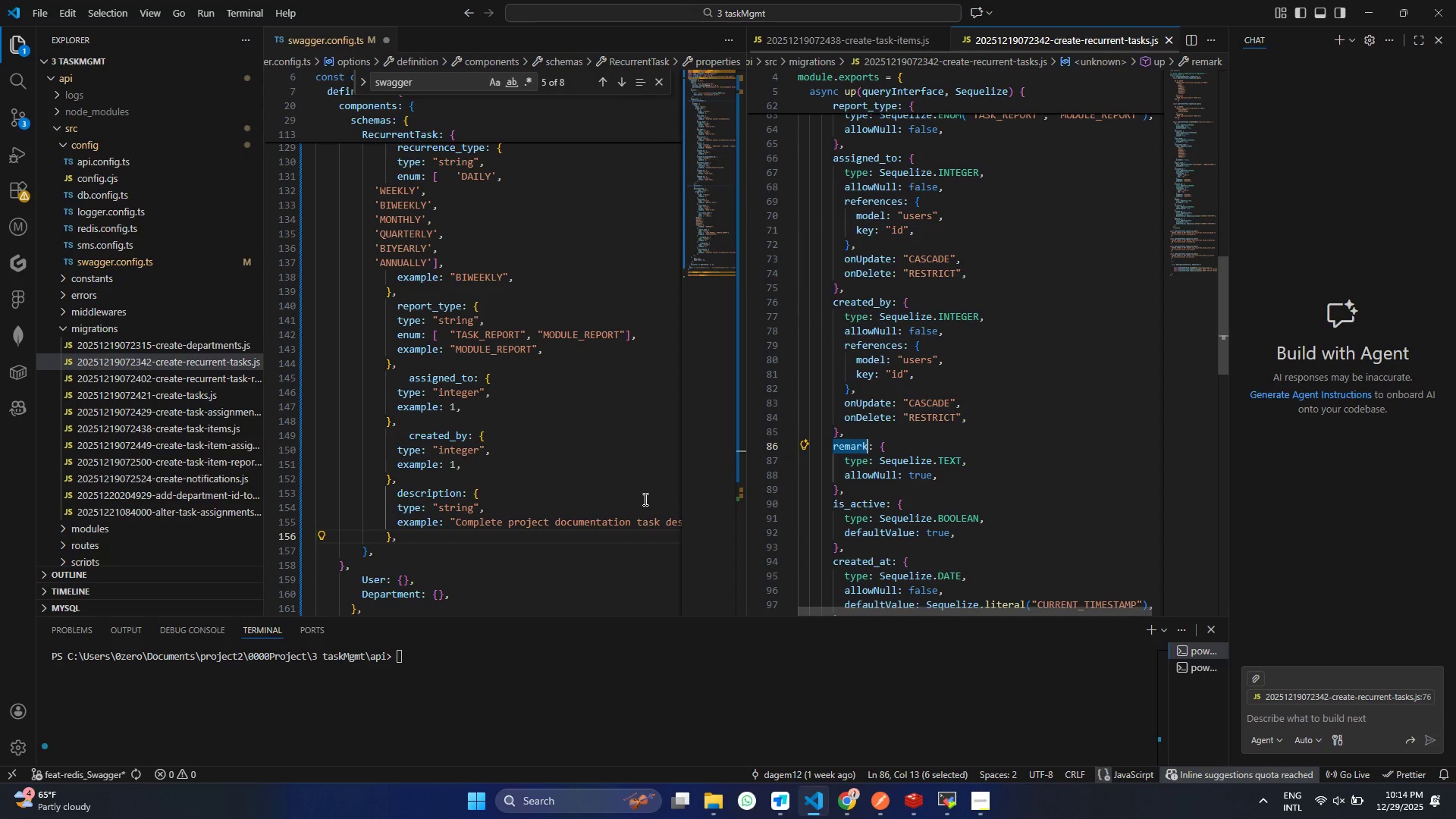 
key(Control+ControlLeft)
 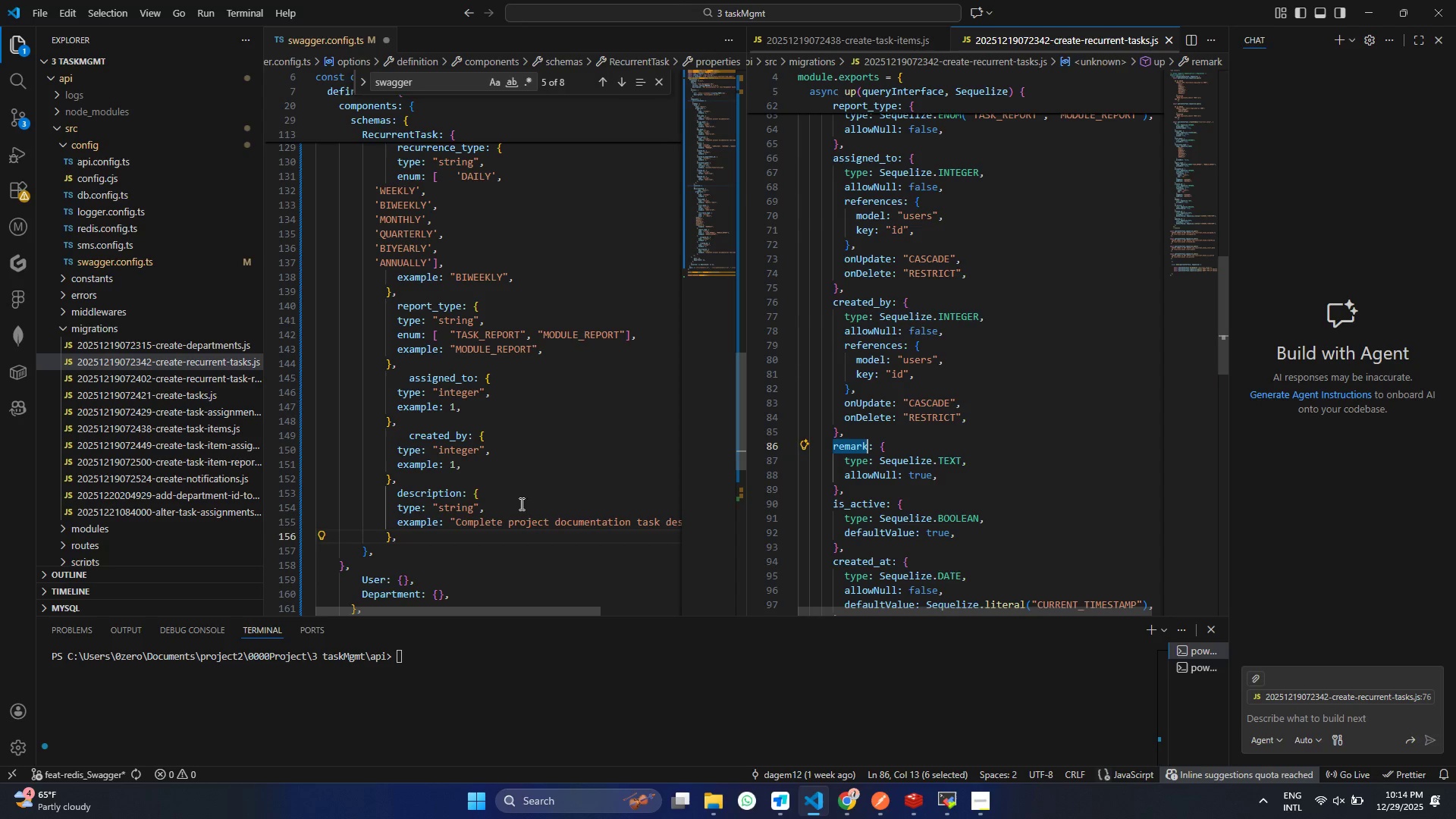 
key(Control+C)
 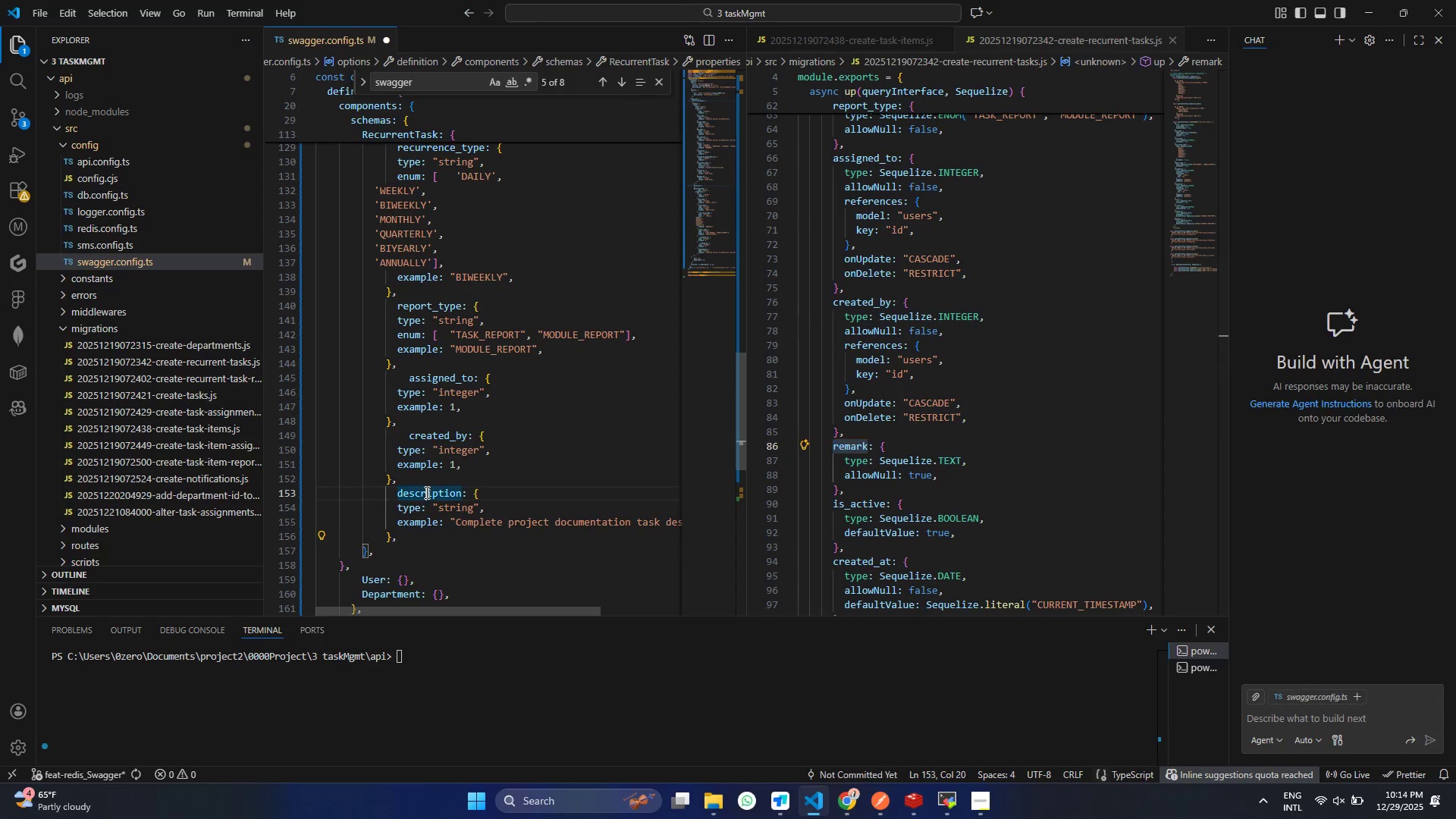 
left_click([425, 492])
 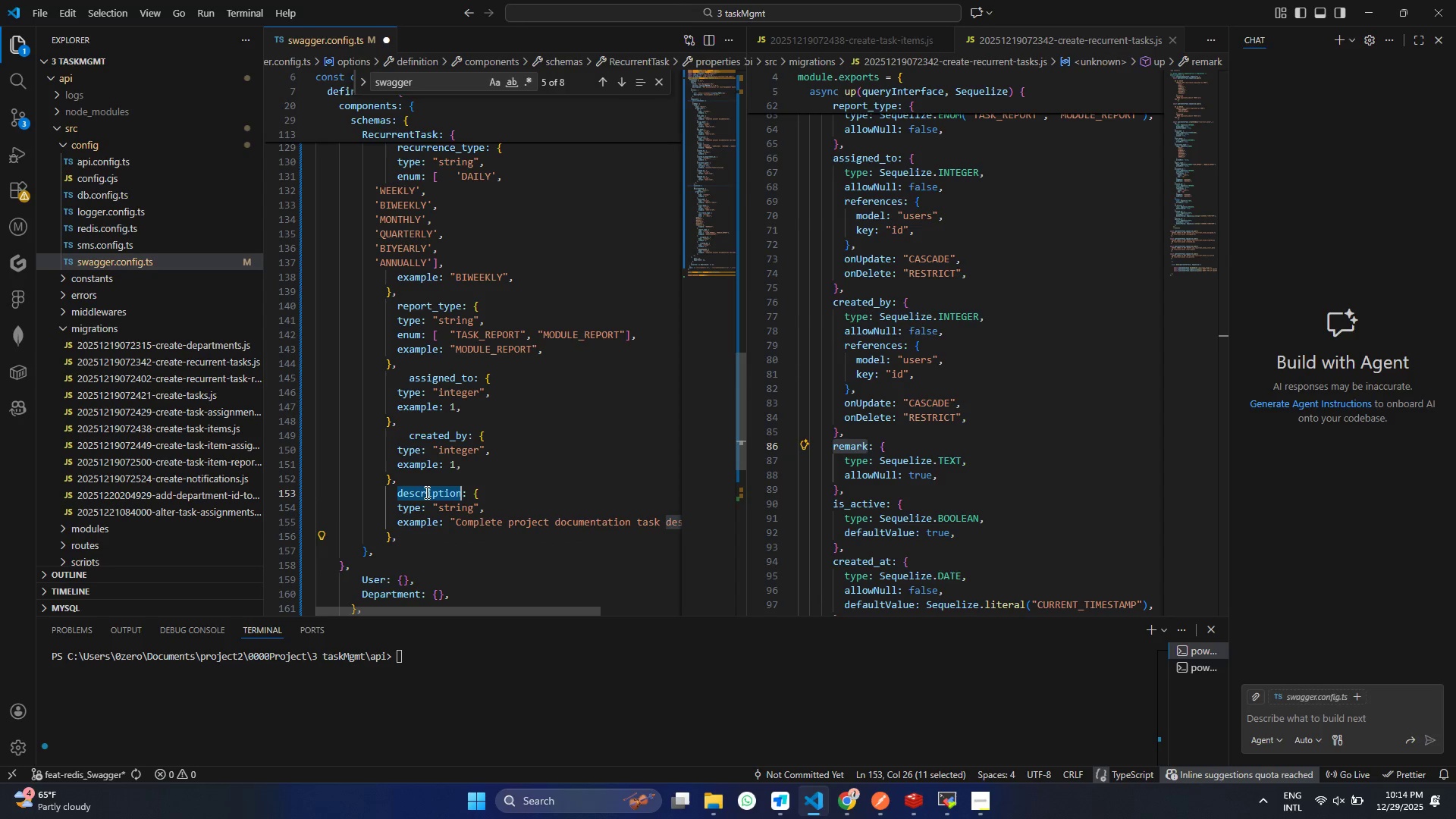 
hold_key(key=ControlLeft, duration=0.41)
double_click([425, 492])
 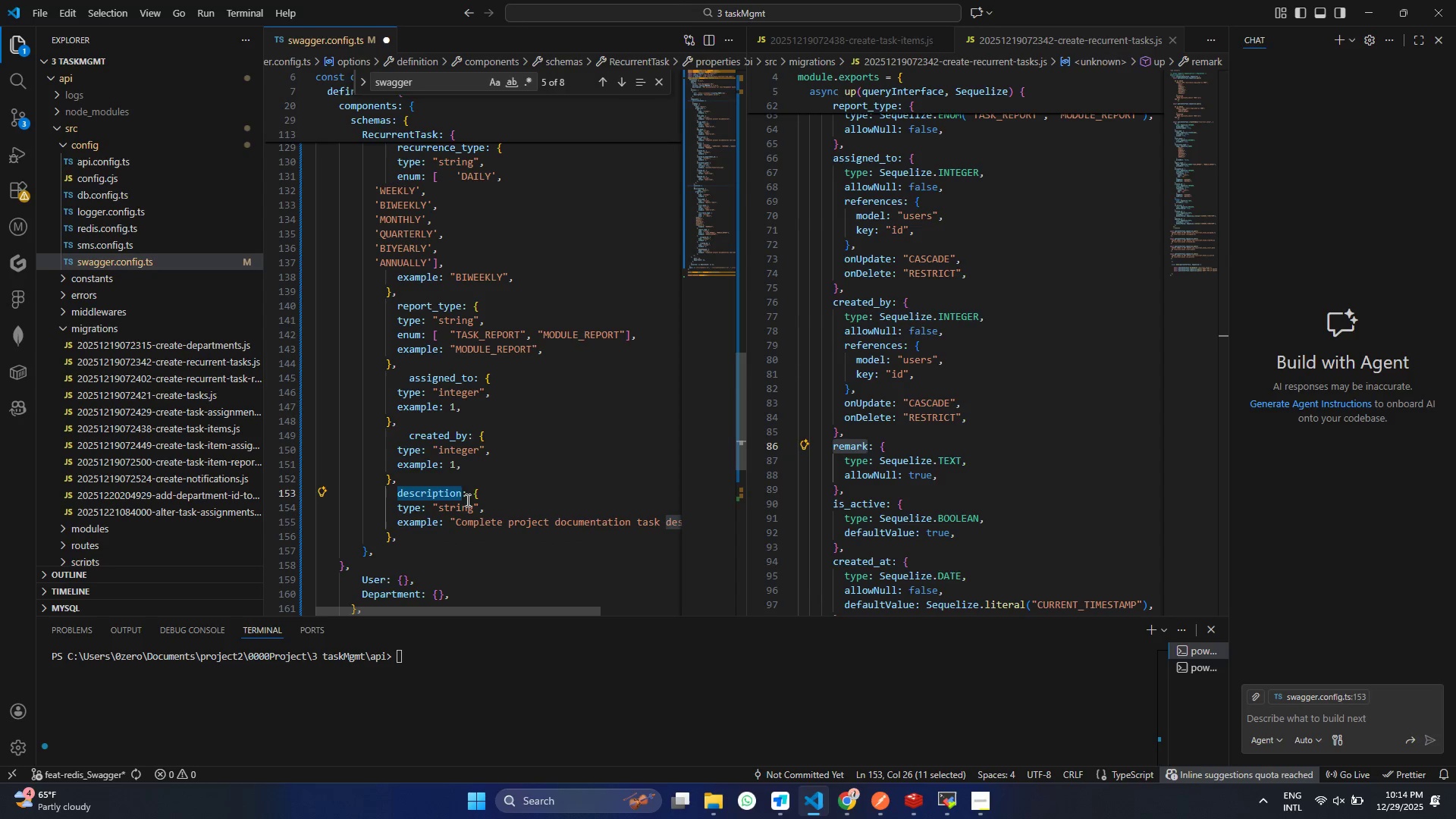 
key(Control+V)
 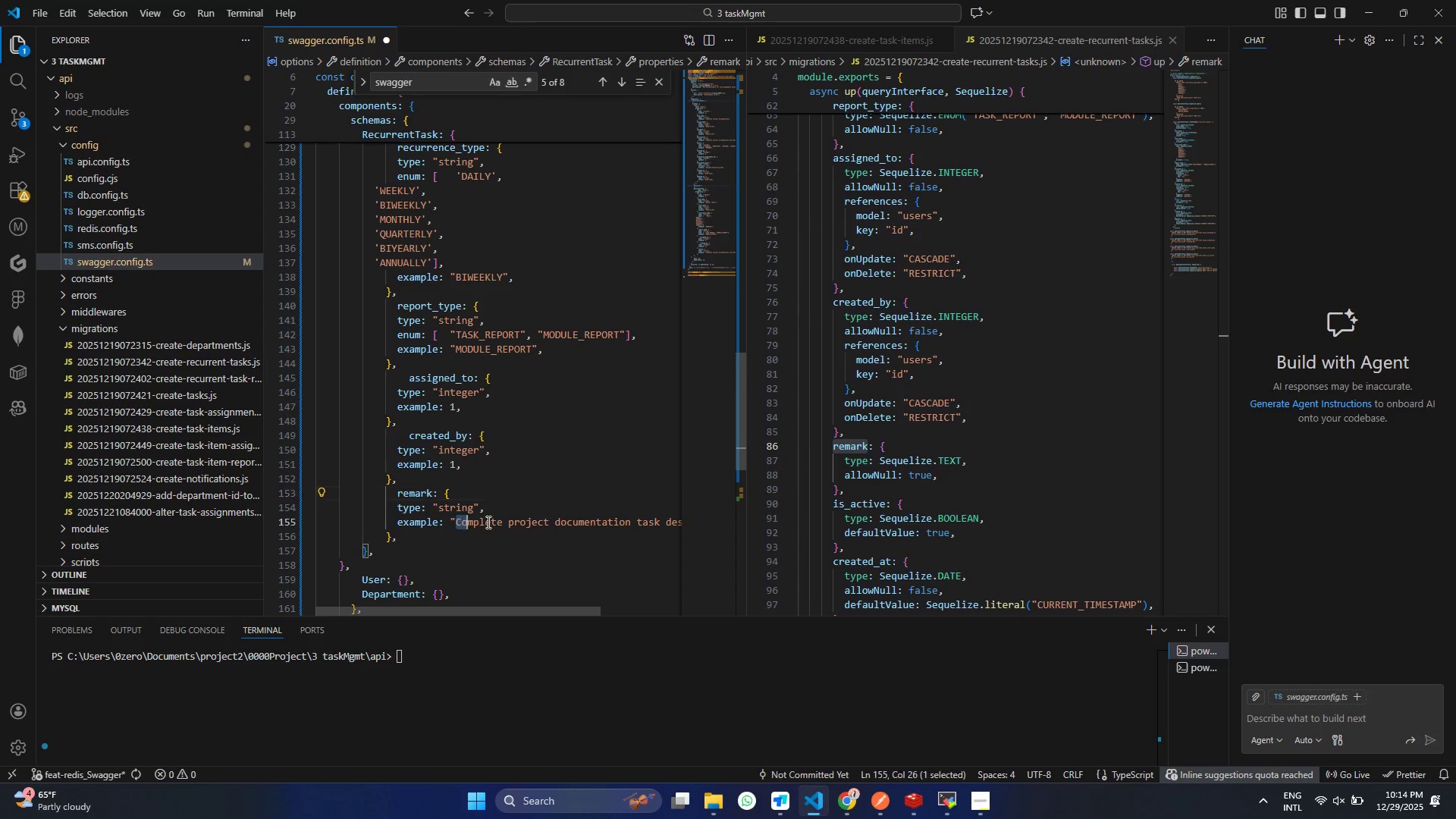 
left_click_drag(start_coordinate=[456, 522], to_coordinate=[648, 525])
 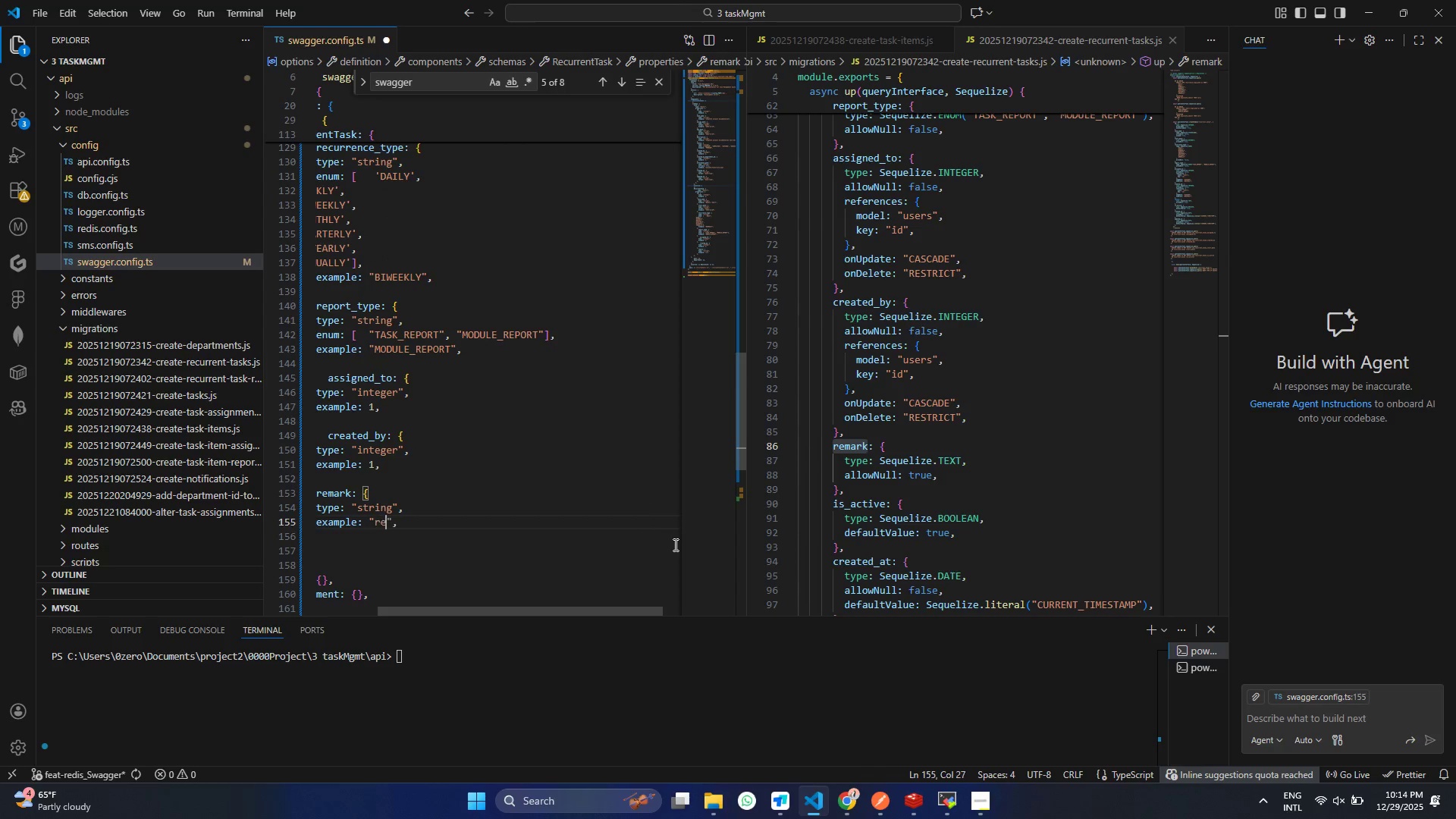 
key(Backspace)
type(recurrnt tasj )
key(Backspace)
key(Backspace)
key(Backspace)
type(IMportant task)
 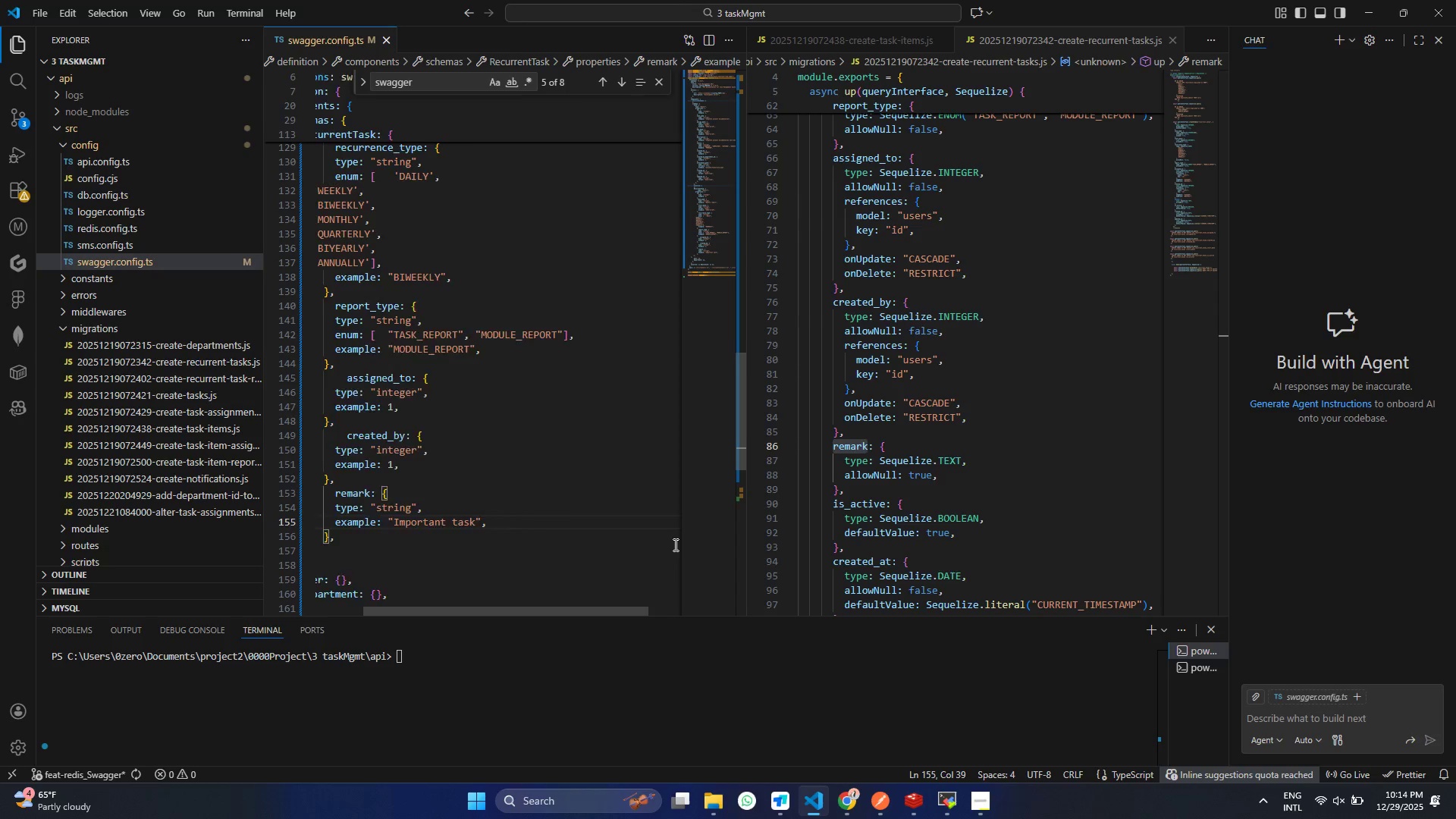 
 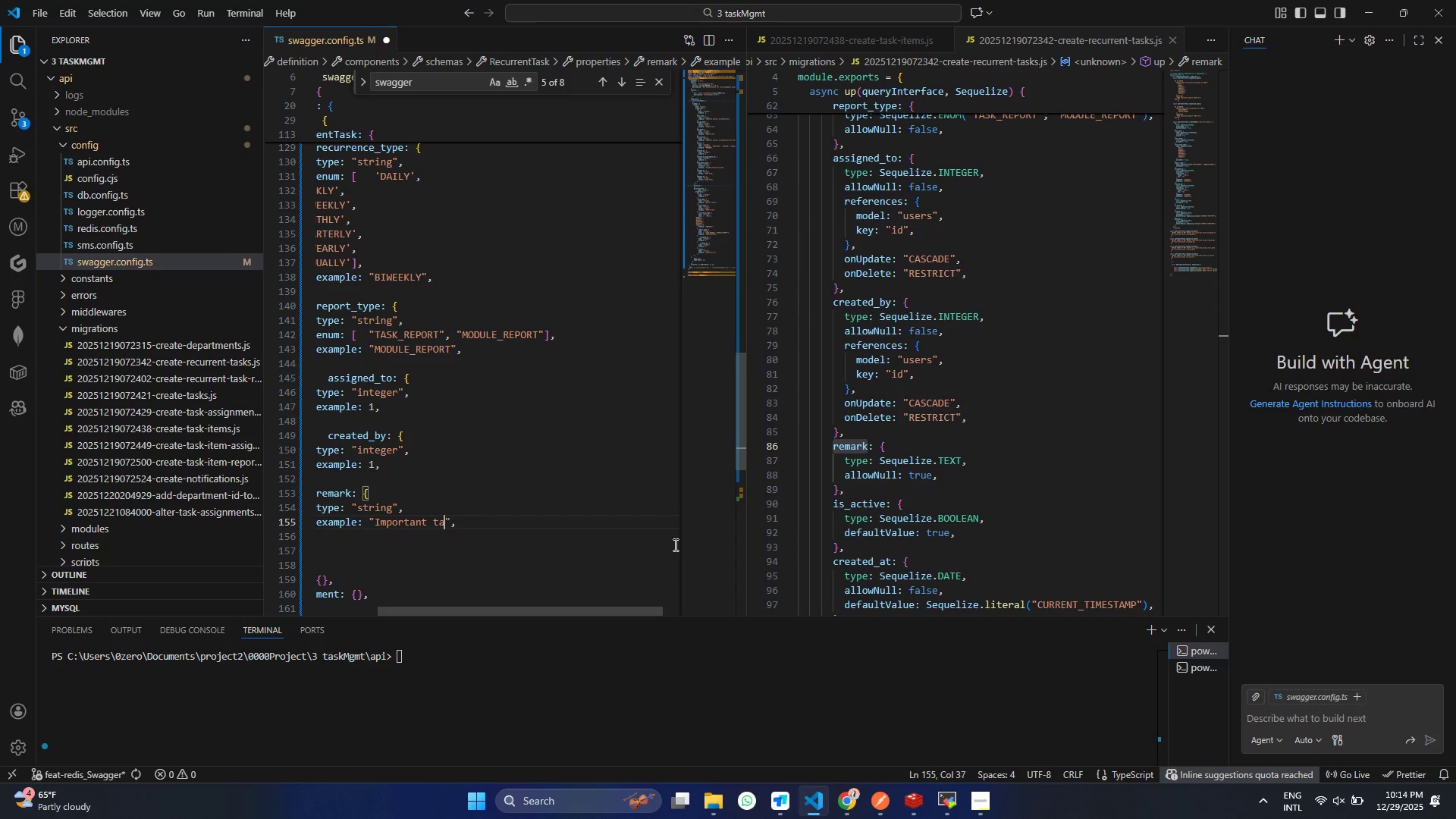 
key(Control+ControlLeft)
 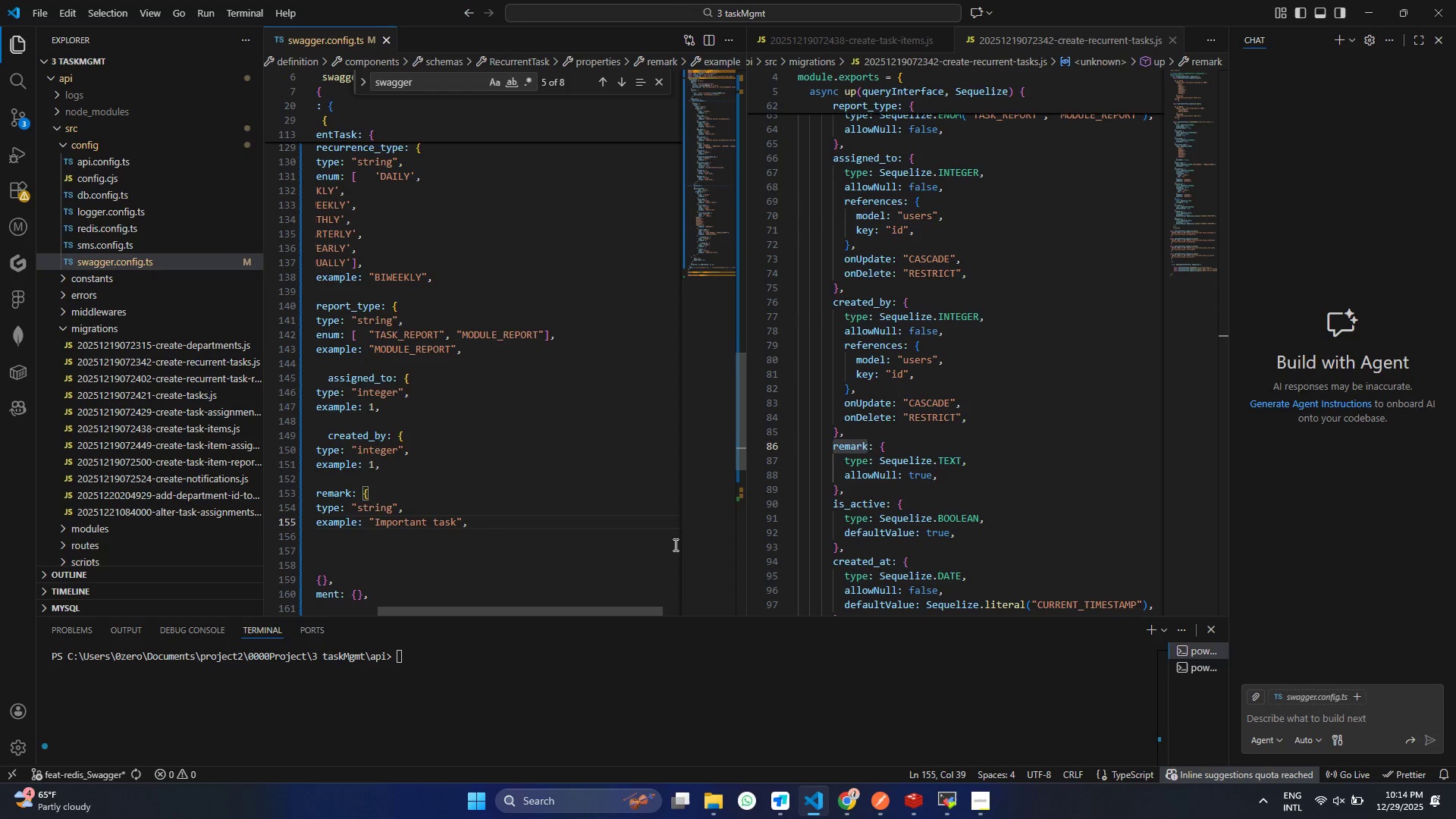 
key(Control+S)
 